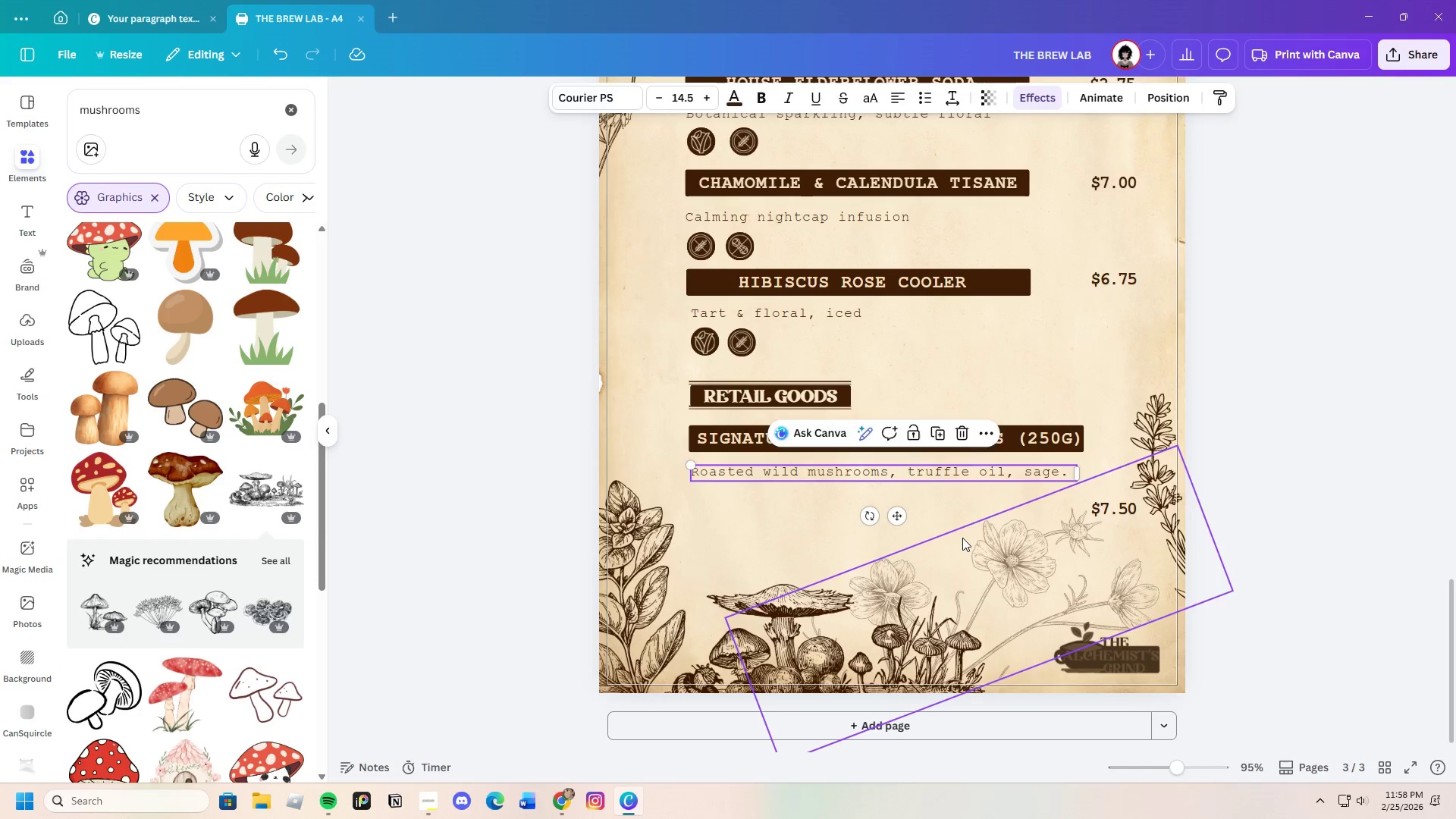 
left_click([962, 538])
 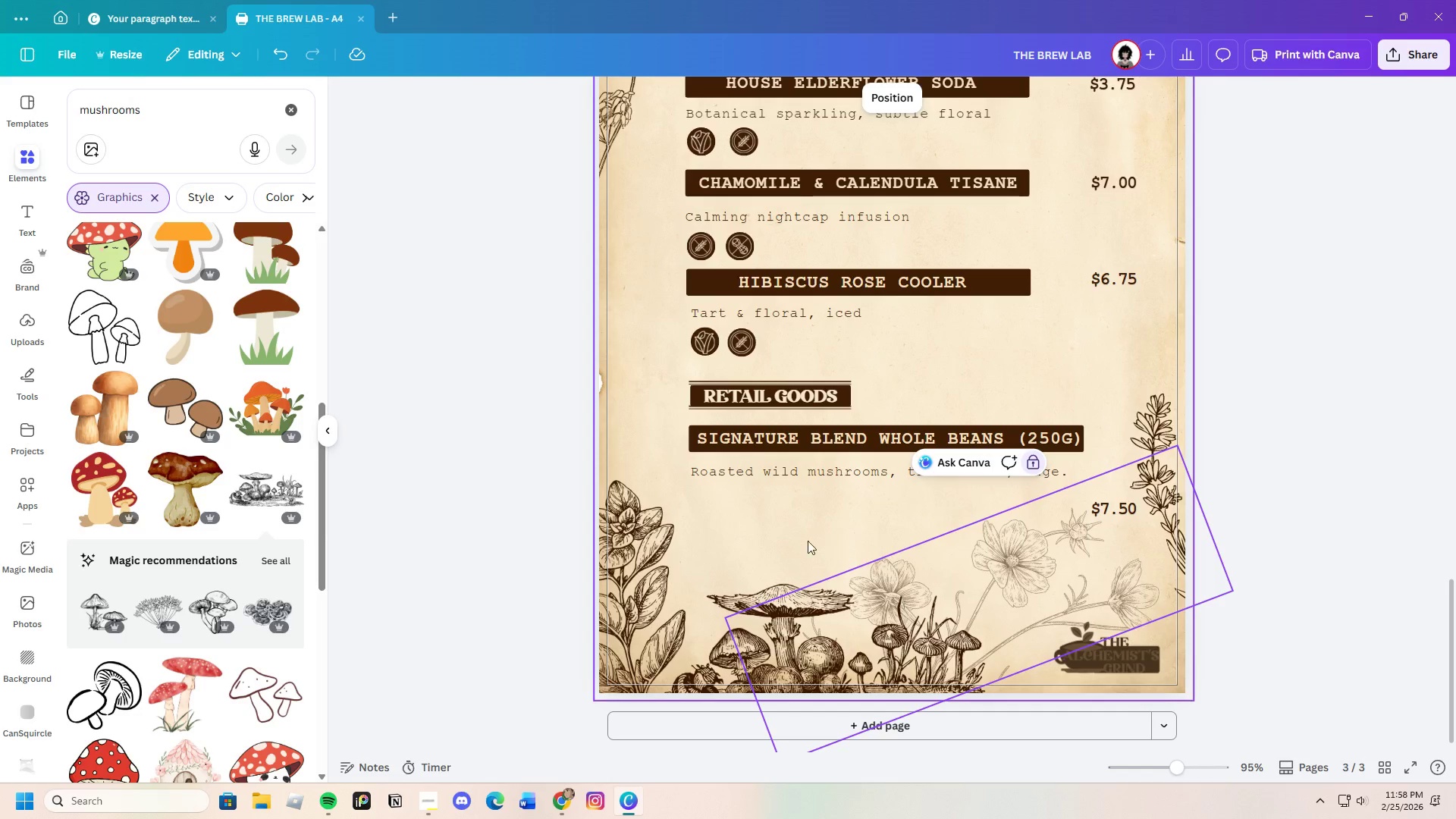 
scroll: coordinate [802, 541], scroll_direction: up, amount: 2.0
 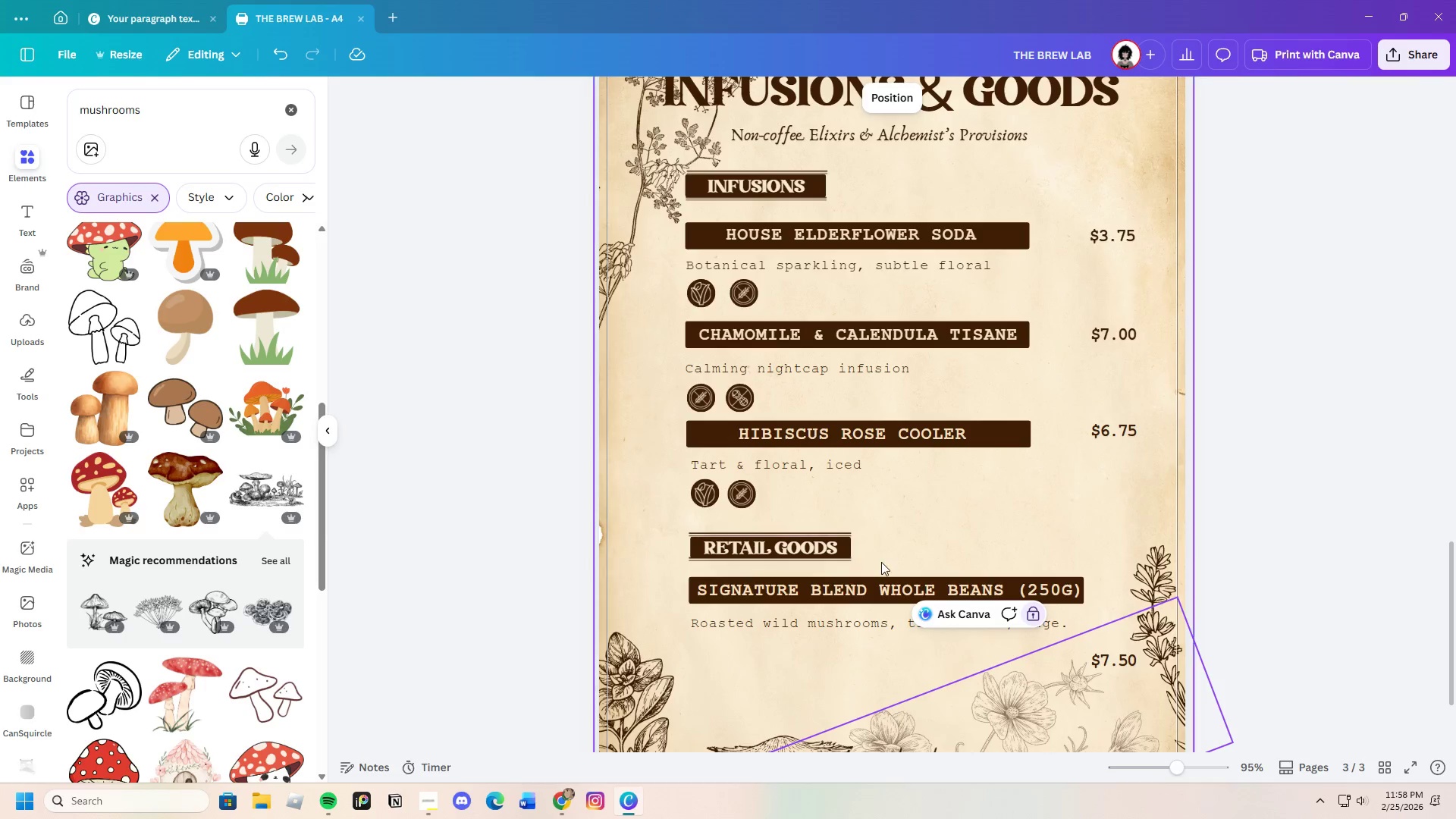 
scroll: coordinate [881, 562], scroll_direction: down, amount: 1.0
 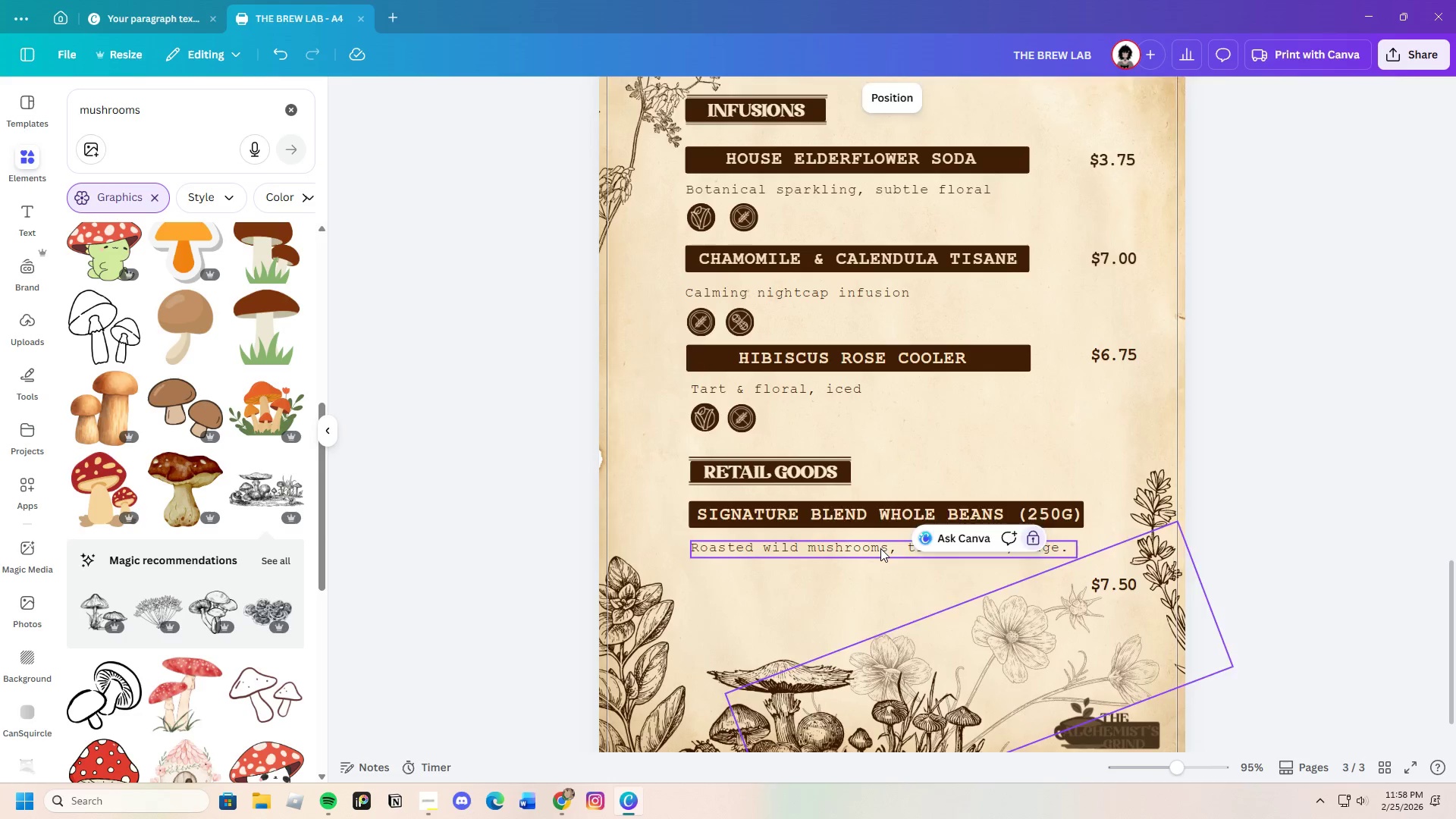 
double_click([880, 548])
 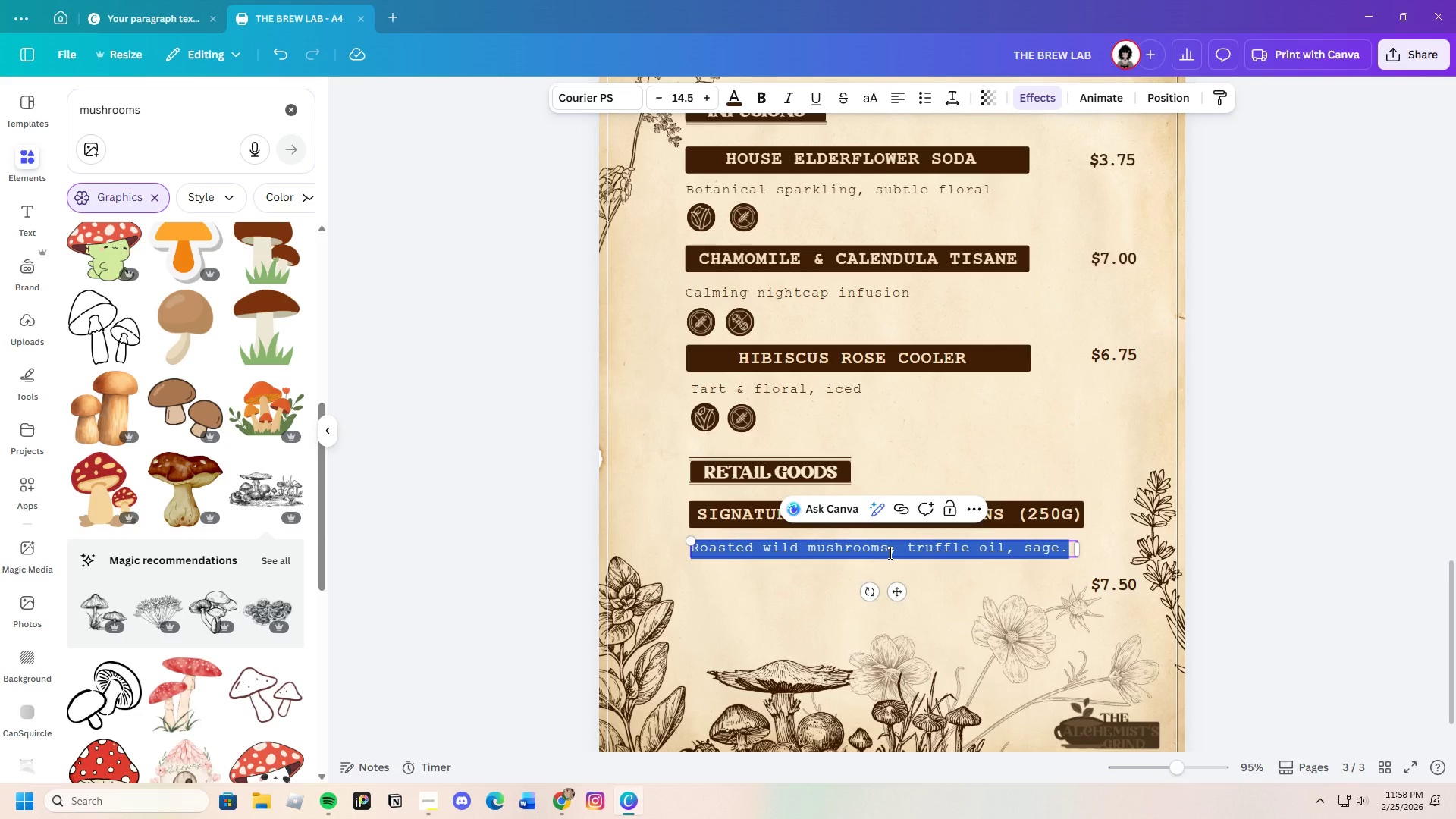 
key(Backspace)
type(Alche)
key(Backspace)
key(Backspace)
key(Backspace)
key(Backspace)
key(Backspace)
type("Alchemist)
 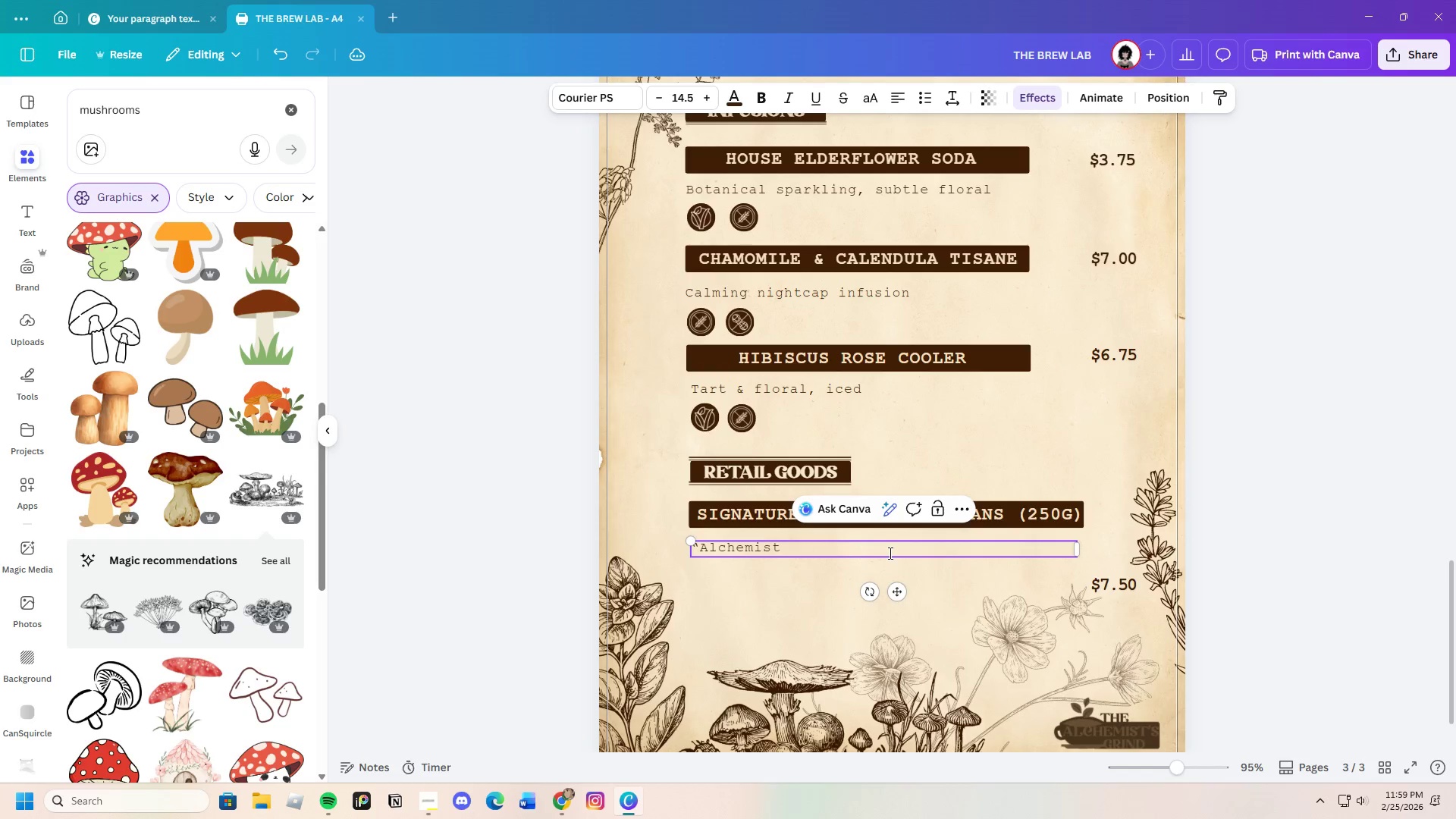 
type('s Dark" )
 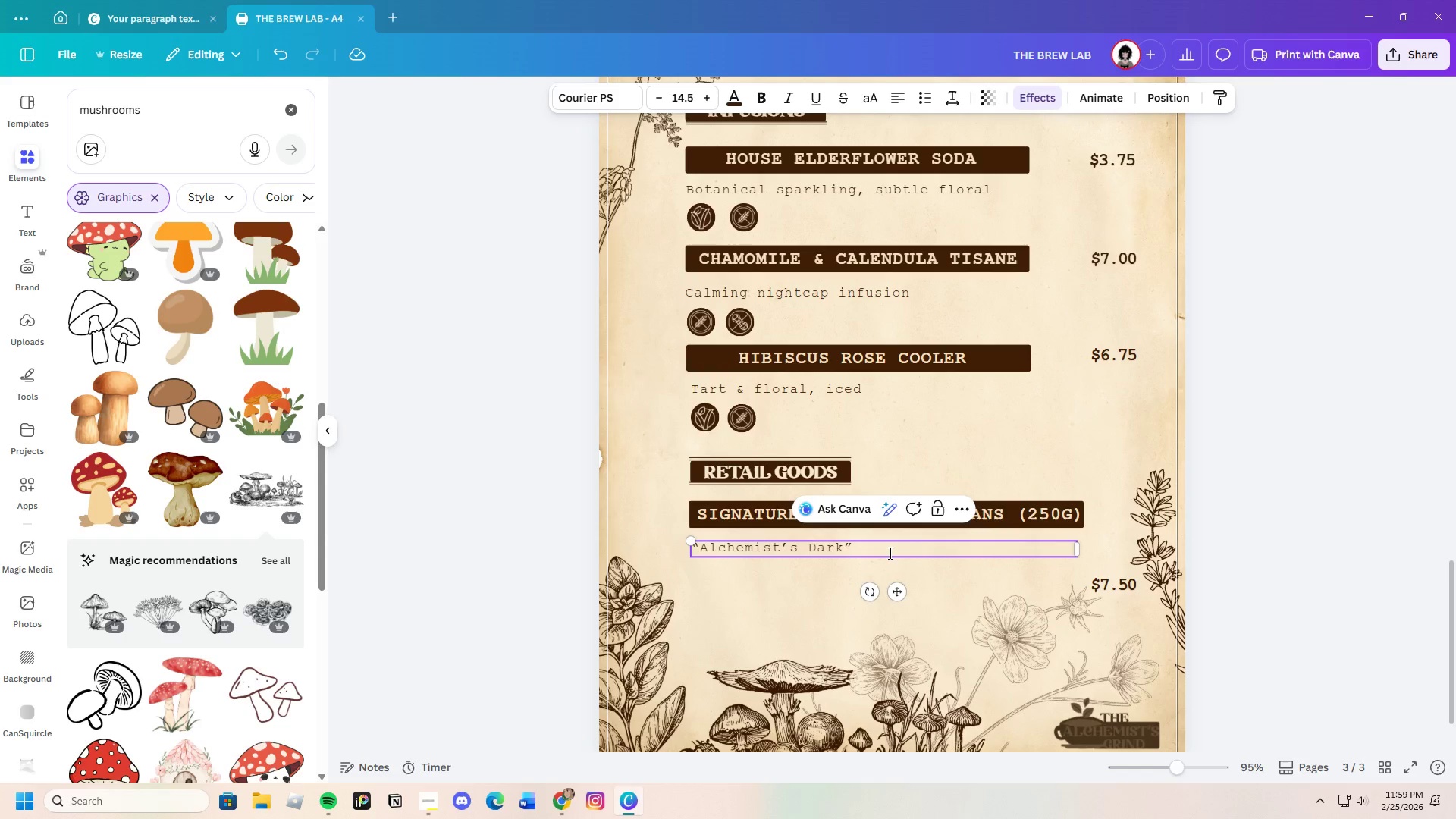 
wait(6.28)
 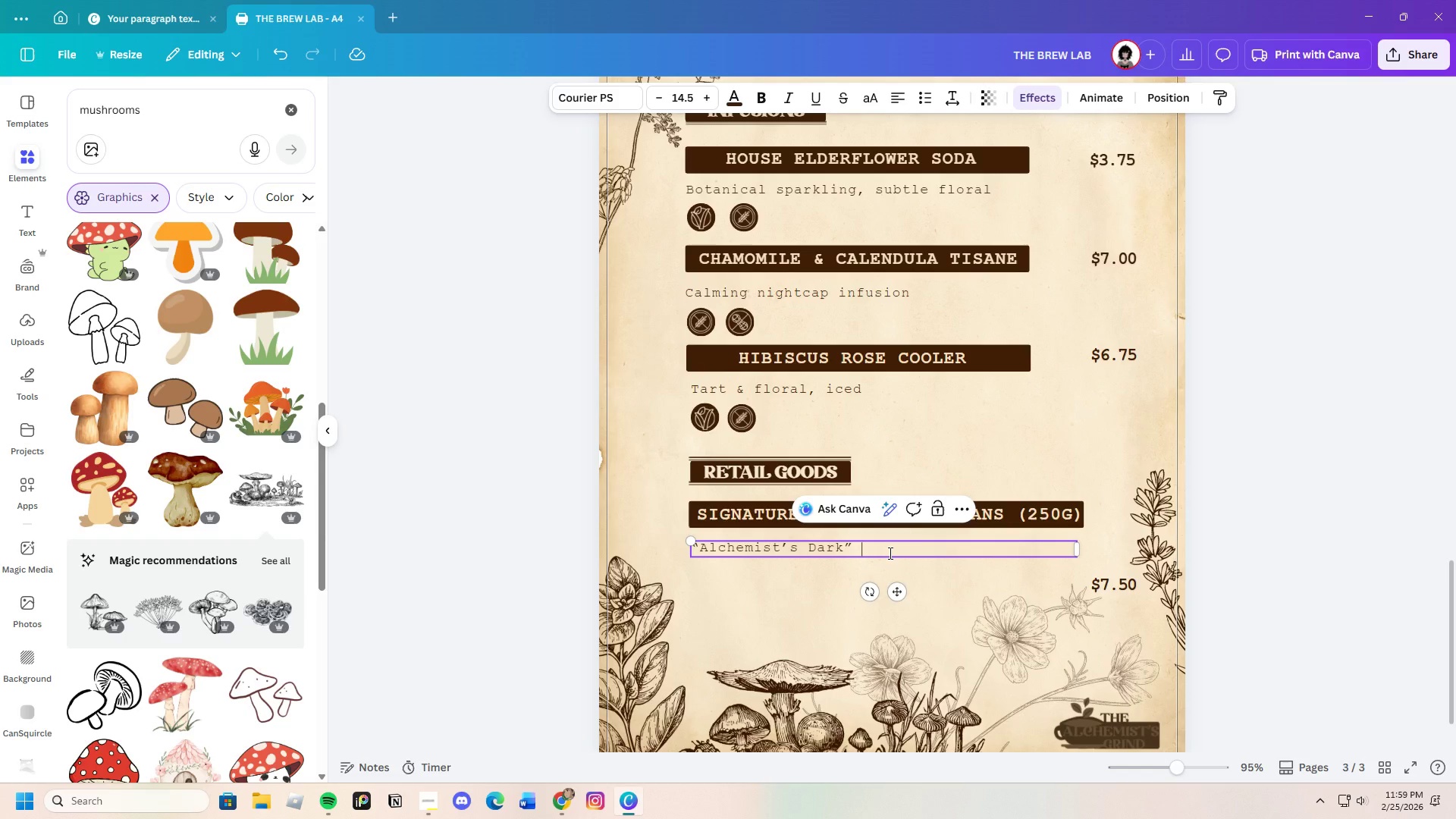 
type(- T)
key(Backspace)
type(tasting notes: dark chocolate, spice)
 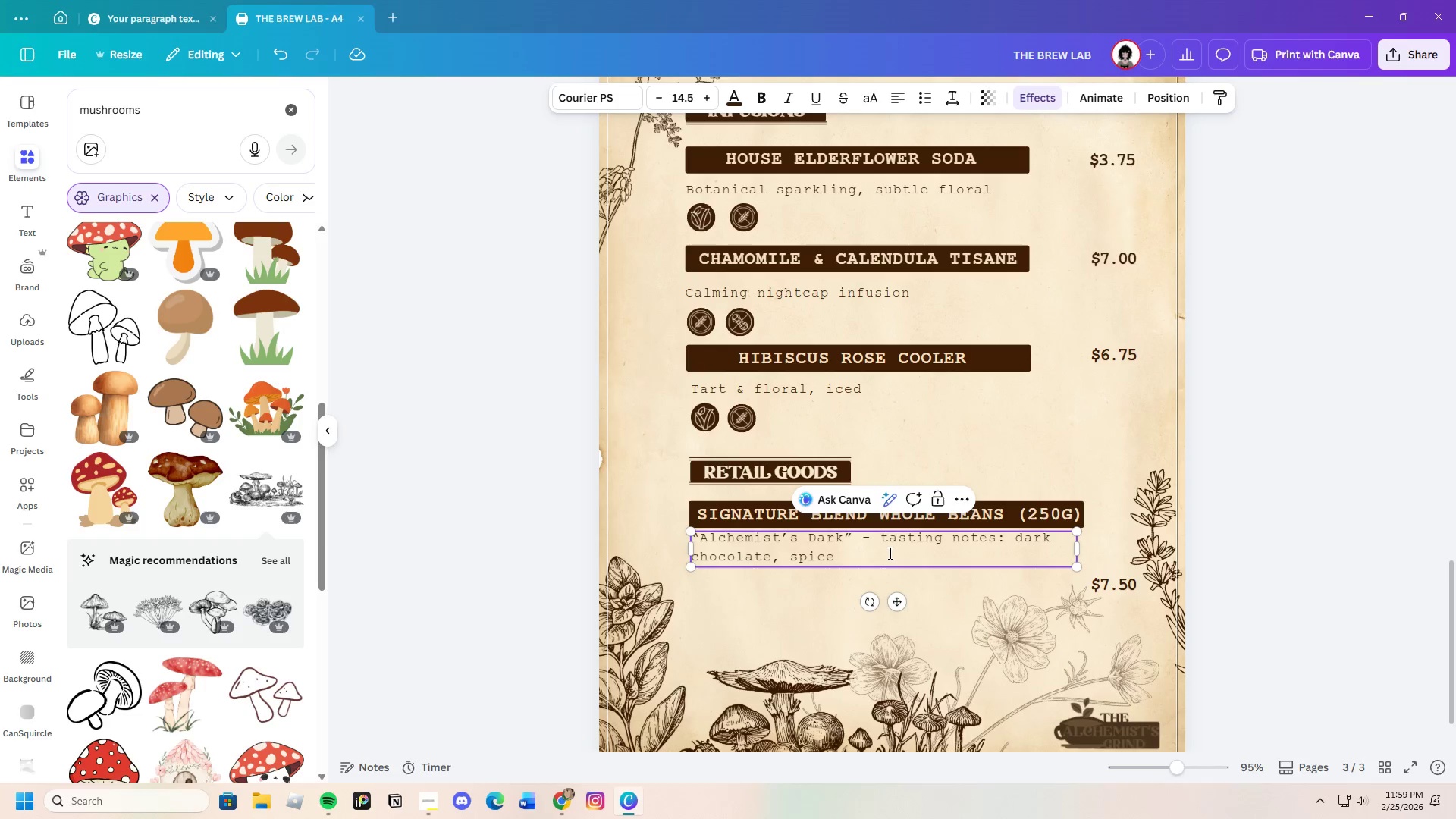 
wait(5.83)
 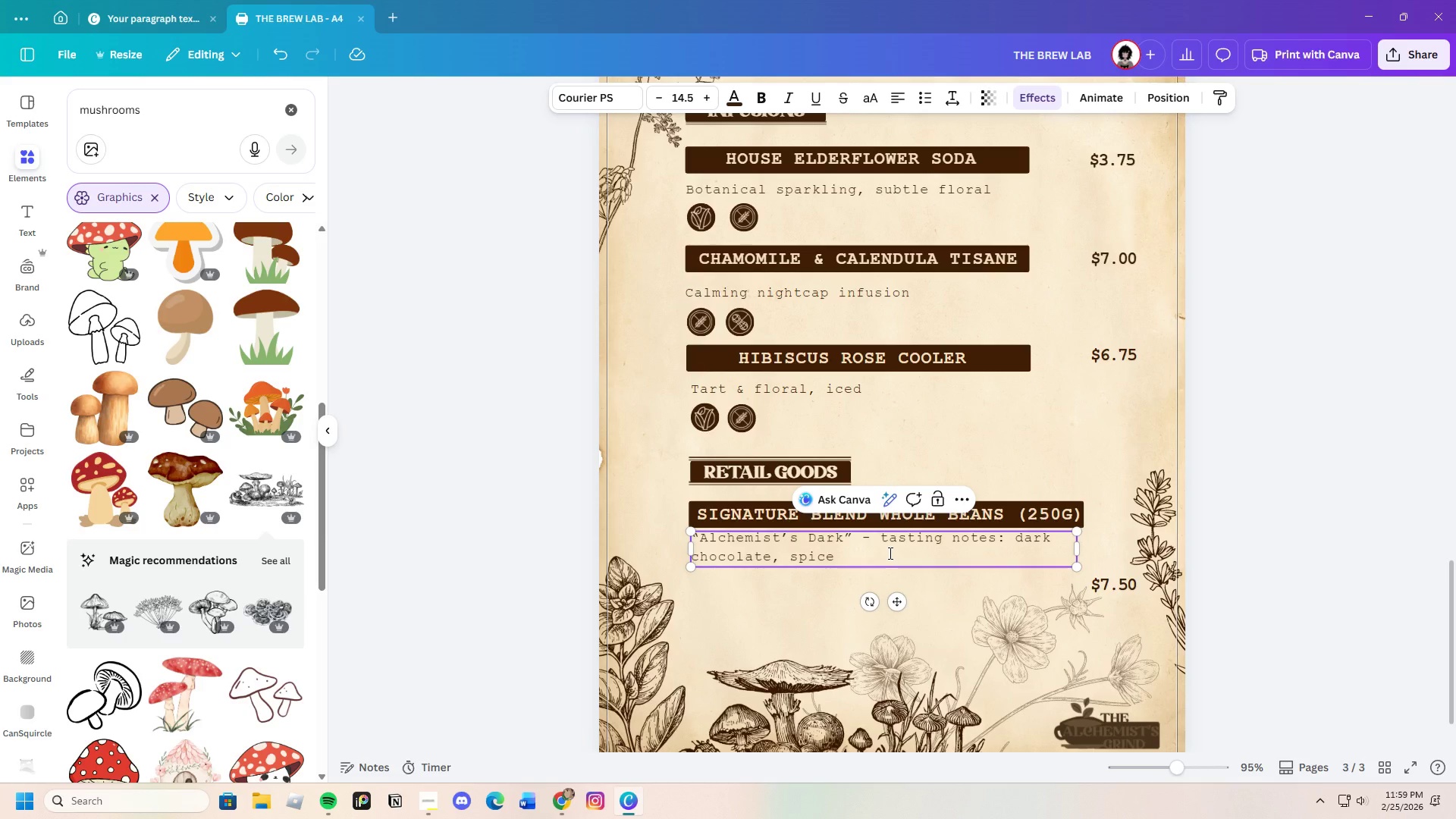 
left_click([1128, 590])
 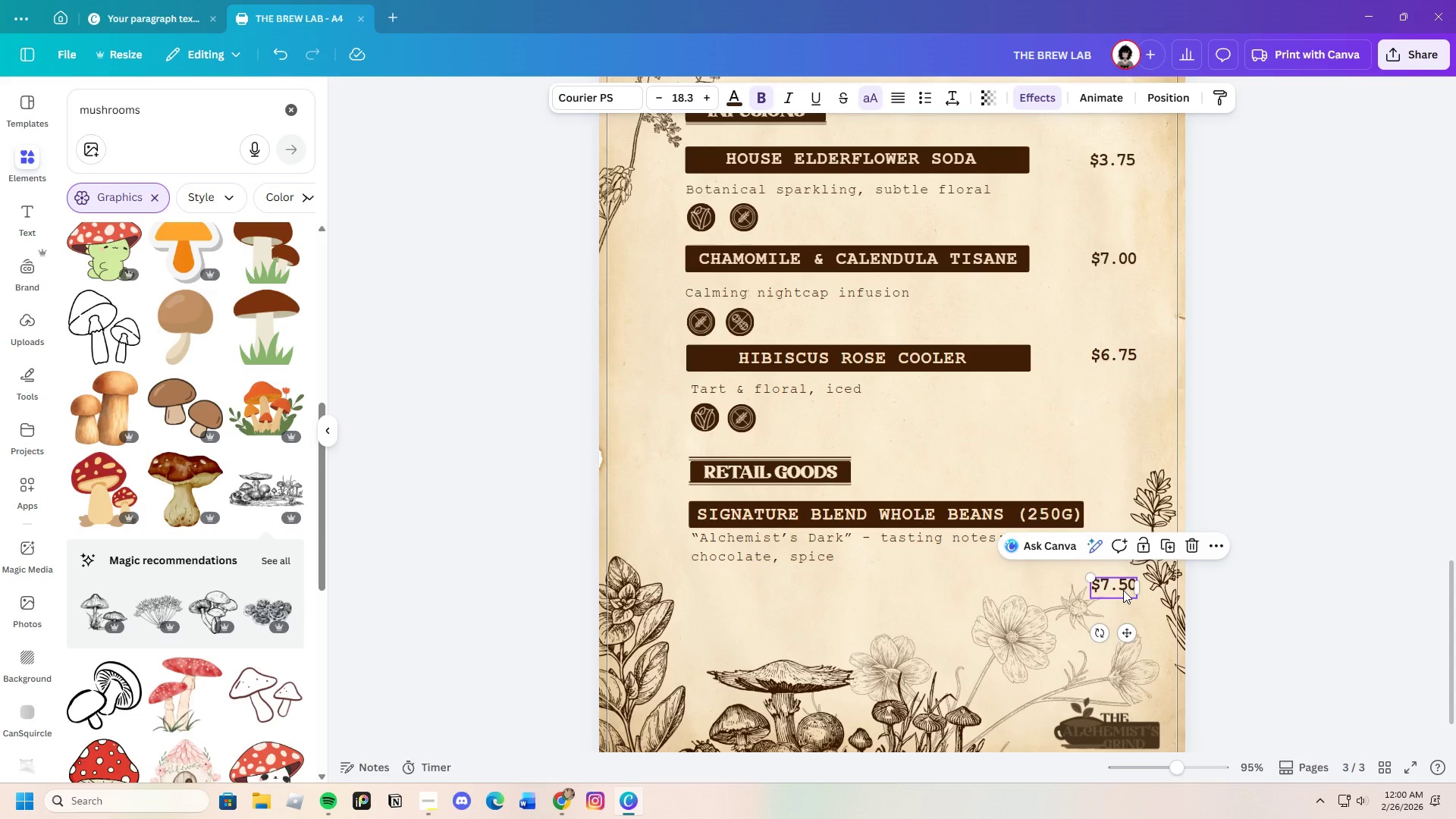 
wait(28.91)
 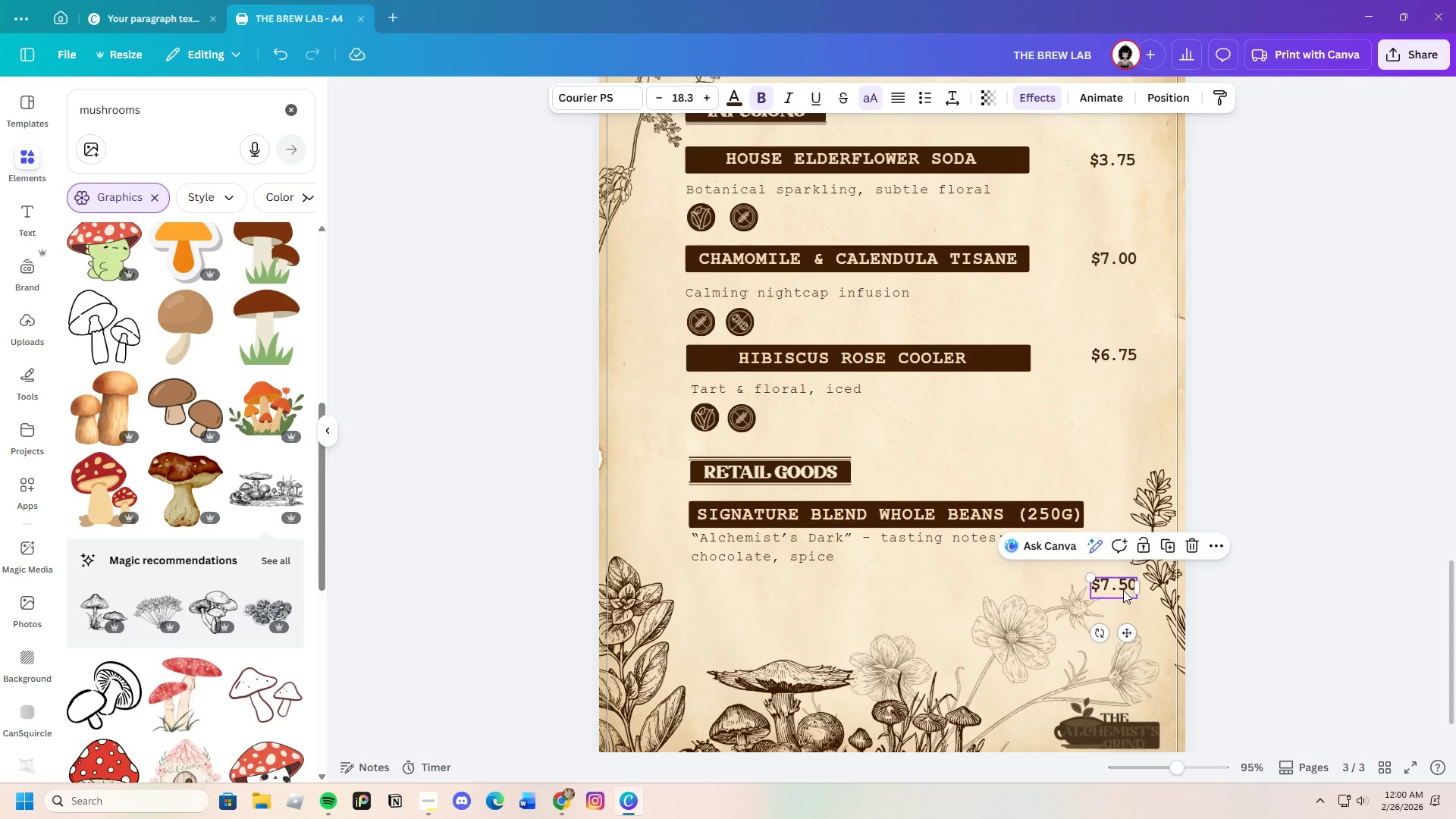 
left_click([1115, 586])
 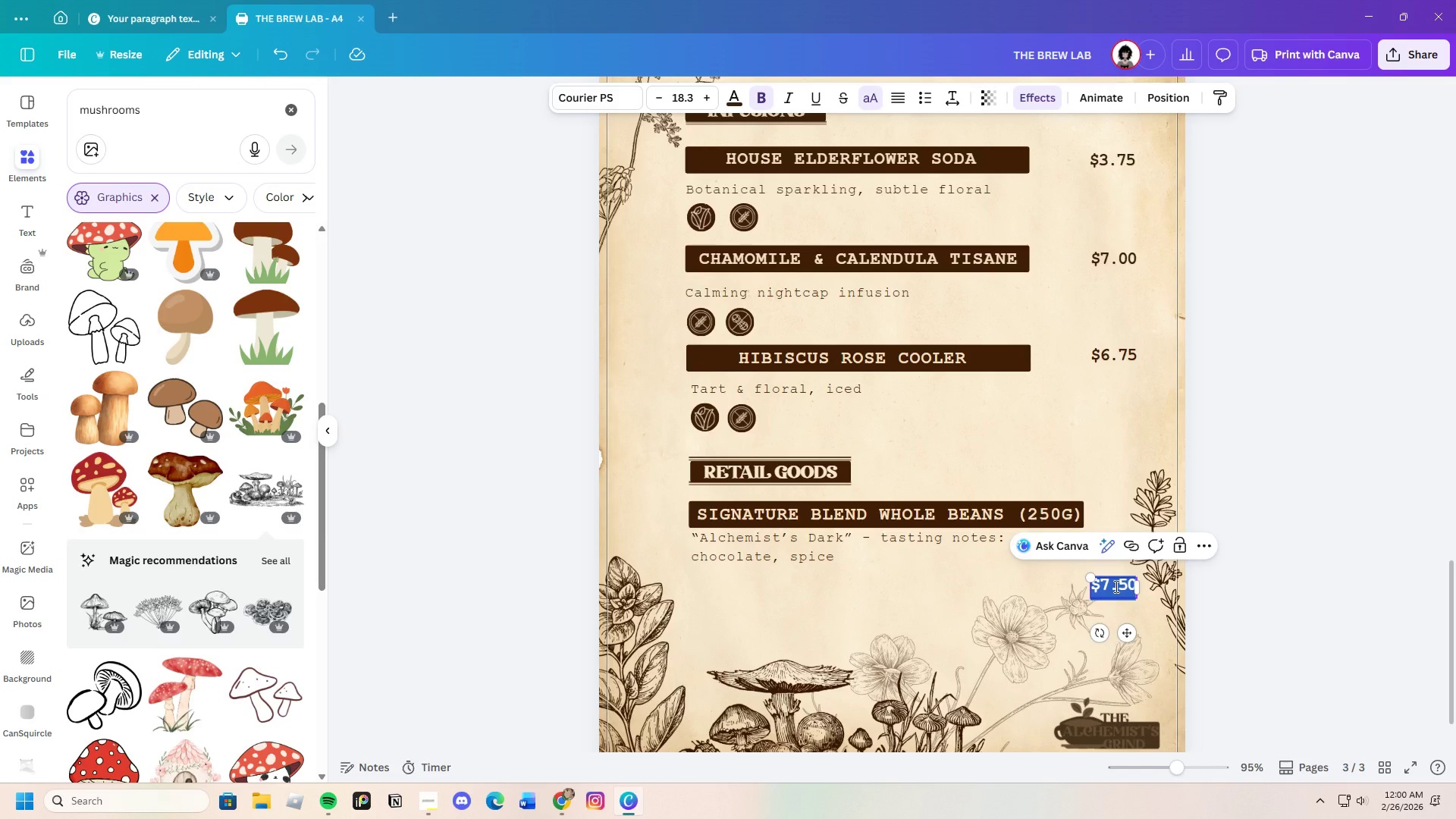 
left_click([1115, 586])
 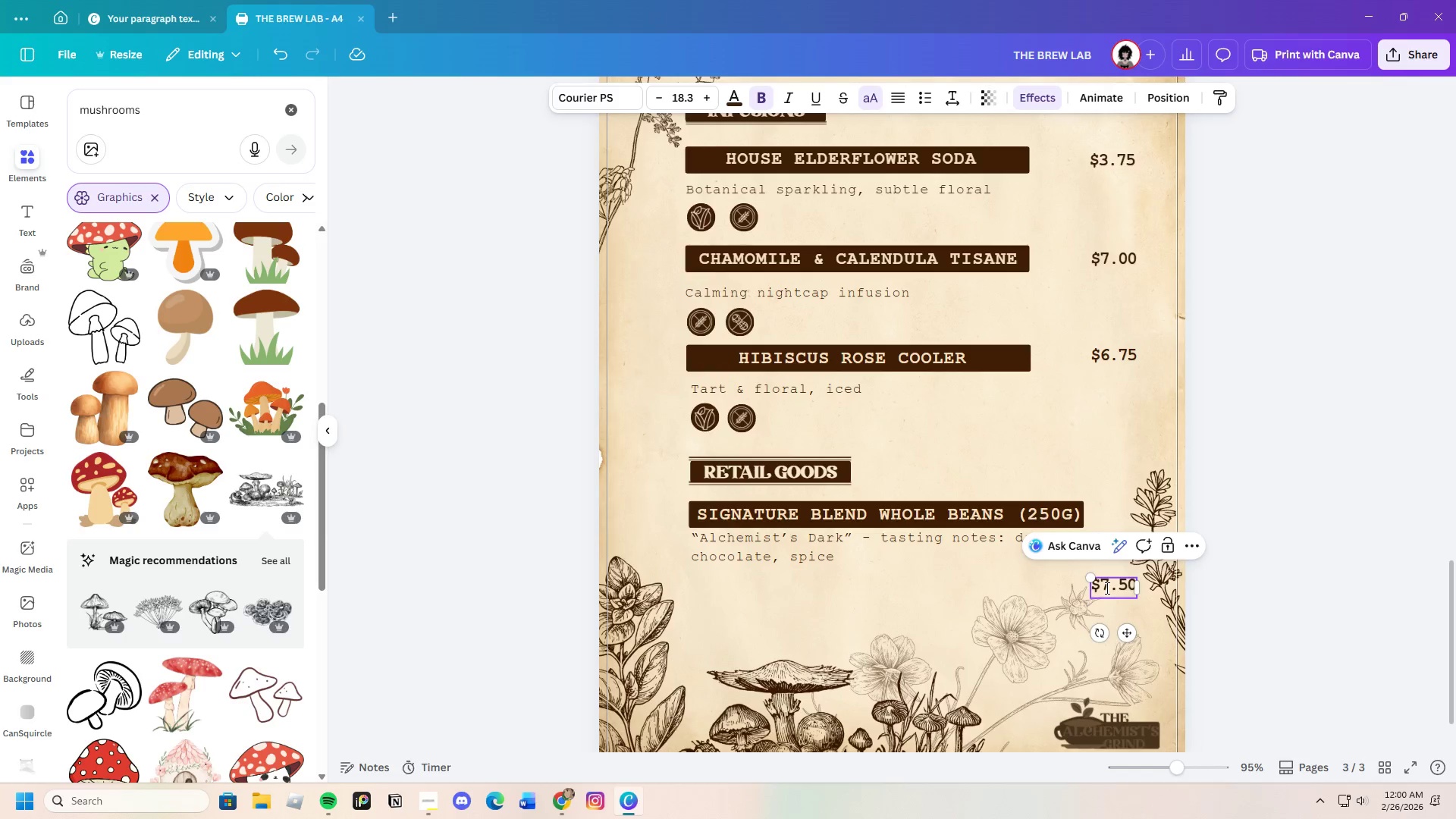 
left_click_drag(start_coordinate=[1105, 587], to_coordinate=[1134, 584])
 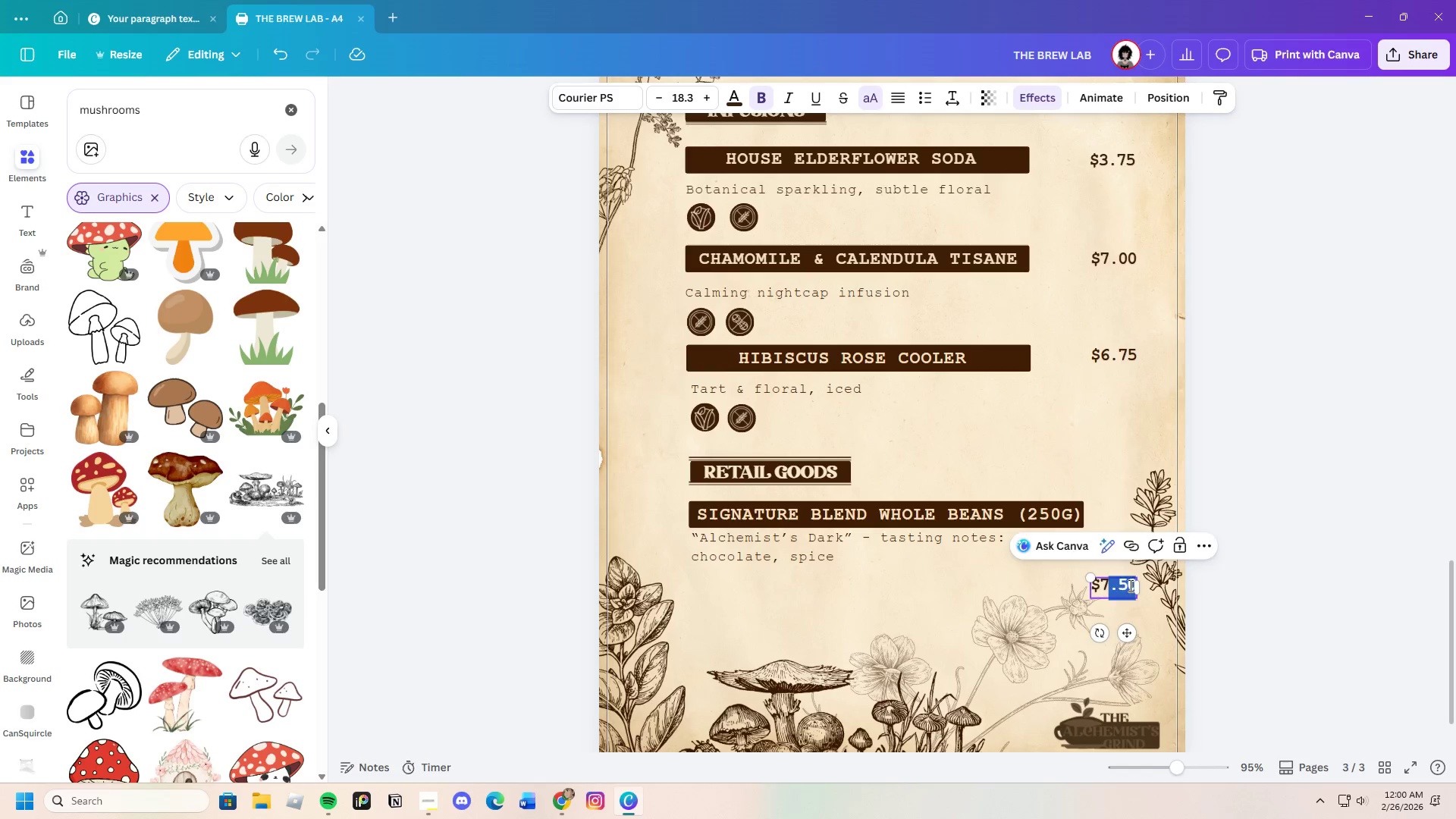 
key(Backspace)
key(Backspace)
type(11.00)
 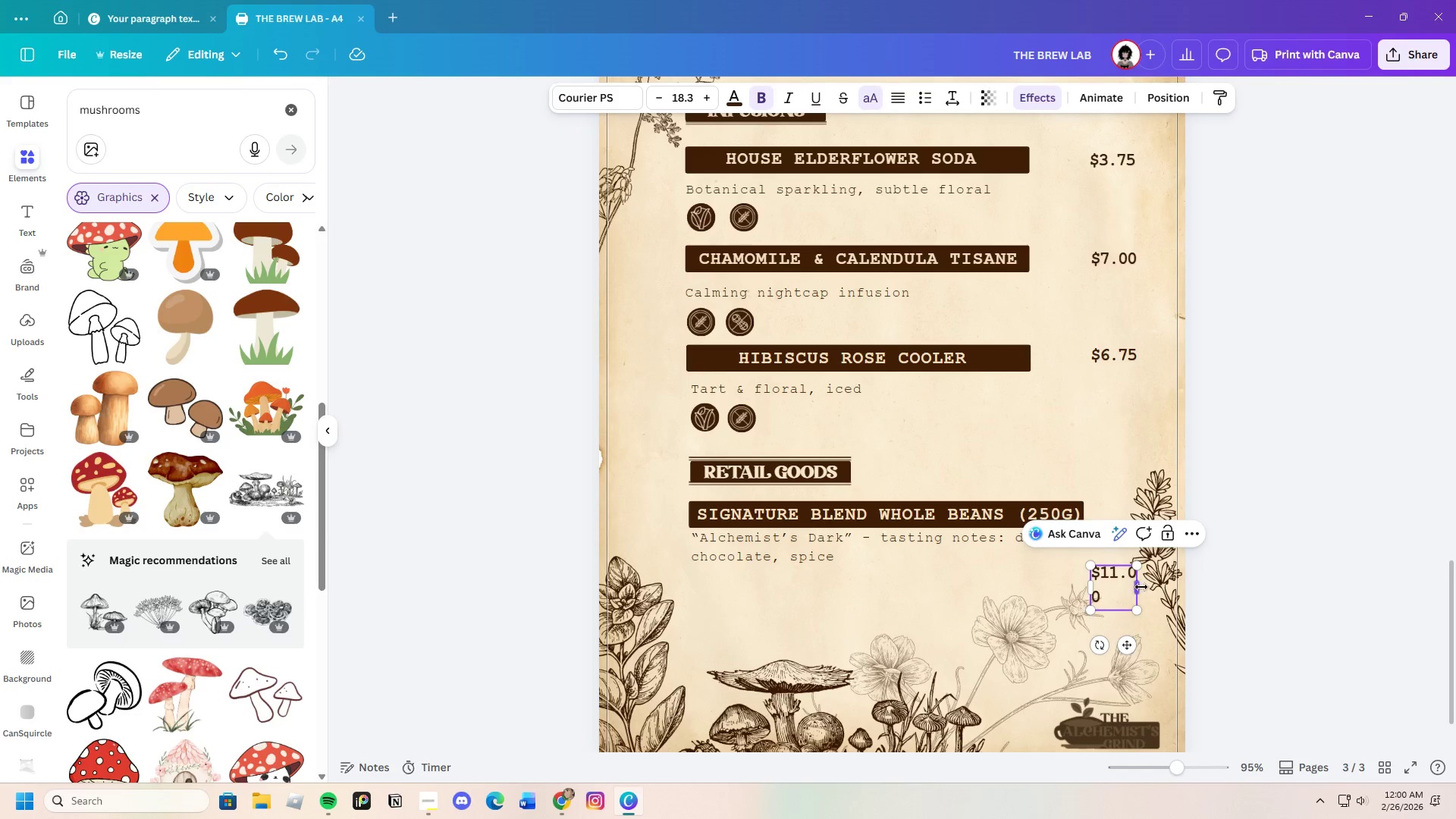 
left_click_drag(start_coordinate=[1143, 587], to_coordinate=[1159, 585])
 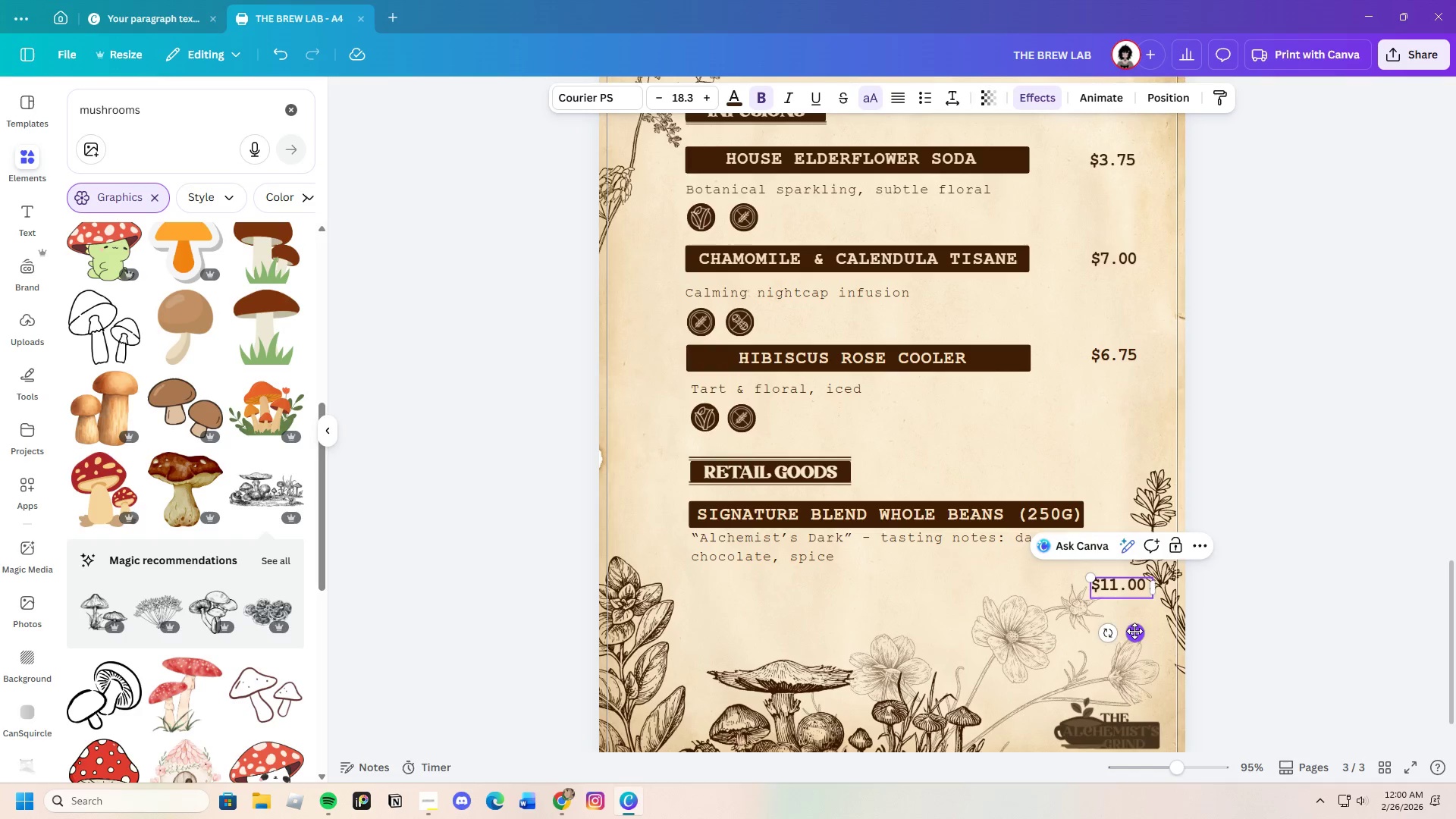 
left_click_drag(start_coordinate=[1135, 632], to_coordinate=[1146, 561])
 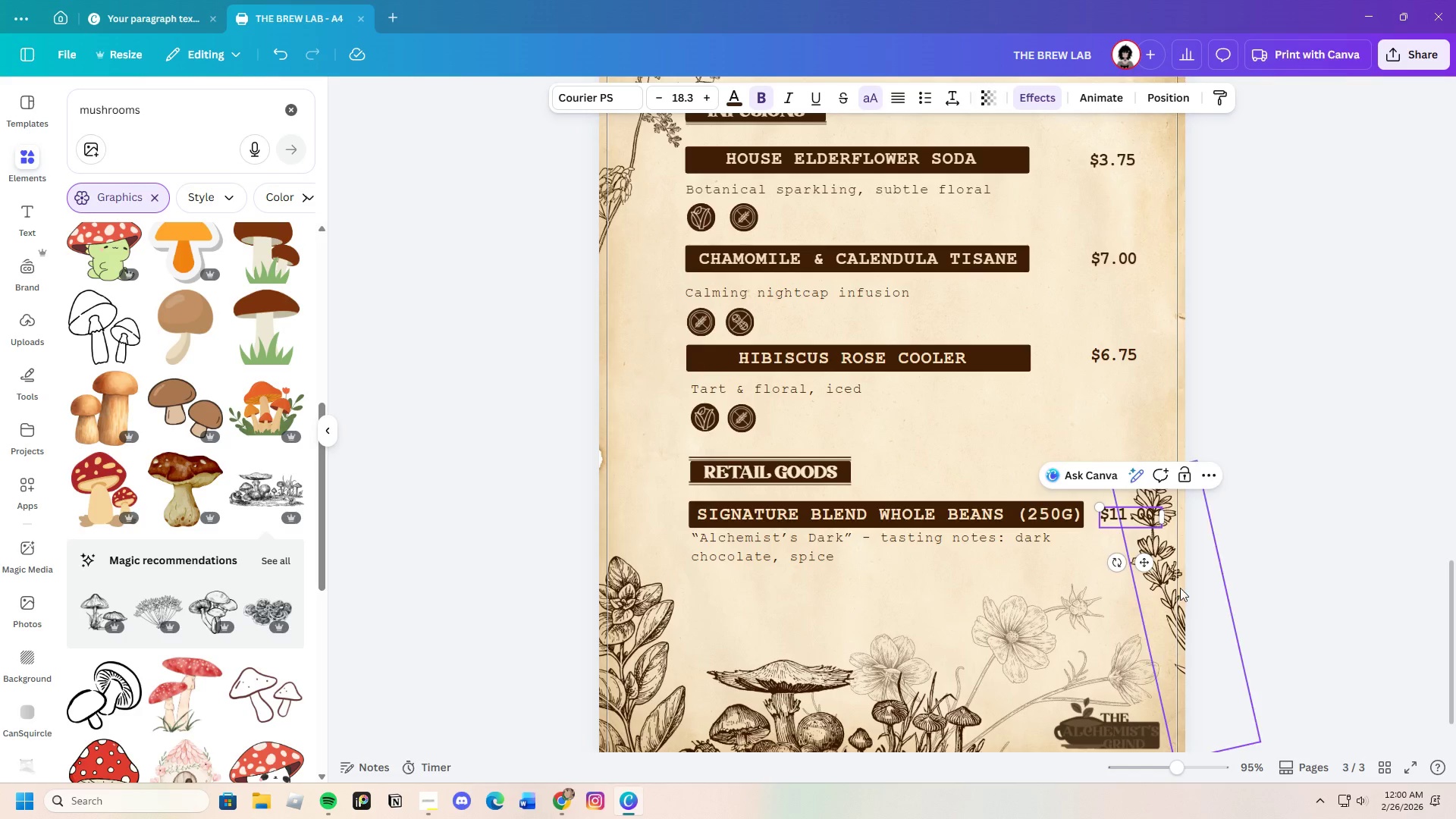 
left_click([1179, 588])
 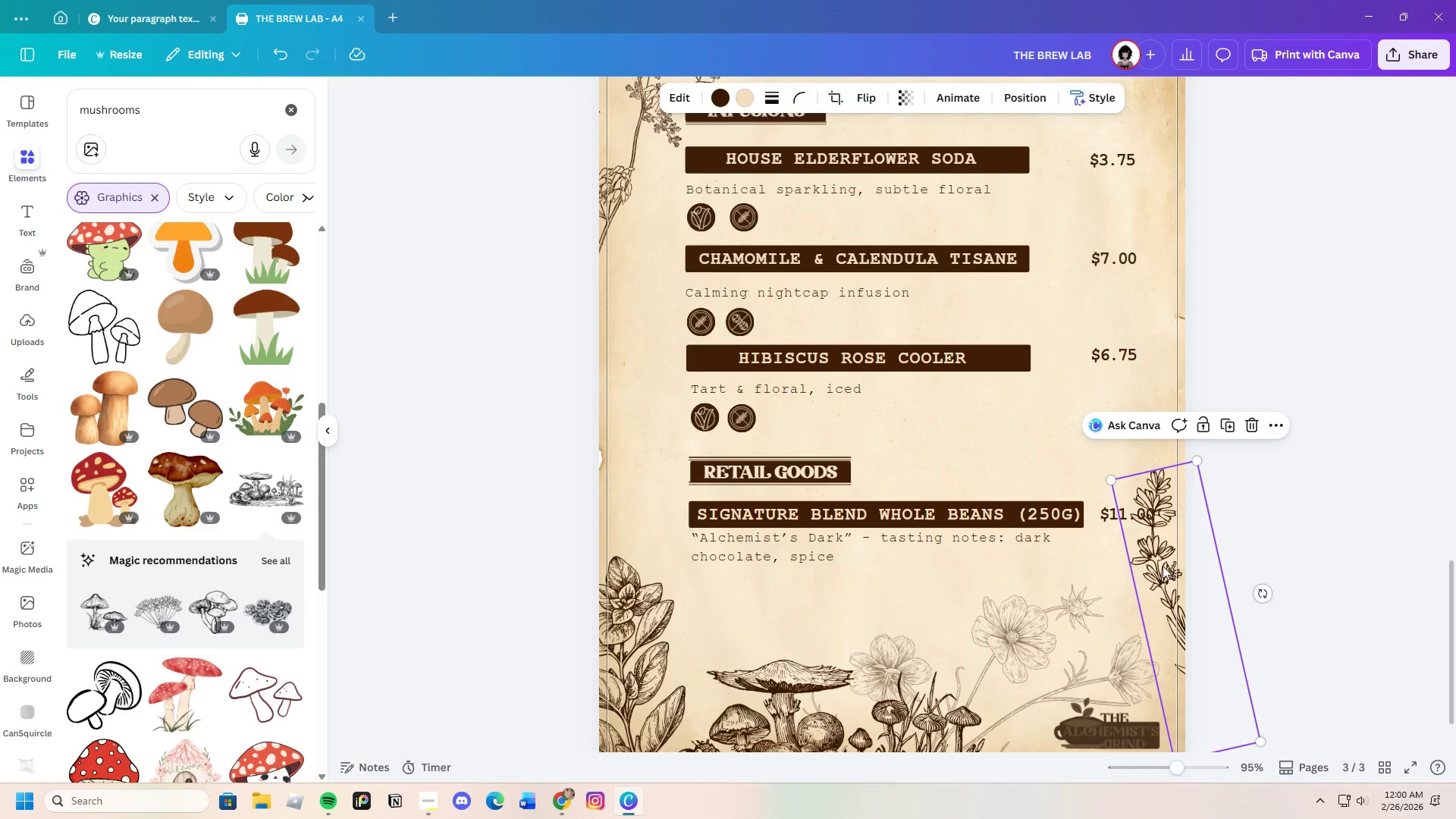 
left_click_drag(start_coordinate=[1167, 582], to_coordinate=[1185, 507])
 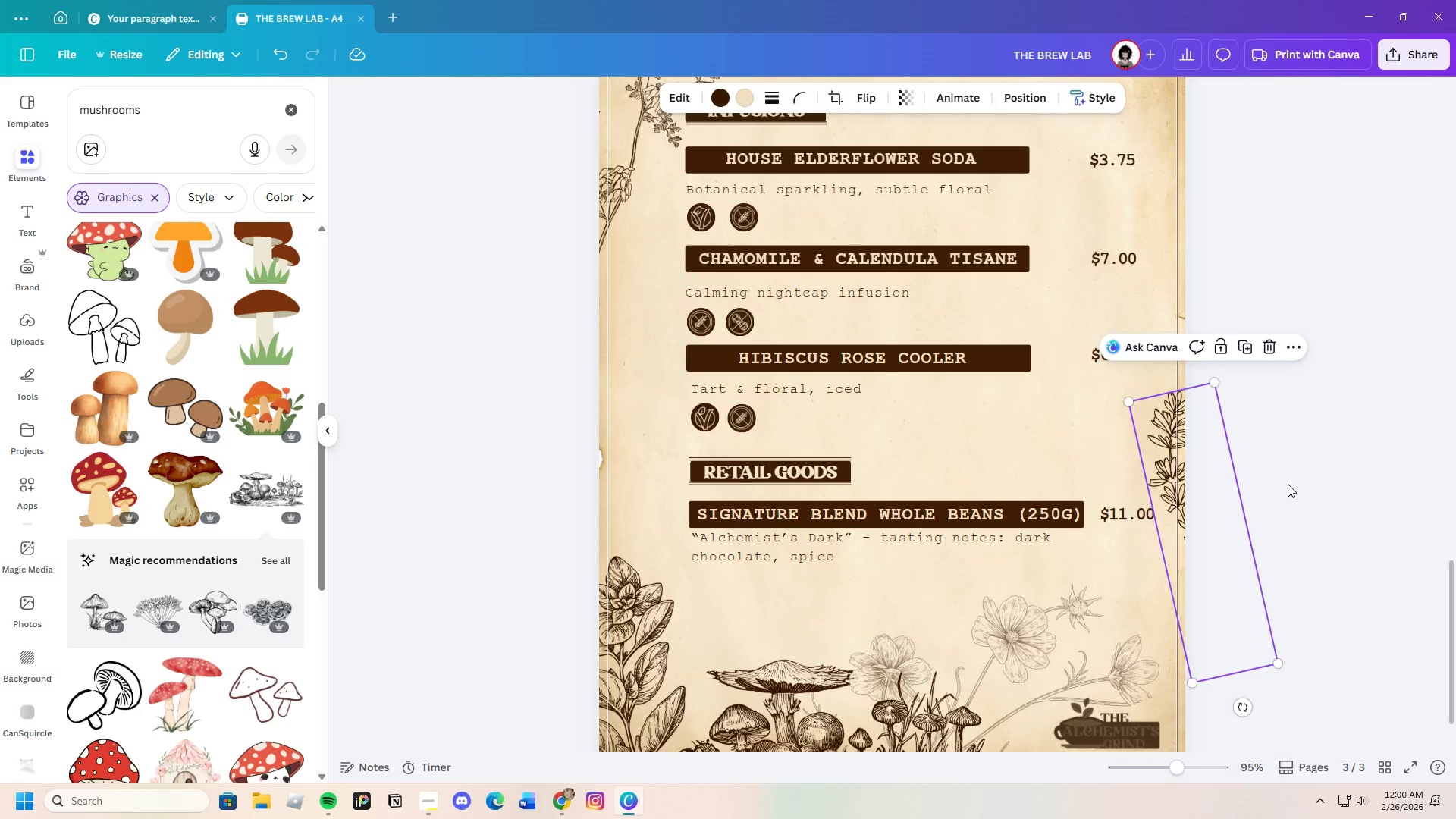 
left_click([1288, 484])
 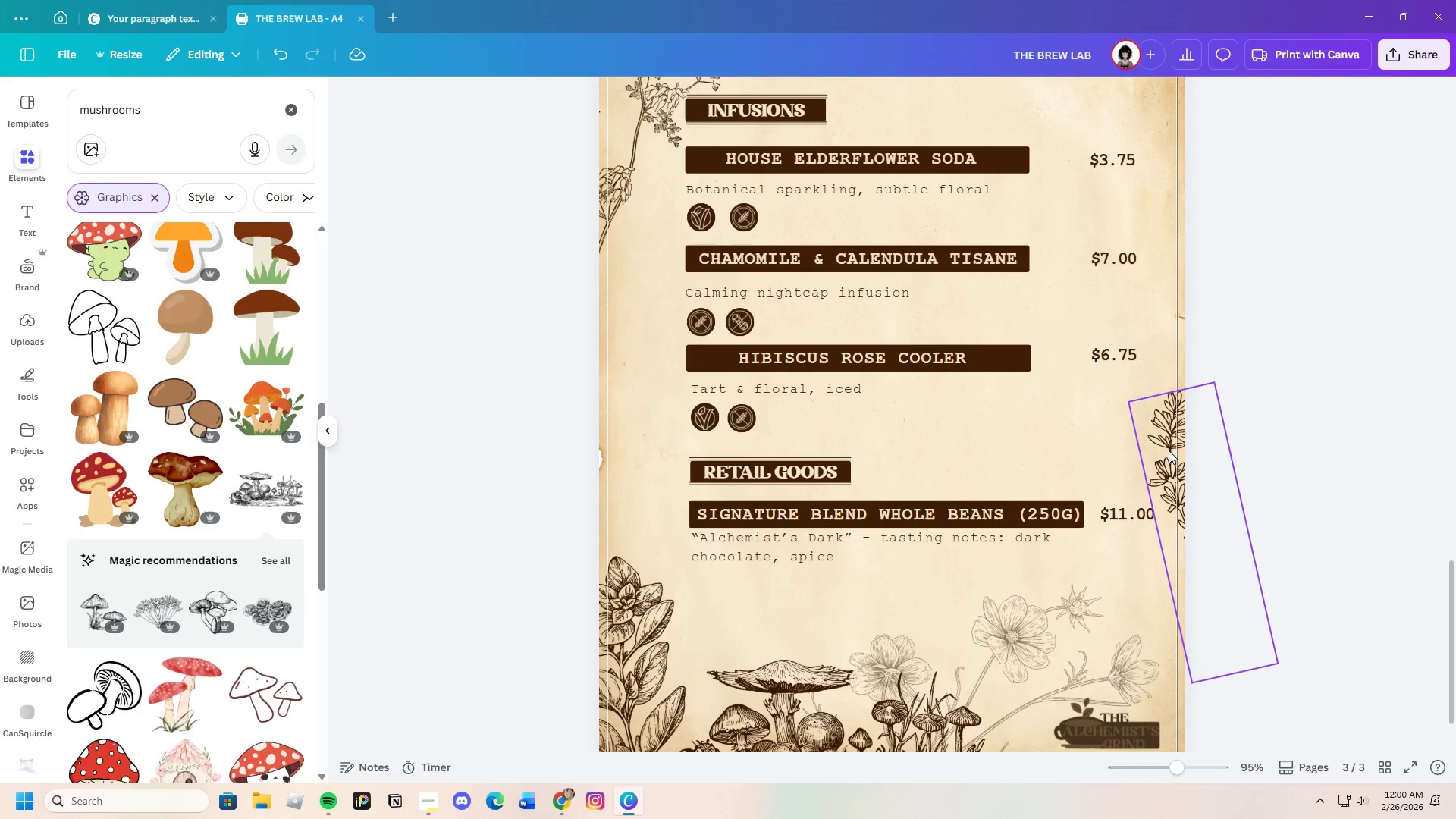 
left_click_drag(start_coordinate=[1159, 447], to_coordinate=[1136, 439])
 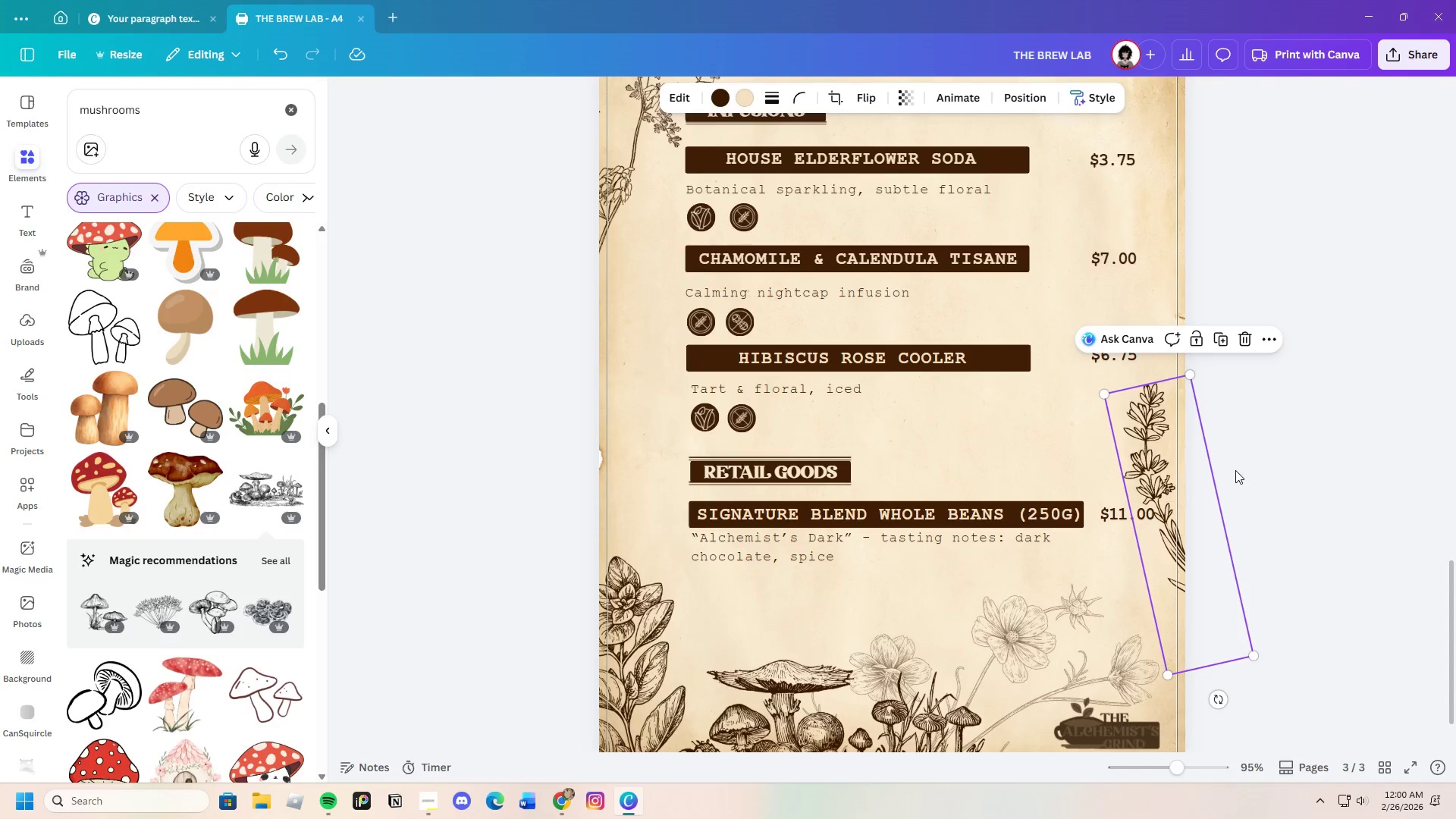 
left_click([1235, 470])
 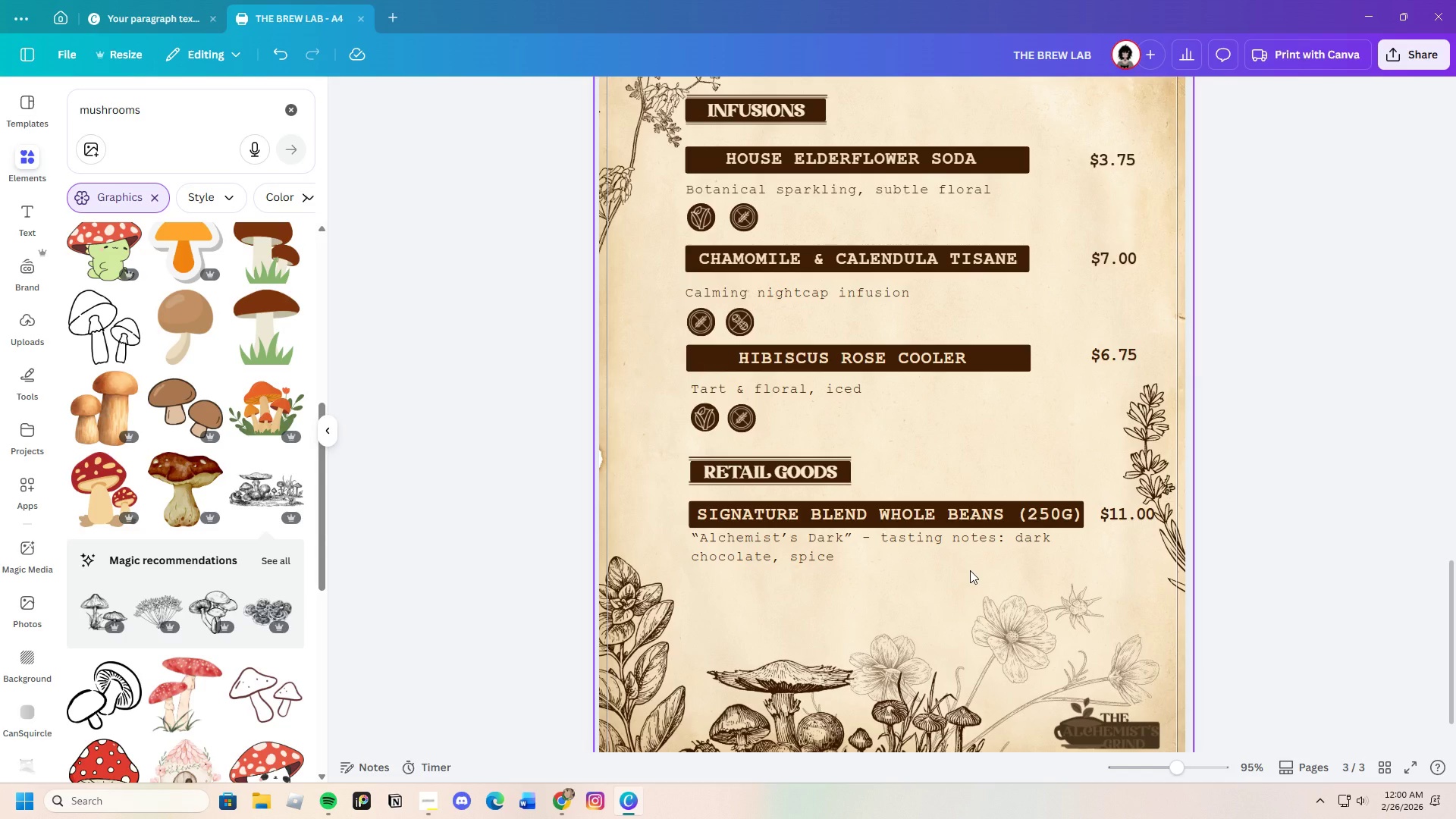 
wait(16.5)
 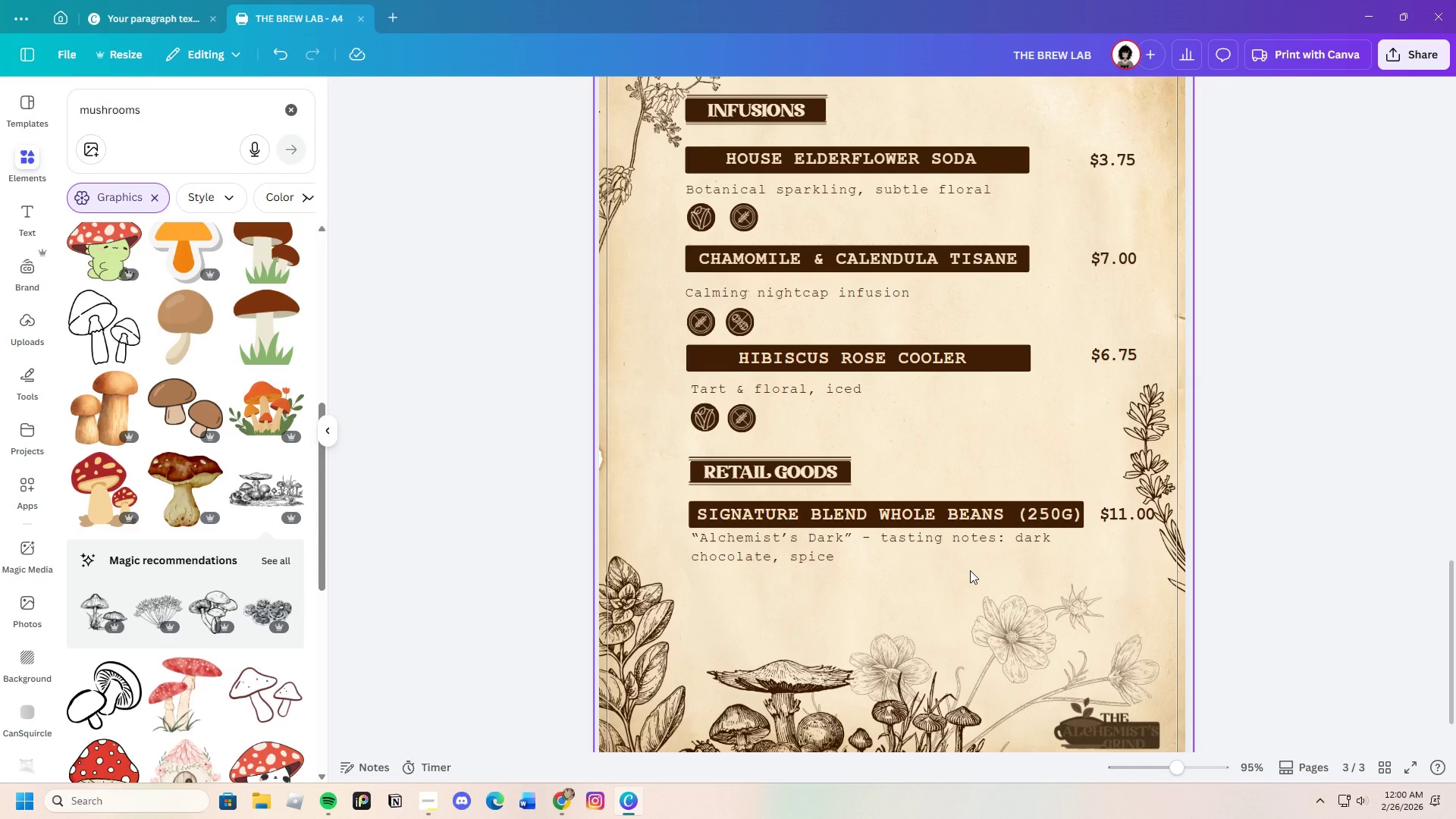 
left_click_drag(start_coordinate=[818, 551], to_coordinate=[817, 560])
 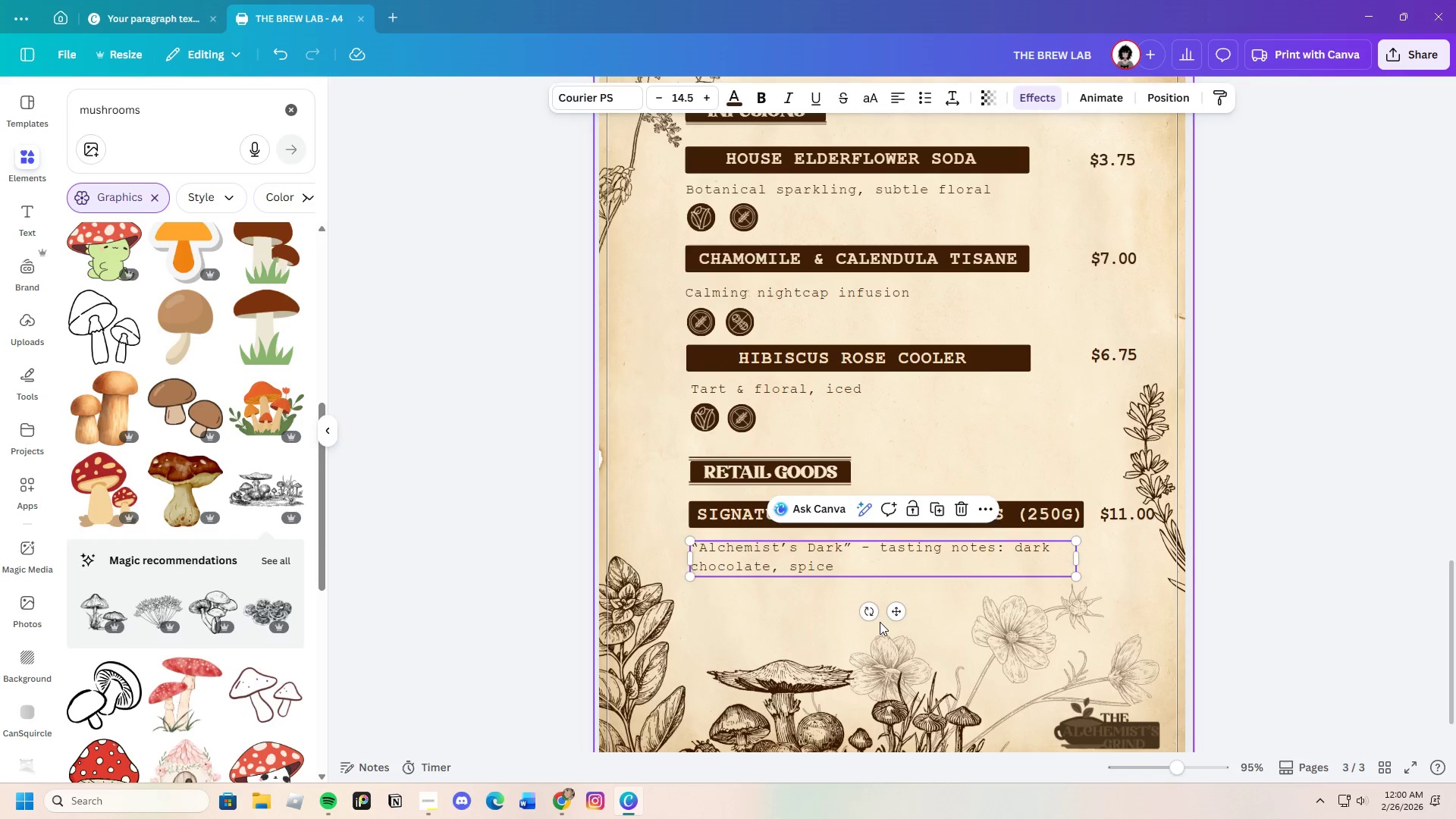 
left_click([880, 622])
 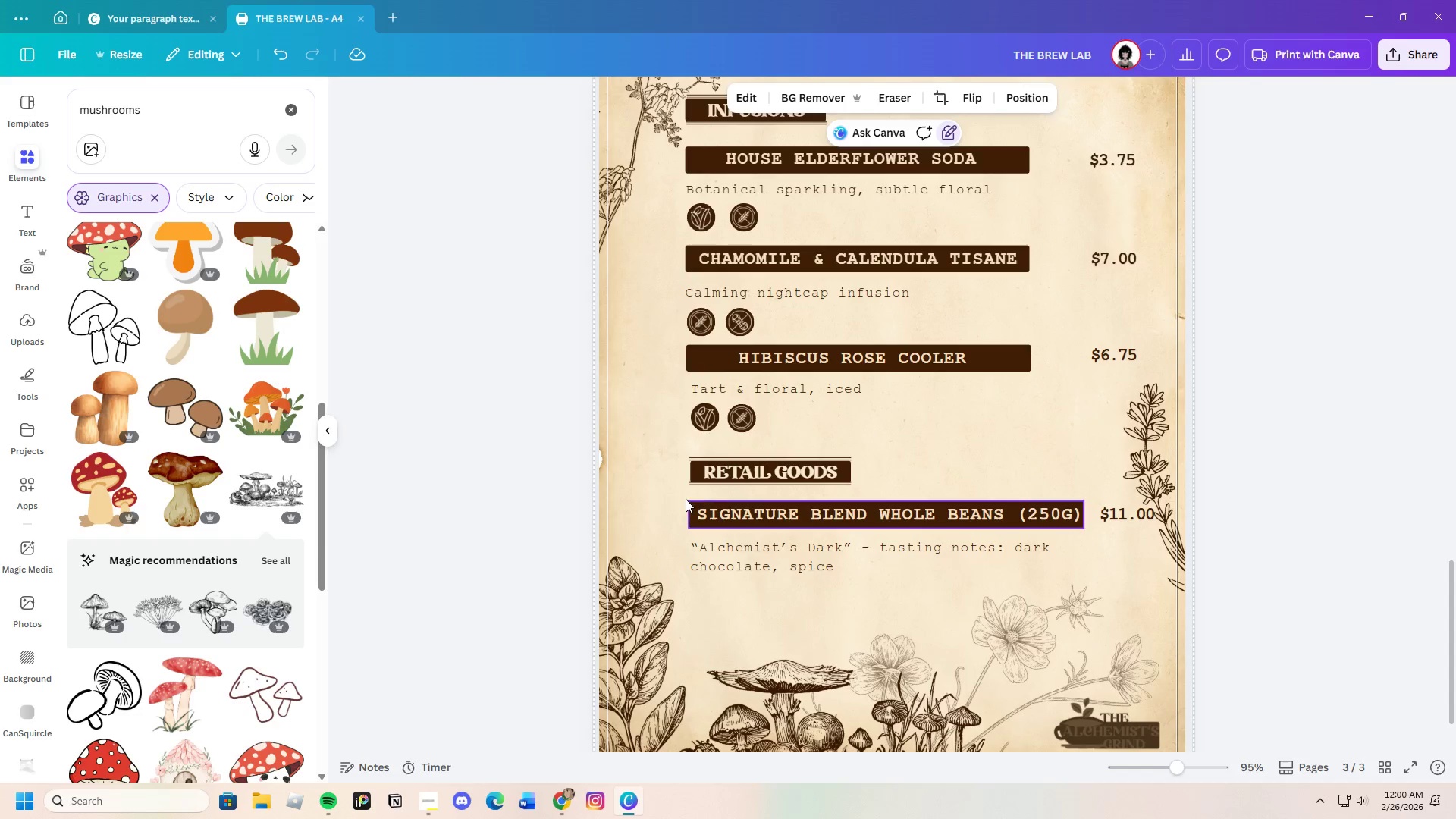 
left_click_drag(start_coordinate=[665, 500], to_coordinate=[1130, 517])
 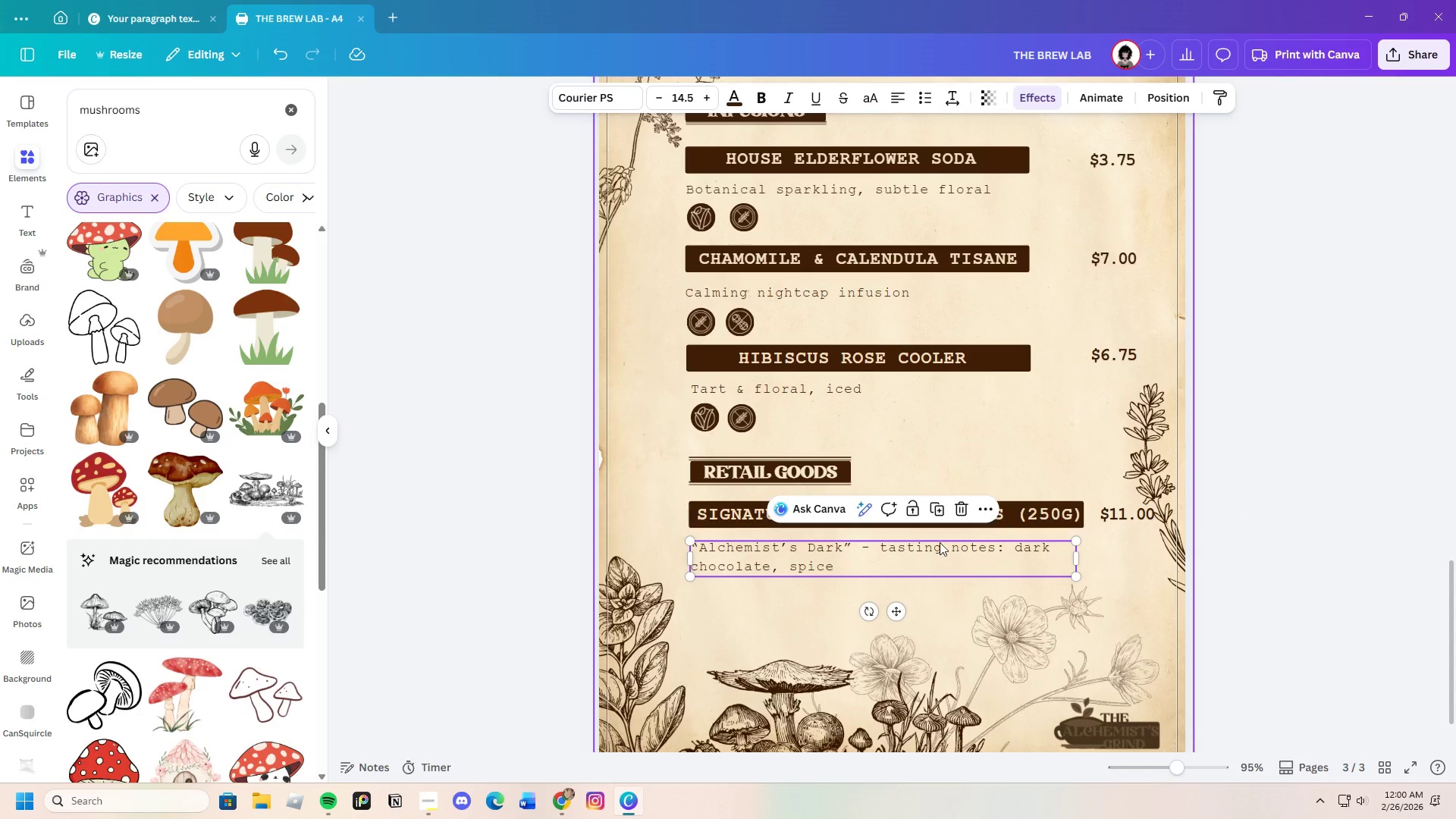 
left_click_drag(start_coordinate=[1158, 465], to_coordinate=[1172, 314])
 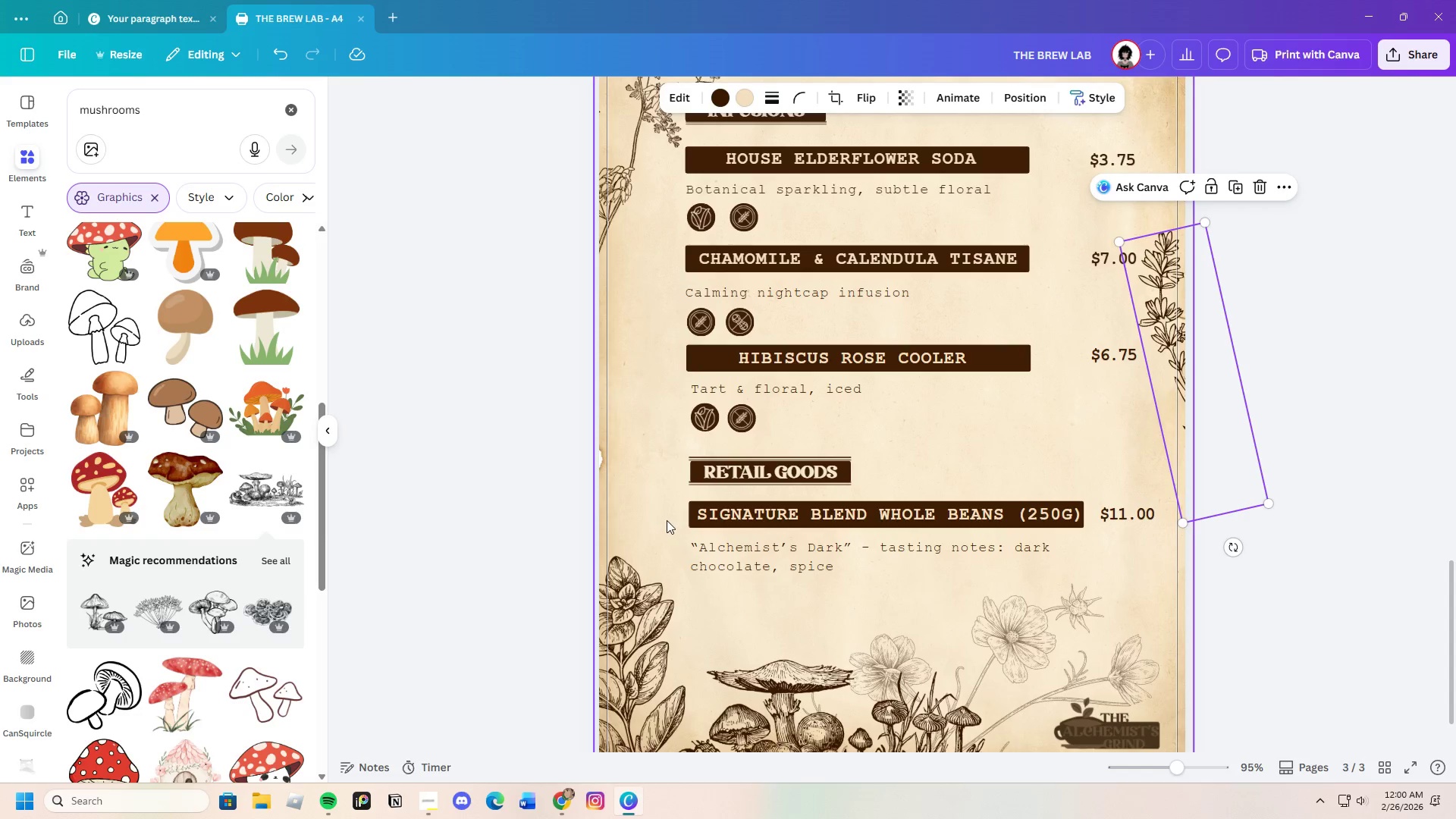 
left_click_drag(start_coordinate=[663, 514], to_coordinate=[1131, 560])
 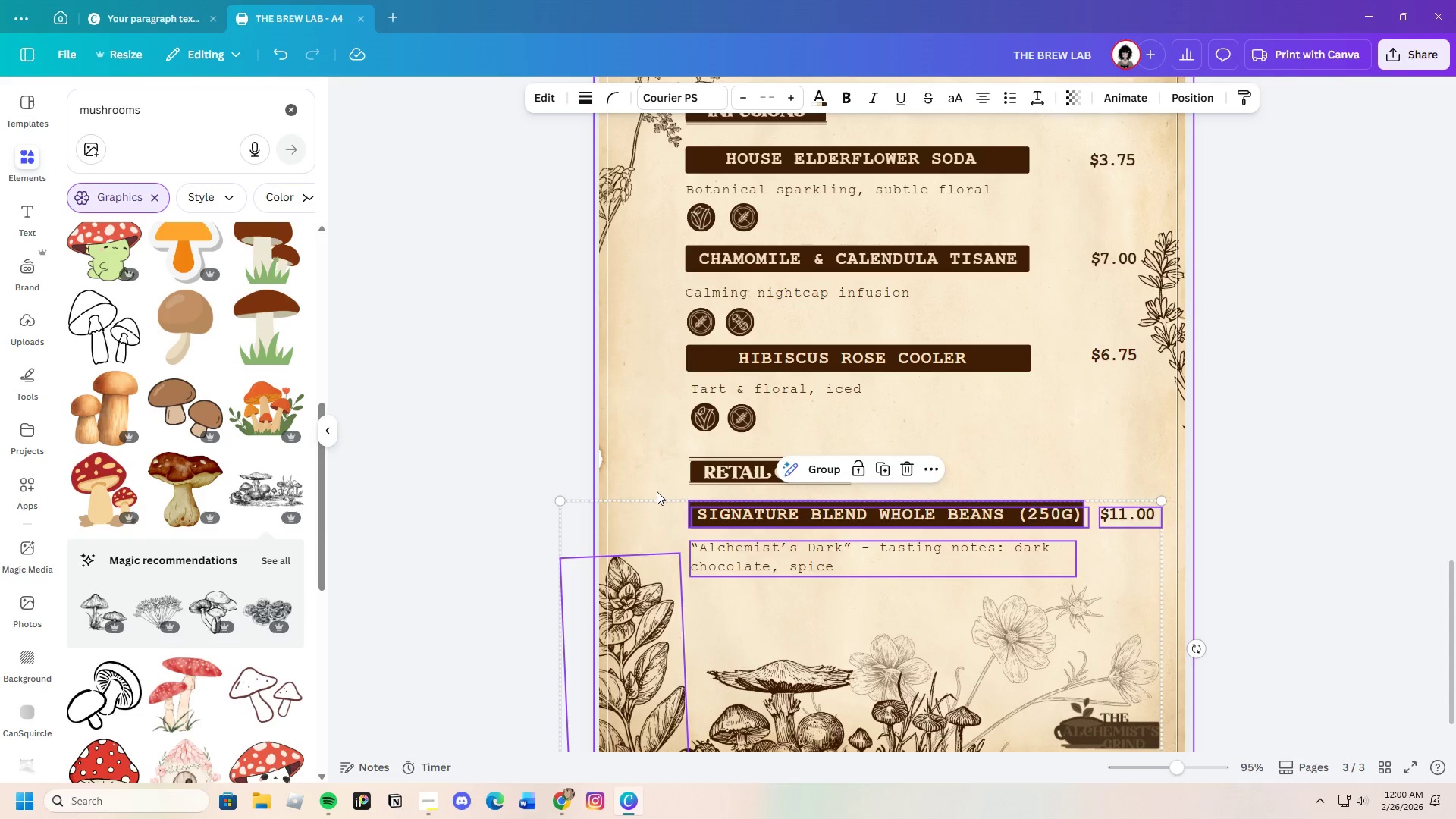 
left_click([654, 484])
 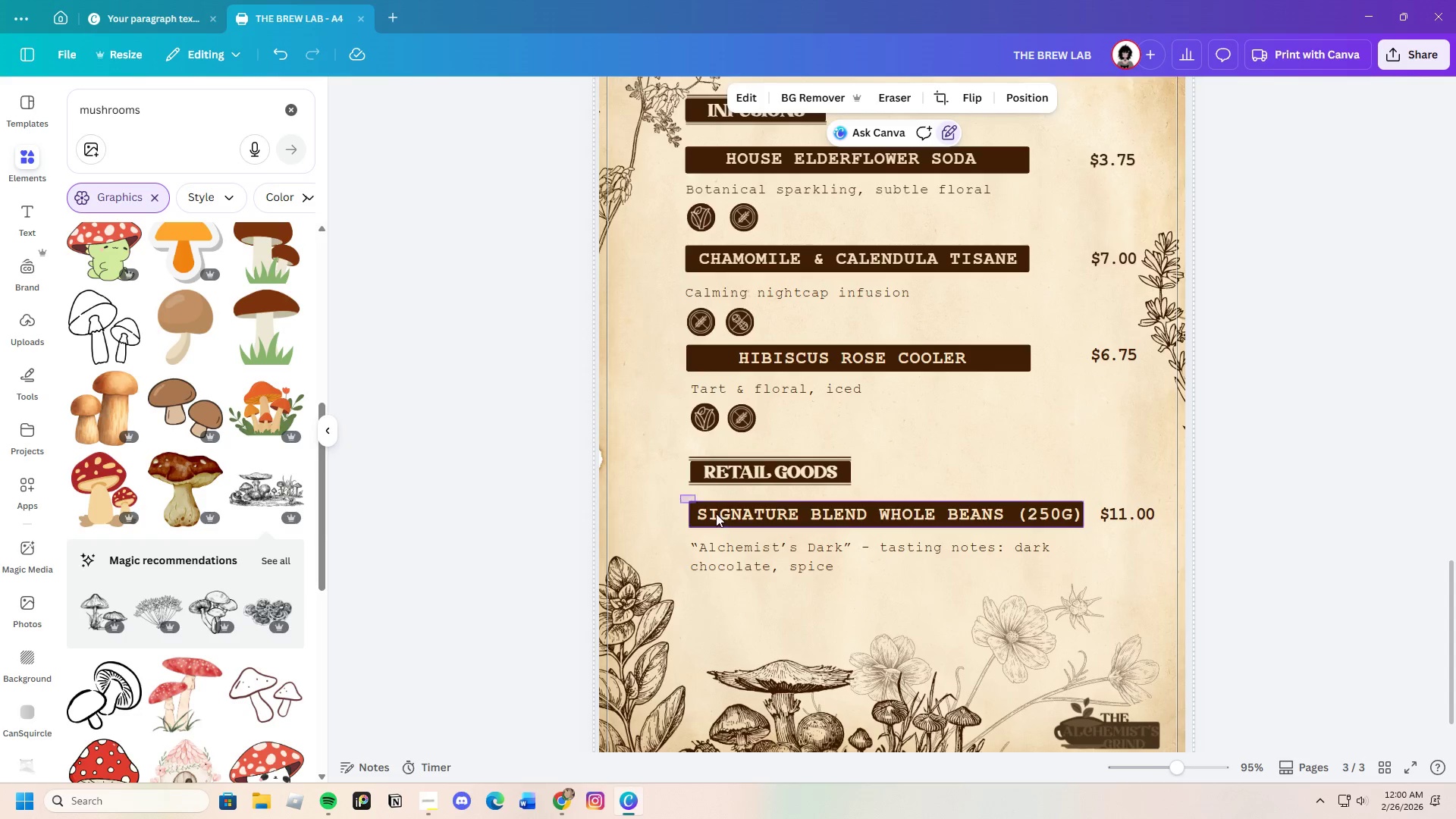 
left_click_drag(start_coordinate=[680, 494], to_coordinate=[1126, 573])
 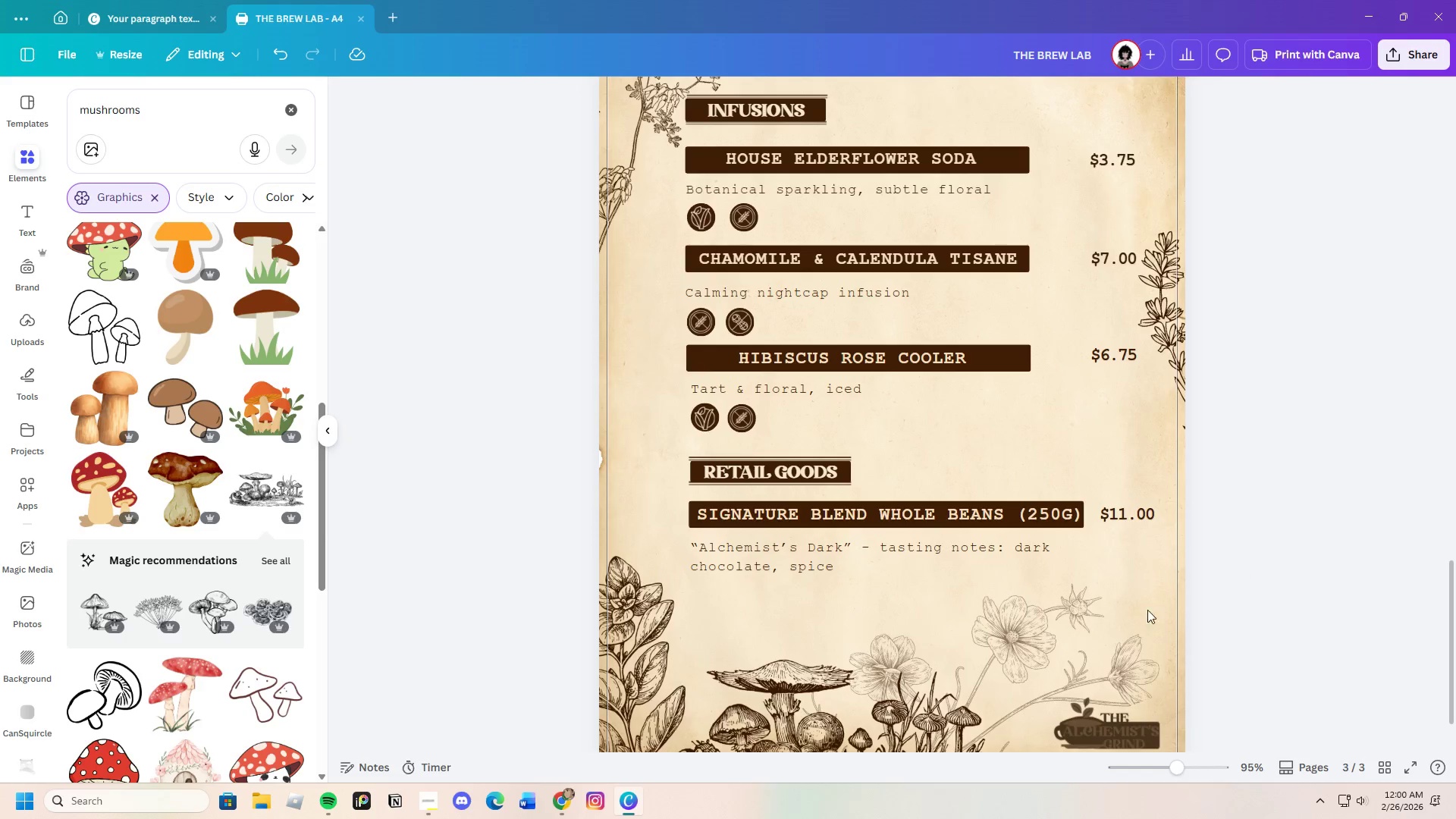 
double_click([1107, 624])
 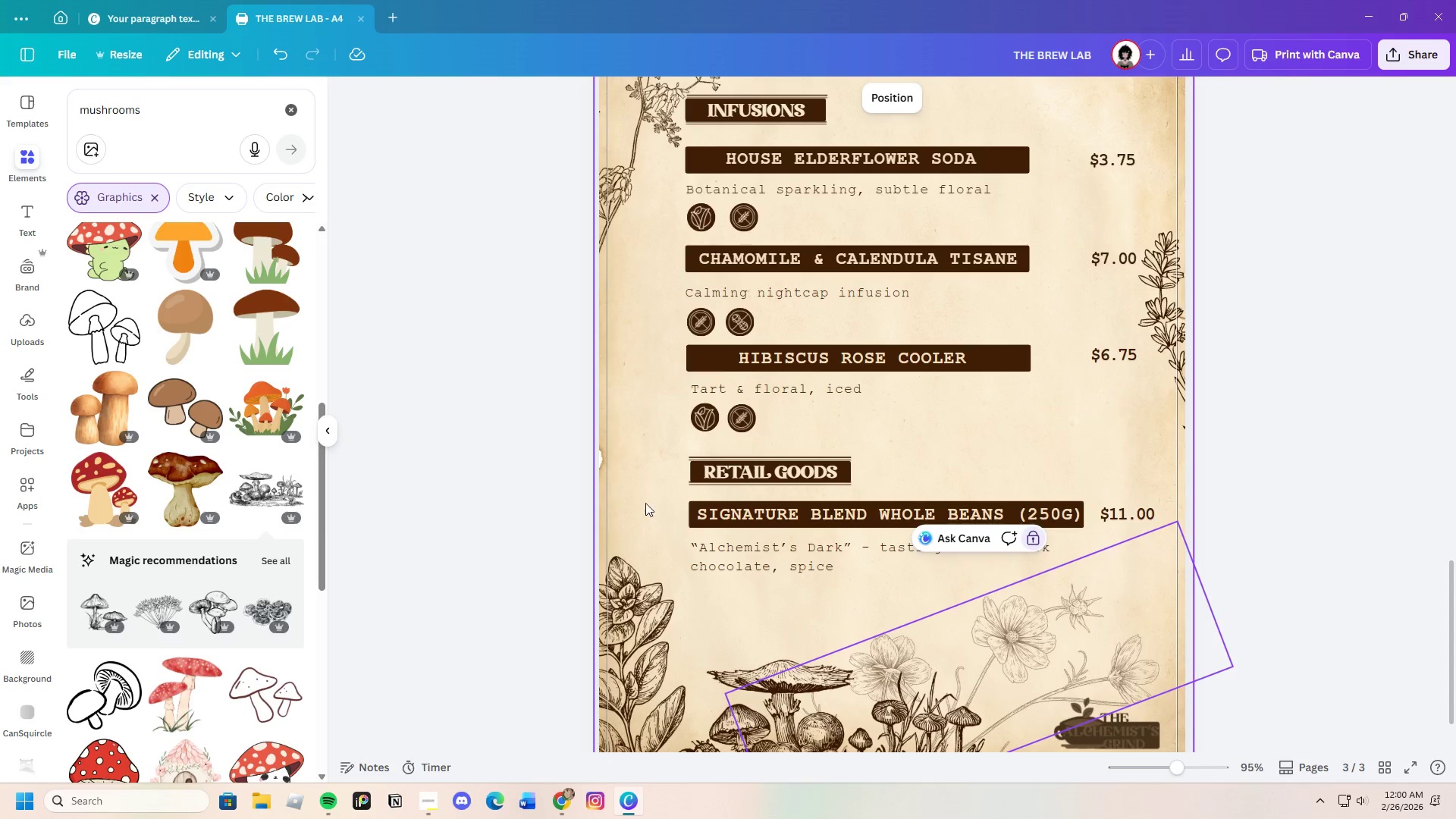 
left_click([654, 497])
 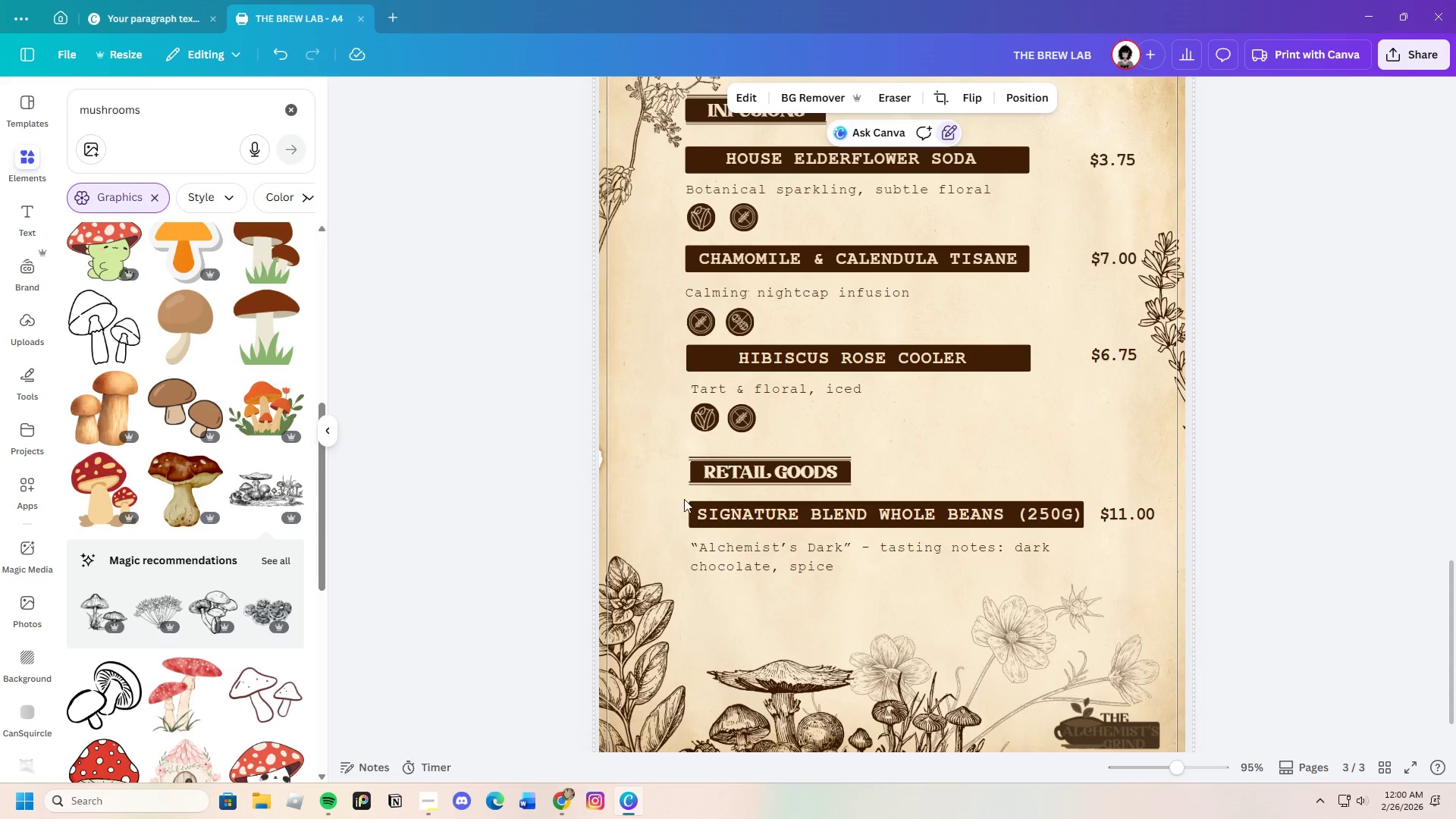 
left_click_drag(start_coordinate=[661, 494], to_coordinate=[1123, 569])
 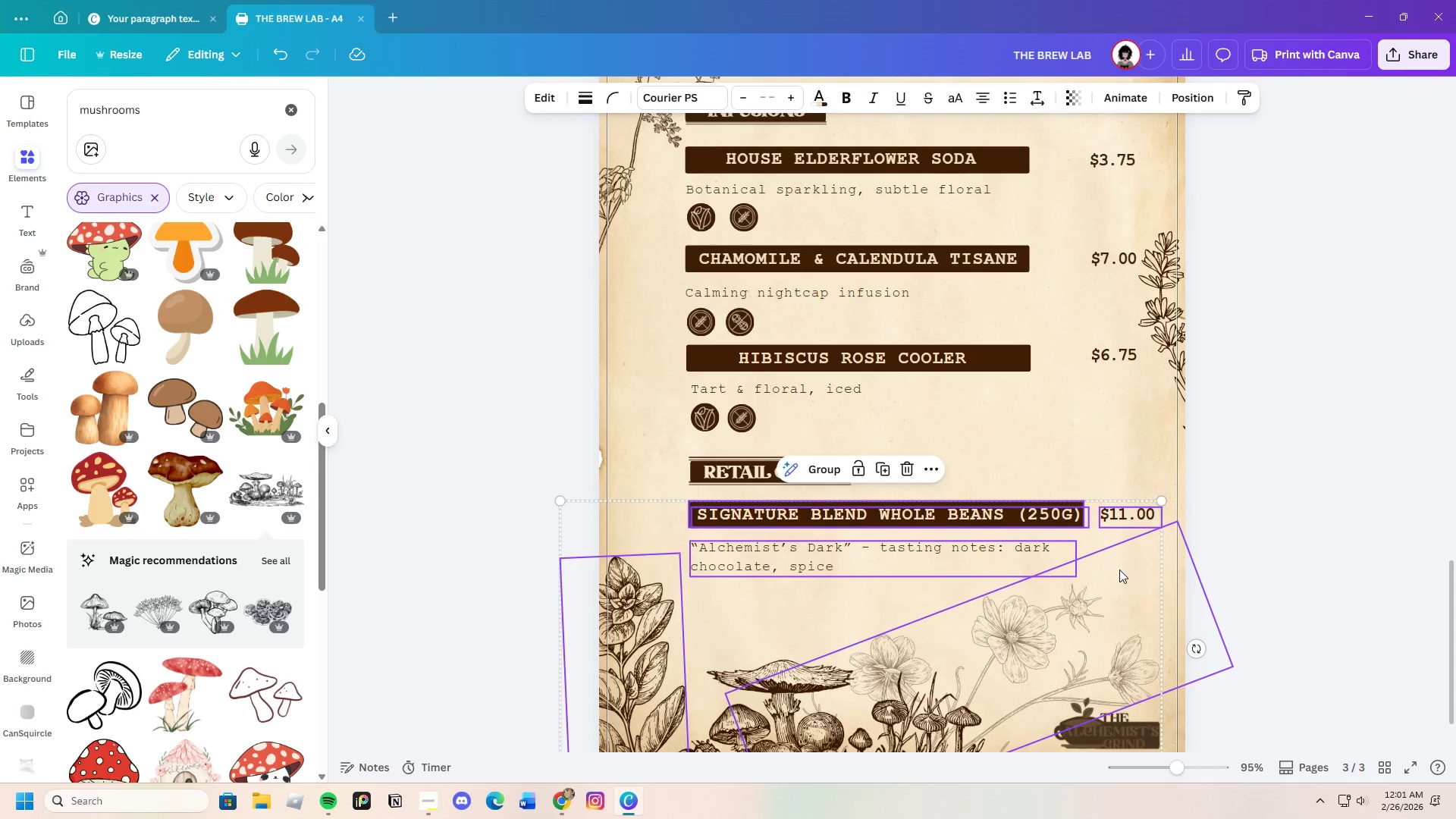 
key(Control+C)
 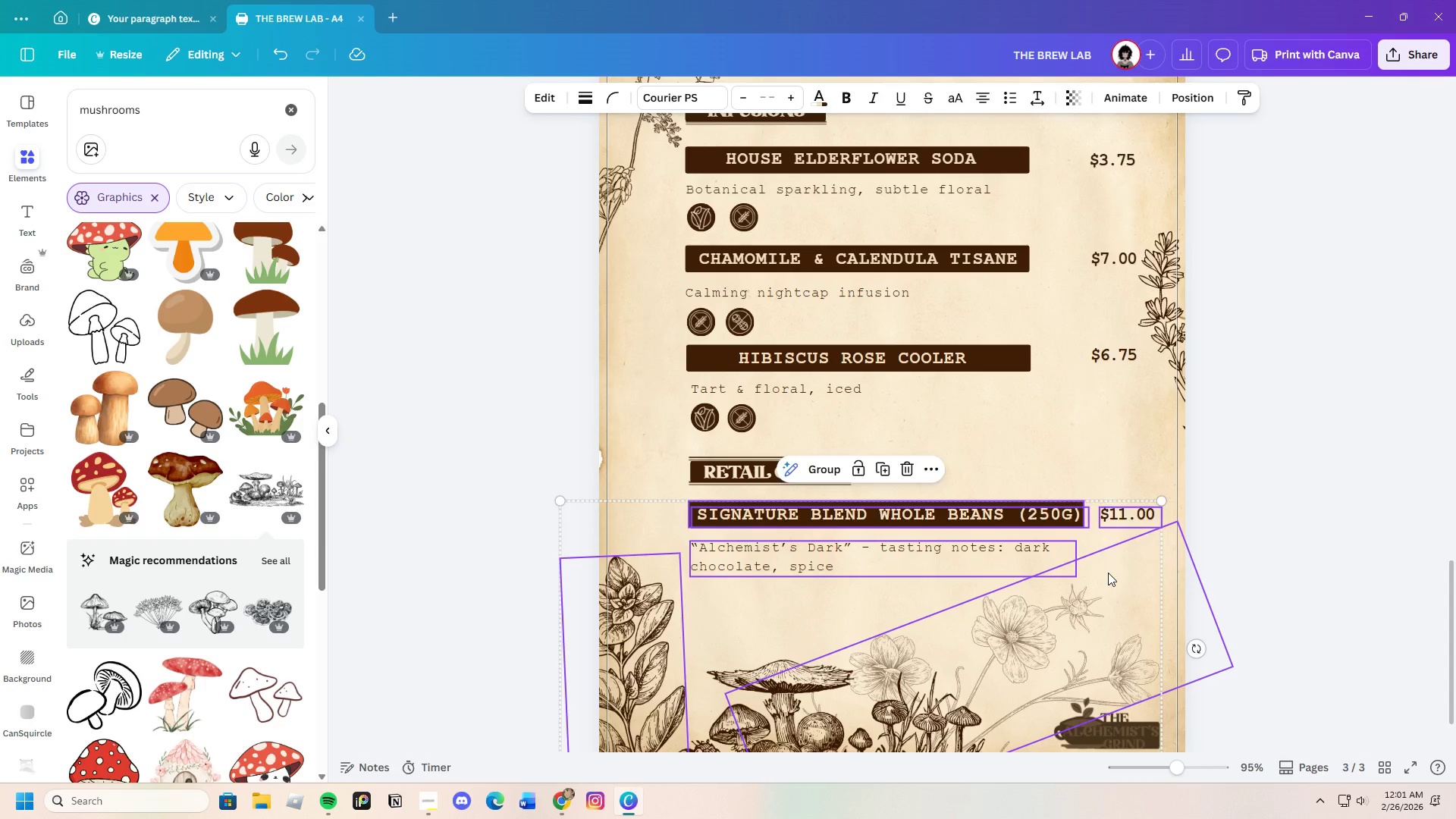 
key(Control+V)
 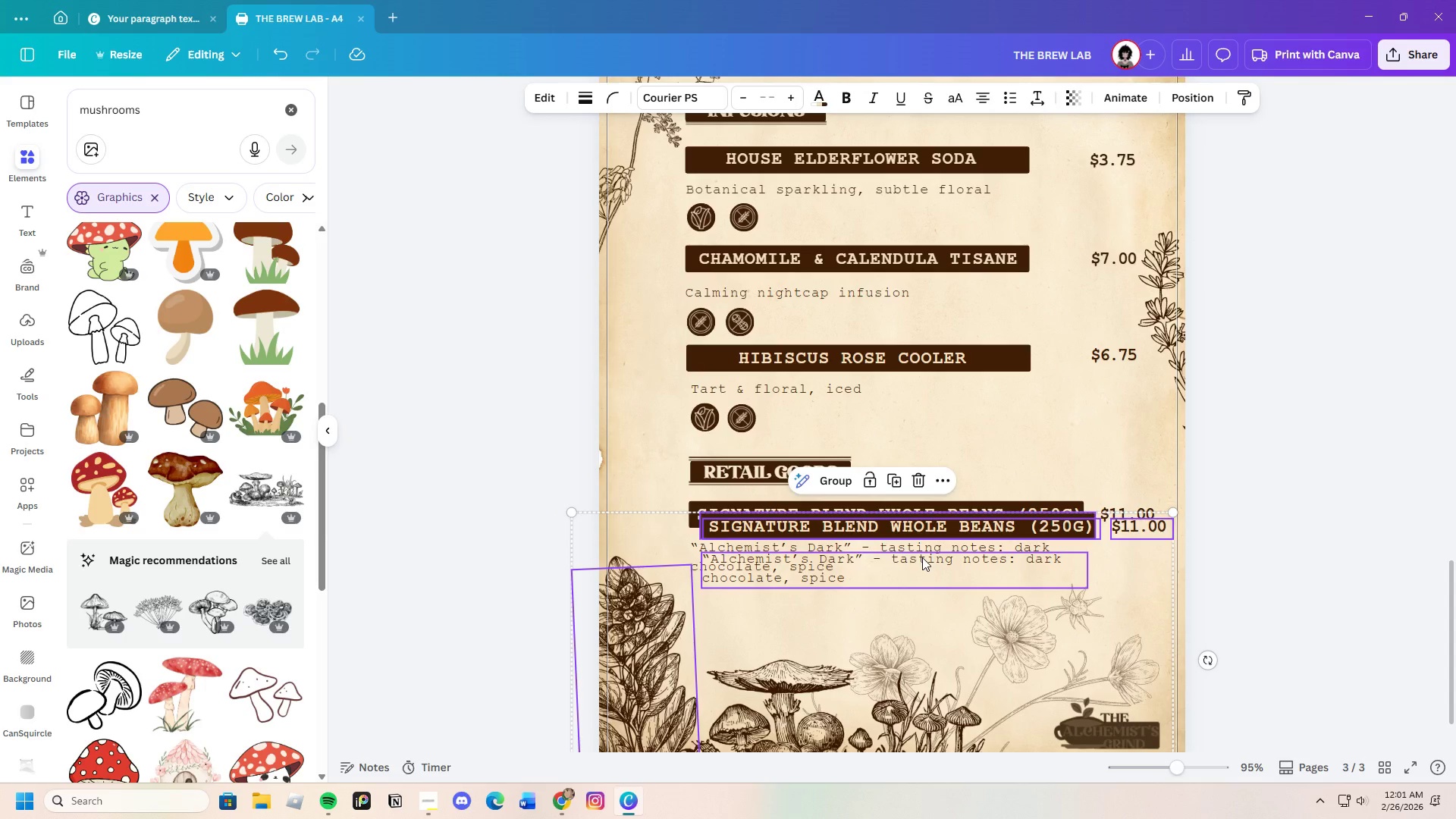 
left_click_drag(start_coordinate=[922, 557], to_coordinate=[908, 629])
 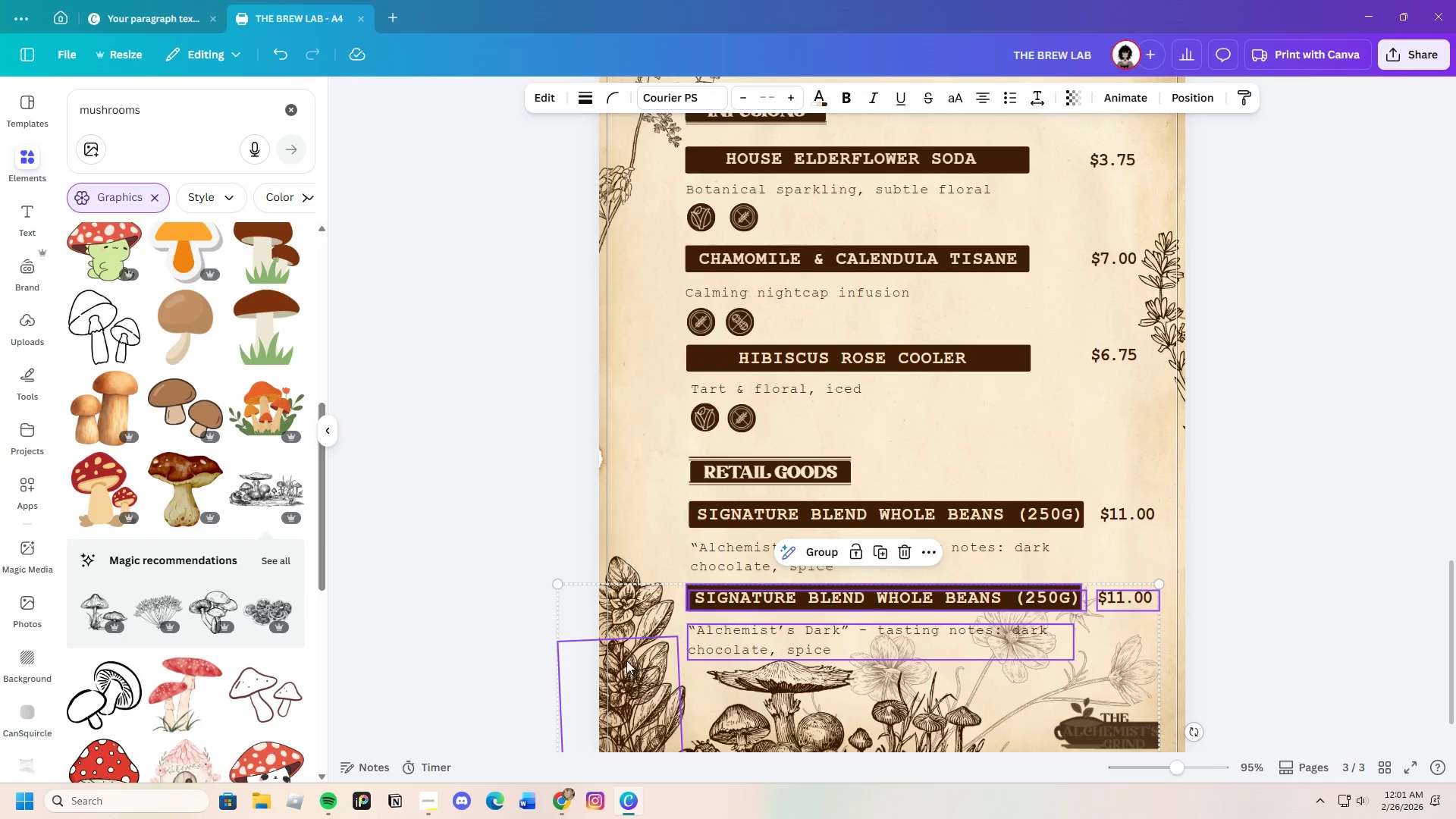 
left_click([623, 586])
 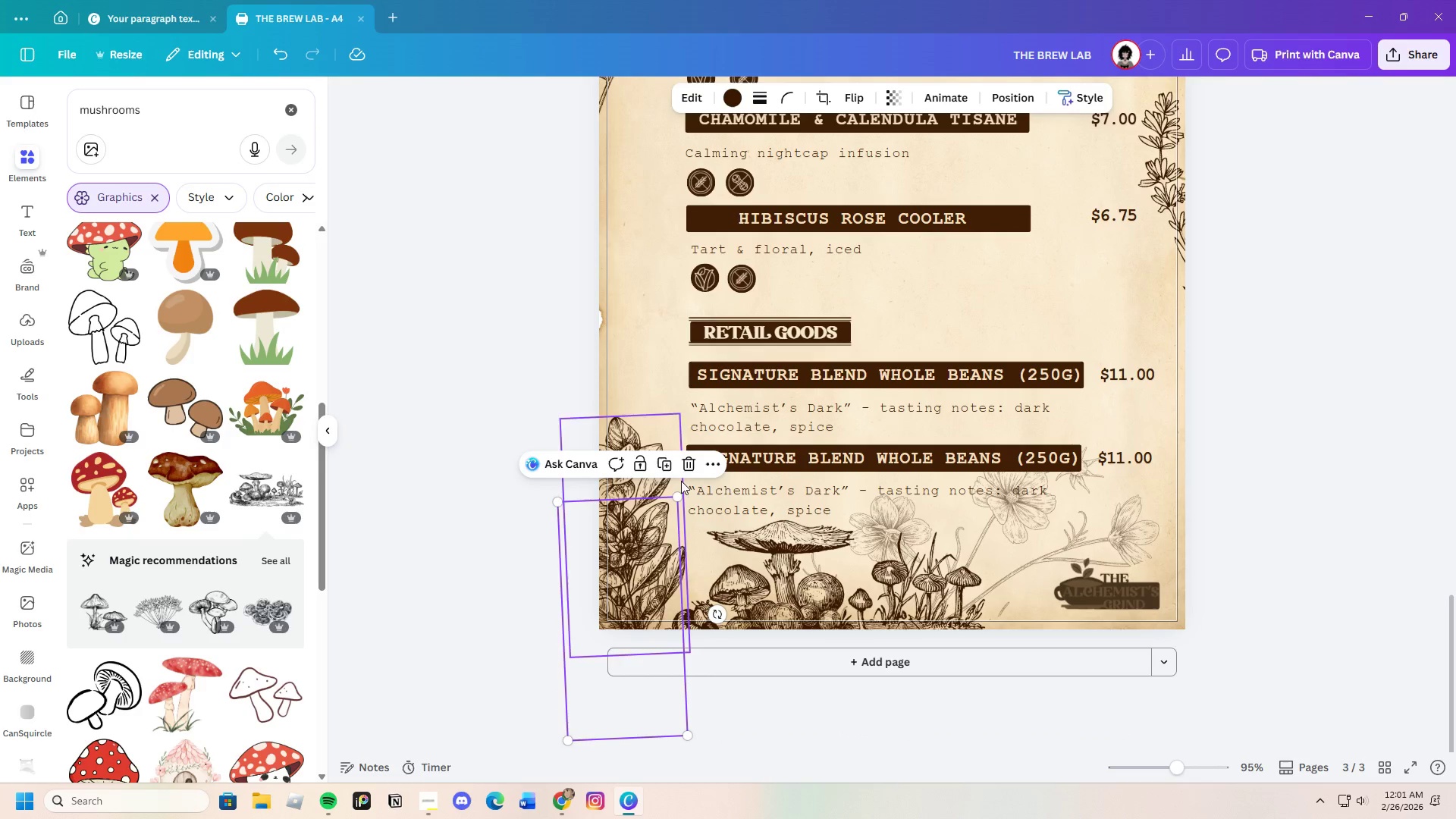 
scroll: coordinate [626, 660], scroll_direction: down, amount: 2.0
 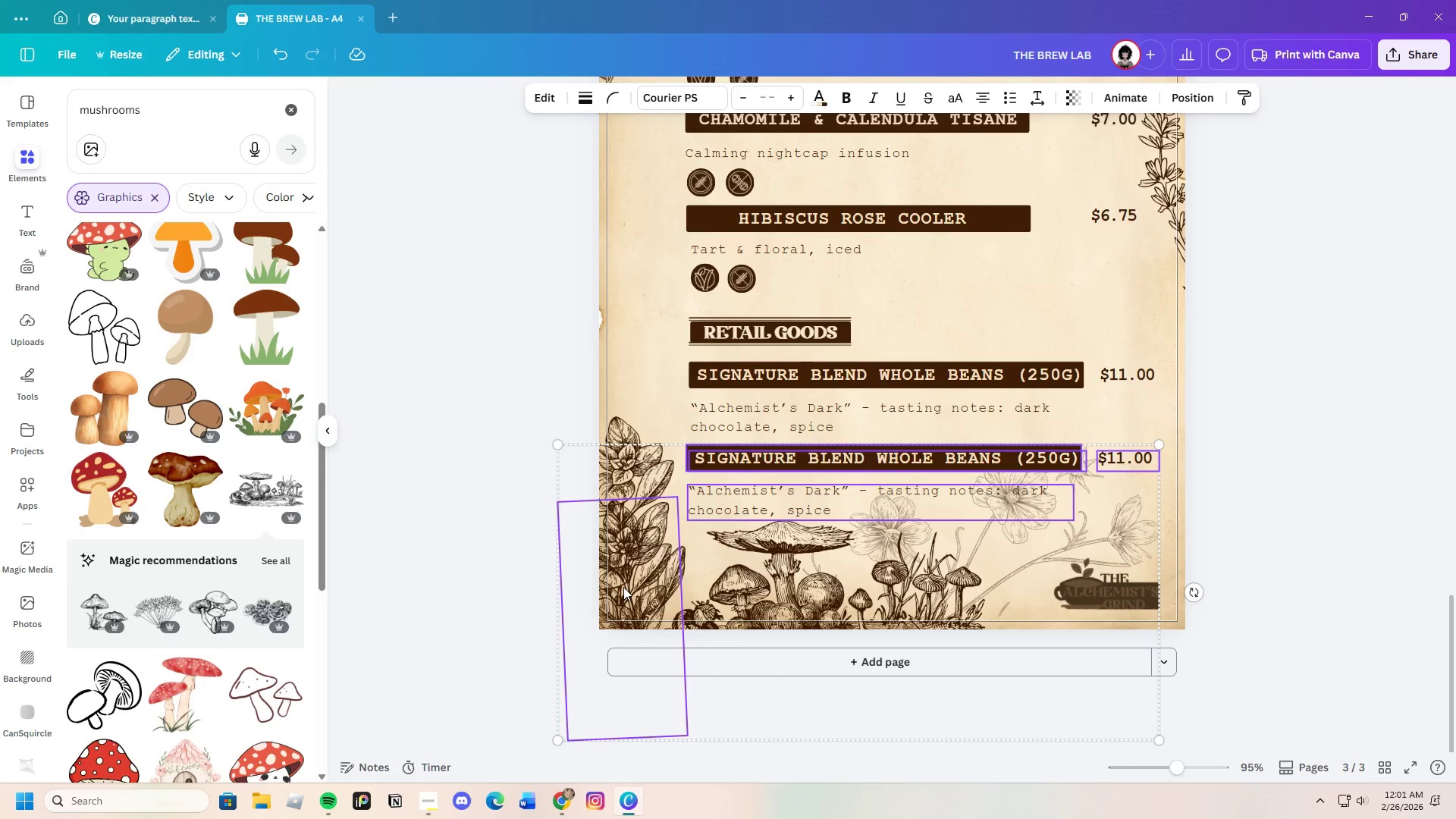 
left_click([690, 463])
 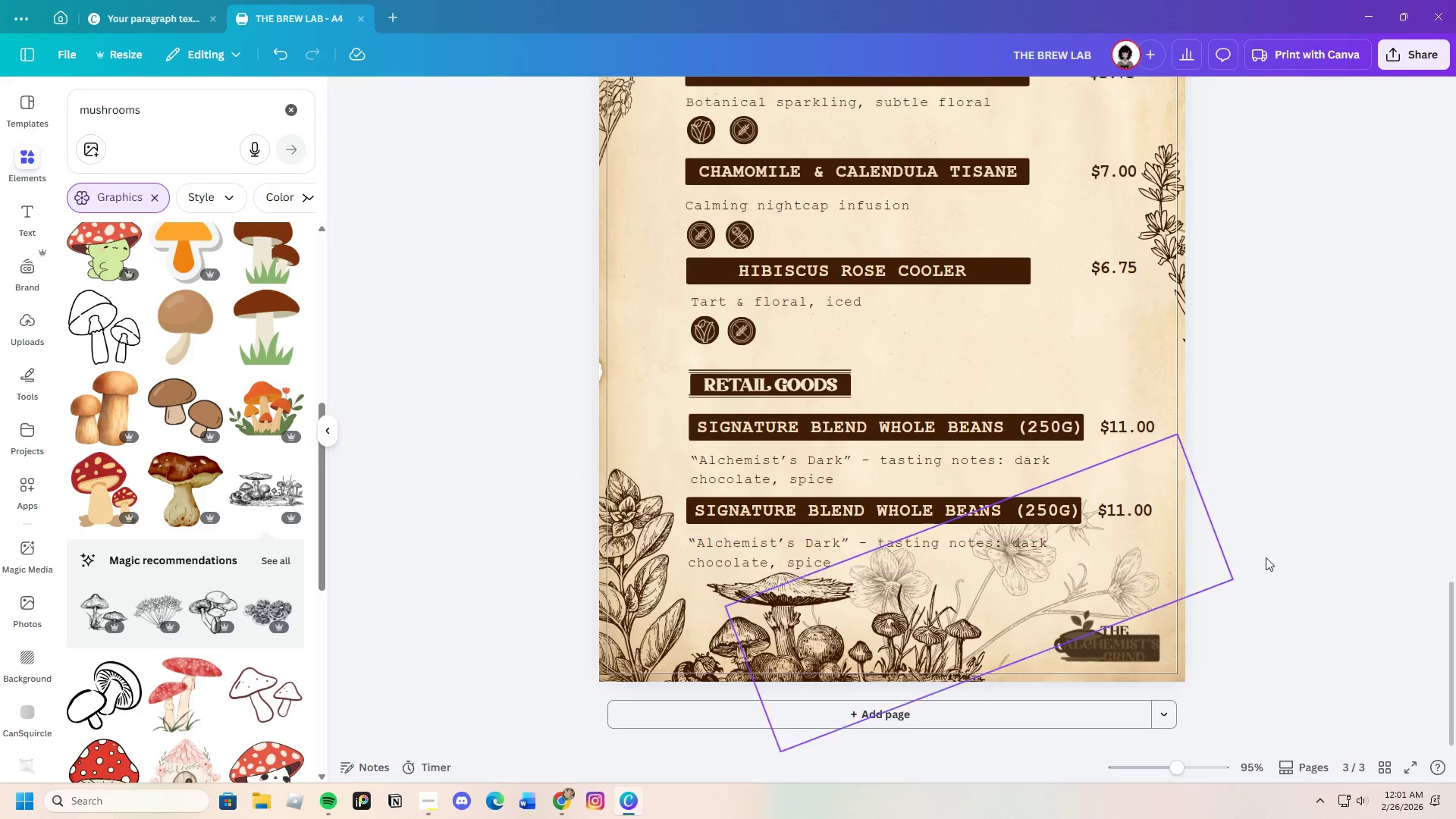 
left_click([1354, 545])
 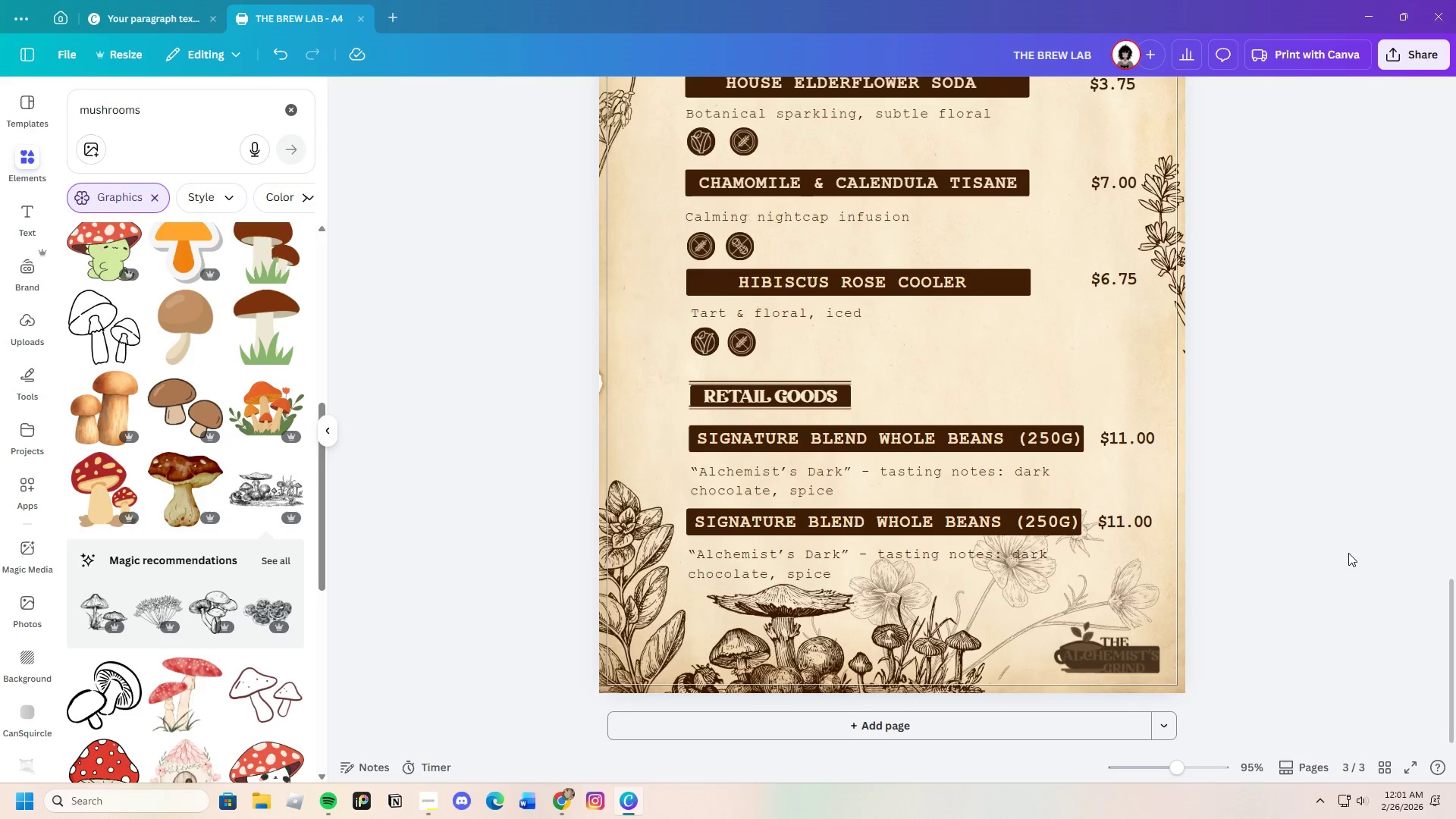 
scroll: coordinate [1355, 552], scroll_direction: up, amount: 2.0
 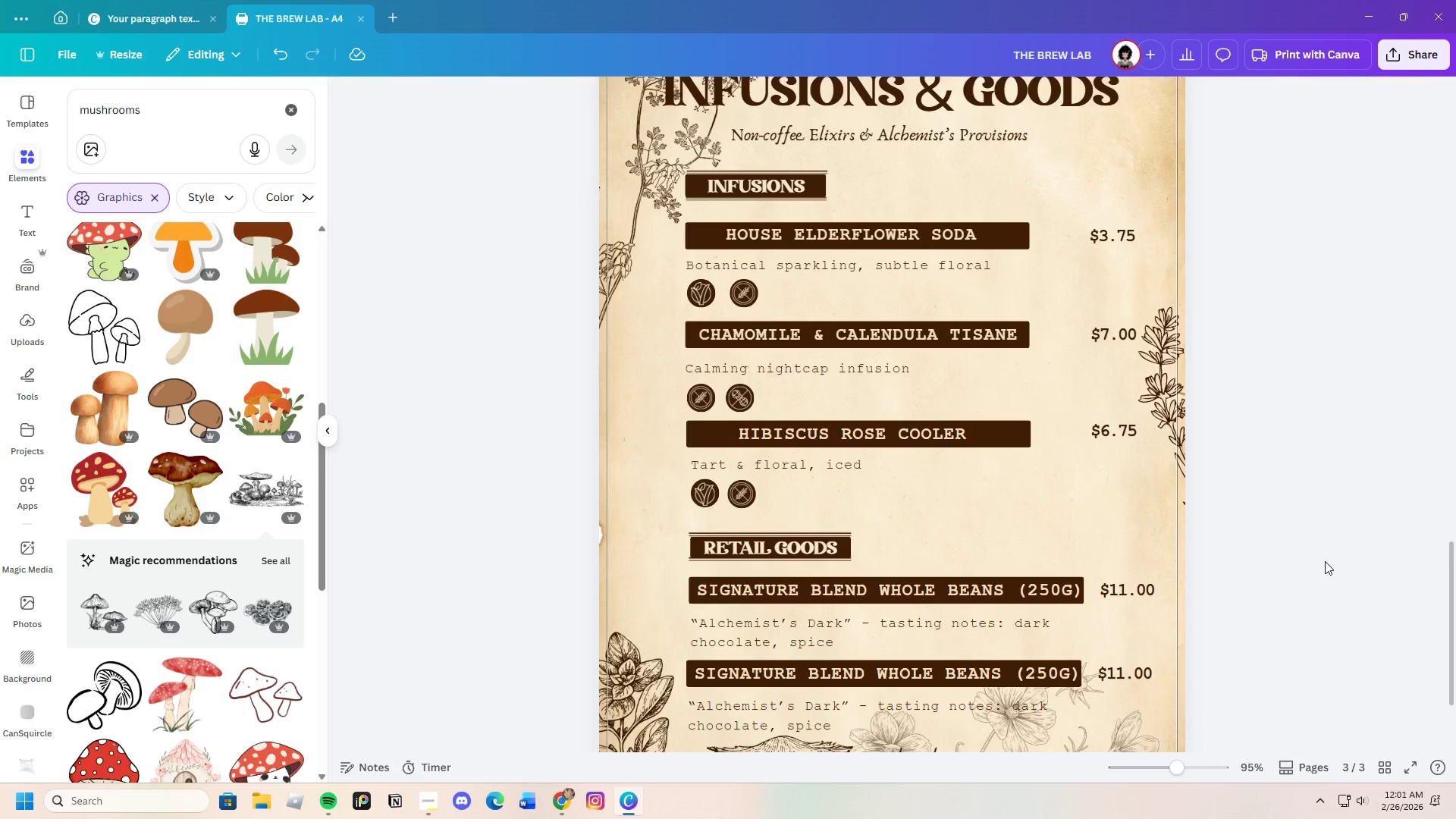 
scroll: coordinate [1326, 560], scroll_direction: down, amount: 1.0
 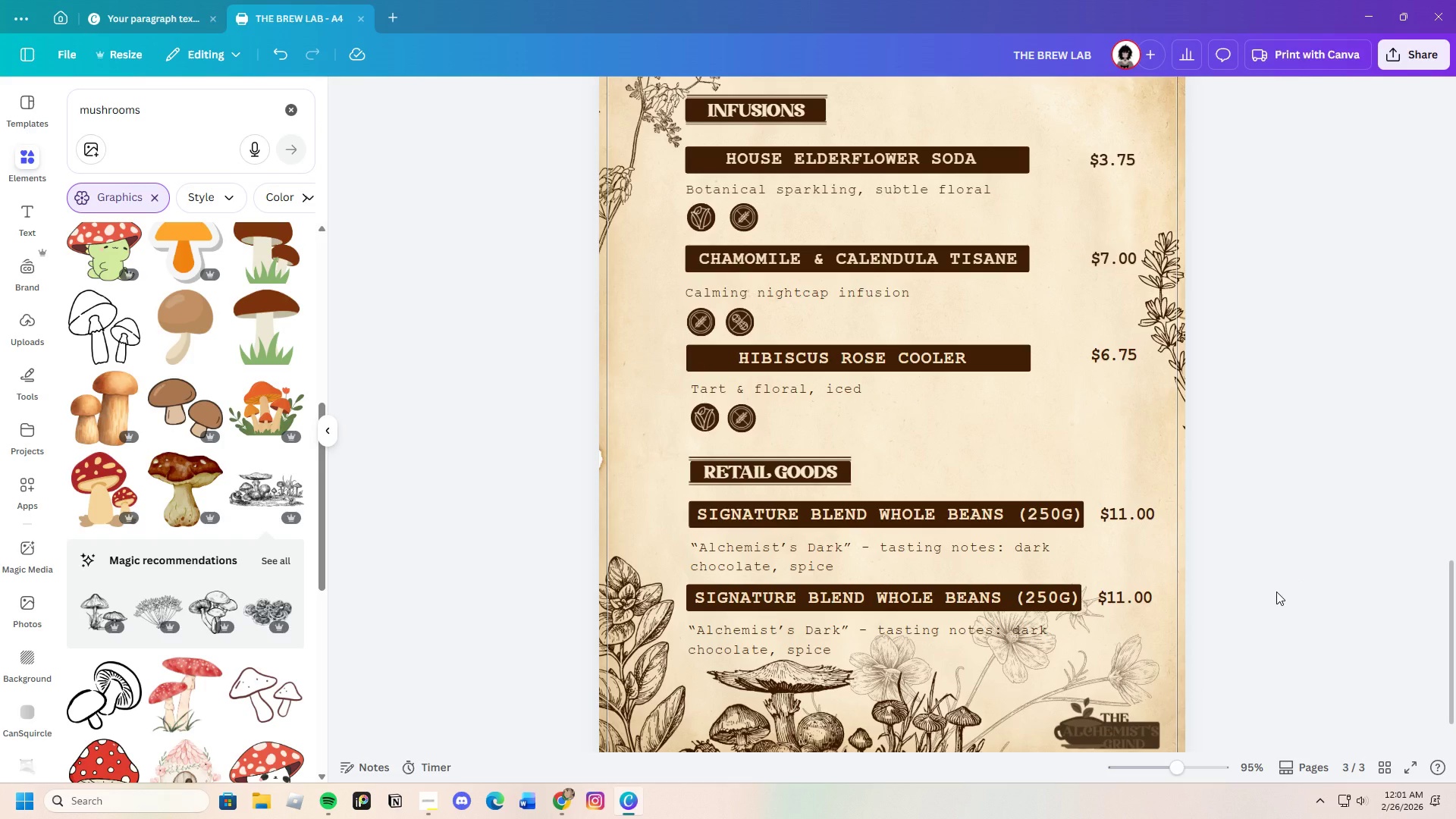 
wait(6.27)
 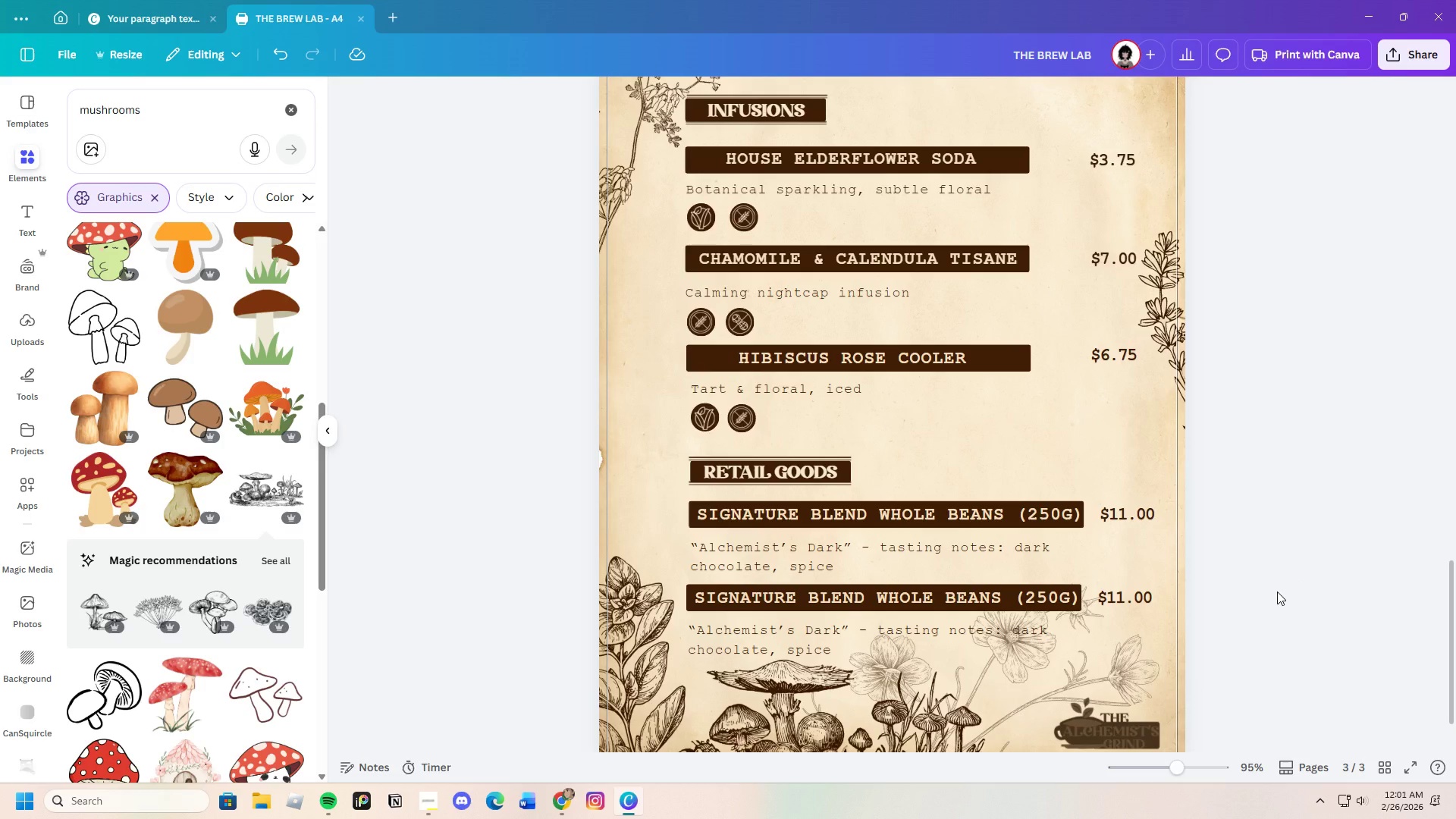 
mouse_move([999, 601])
 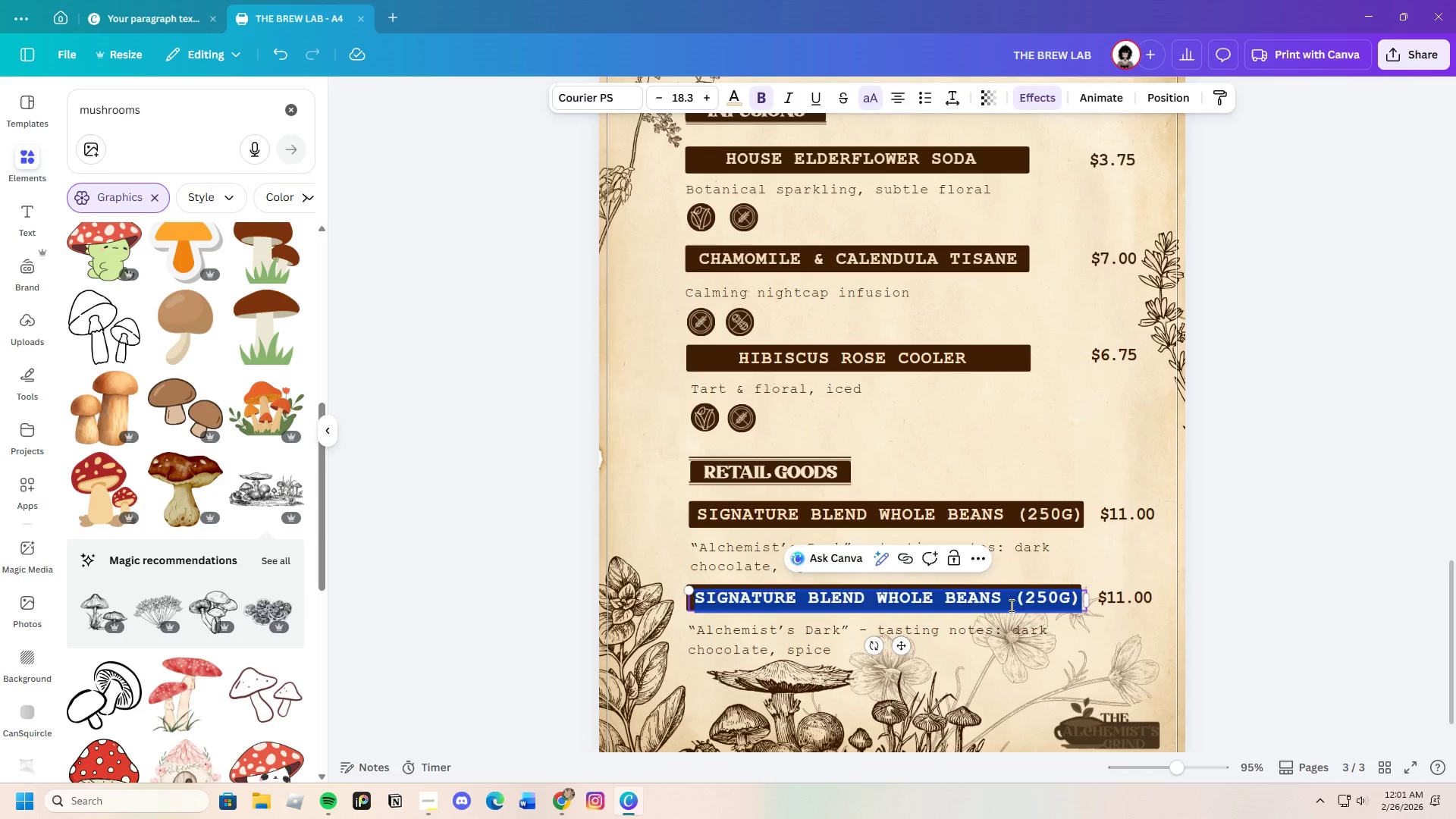 
key(Backspace)
type(Lavender )
 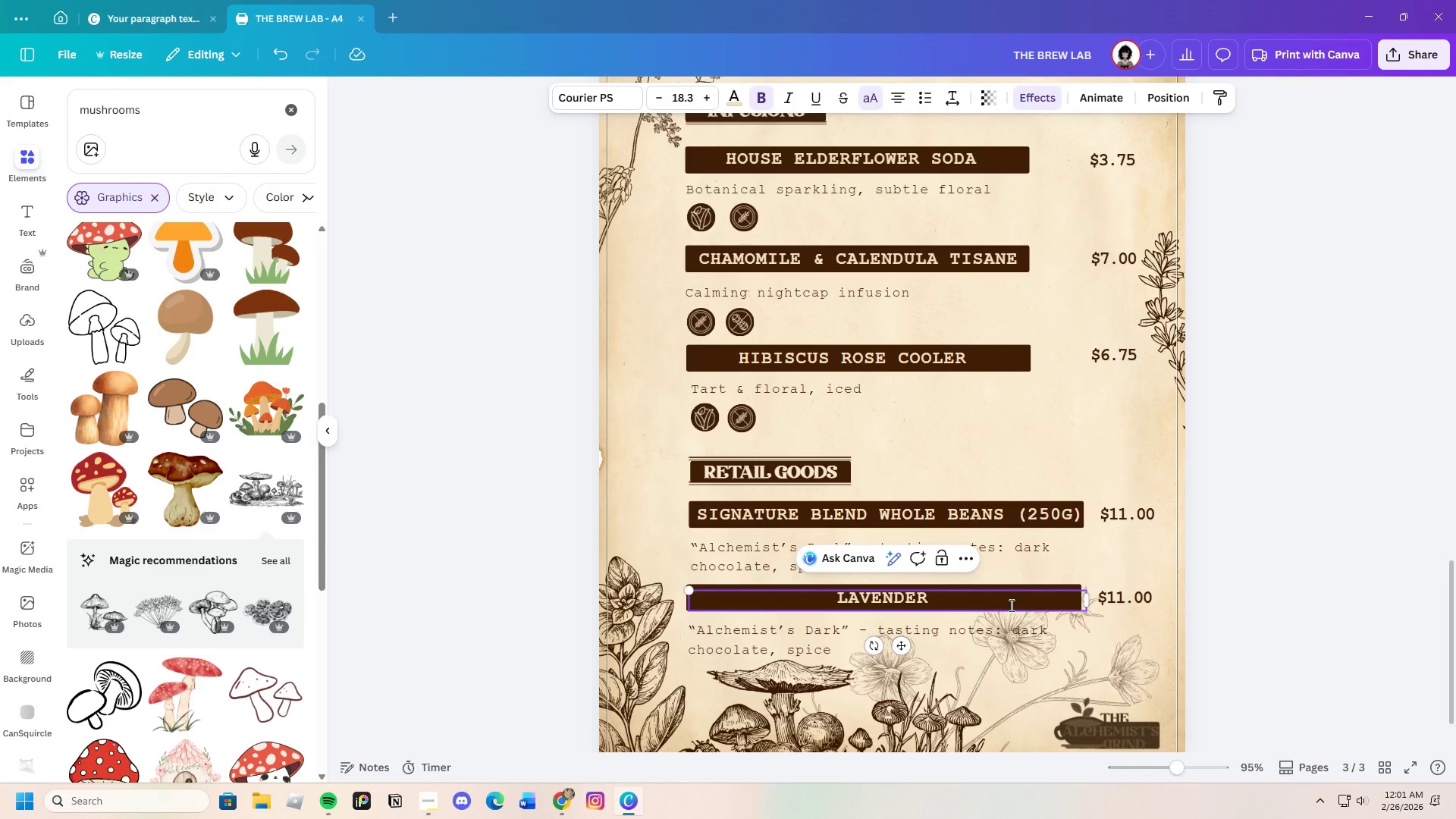 
type(tinctir)
key(Backspace)
key(Backspace)
type(ure)
 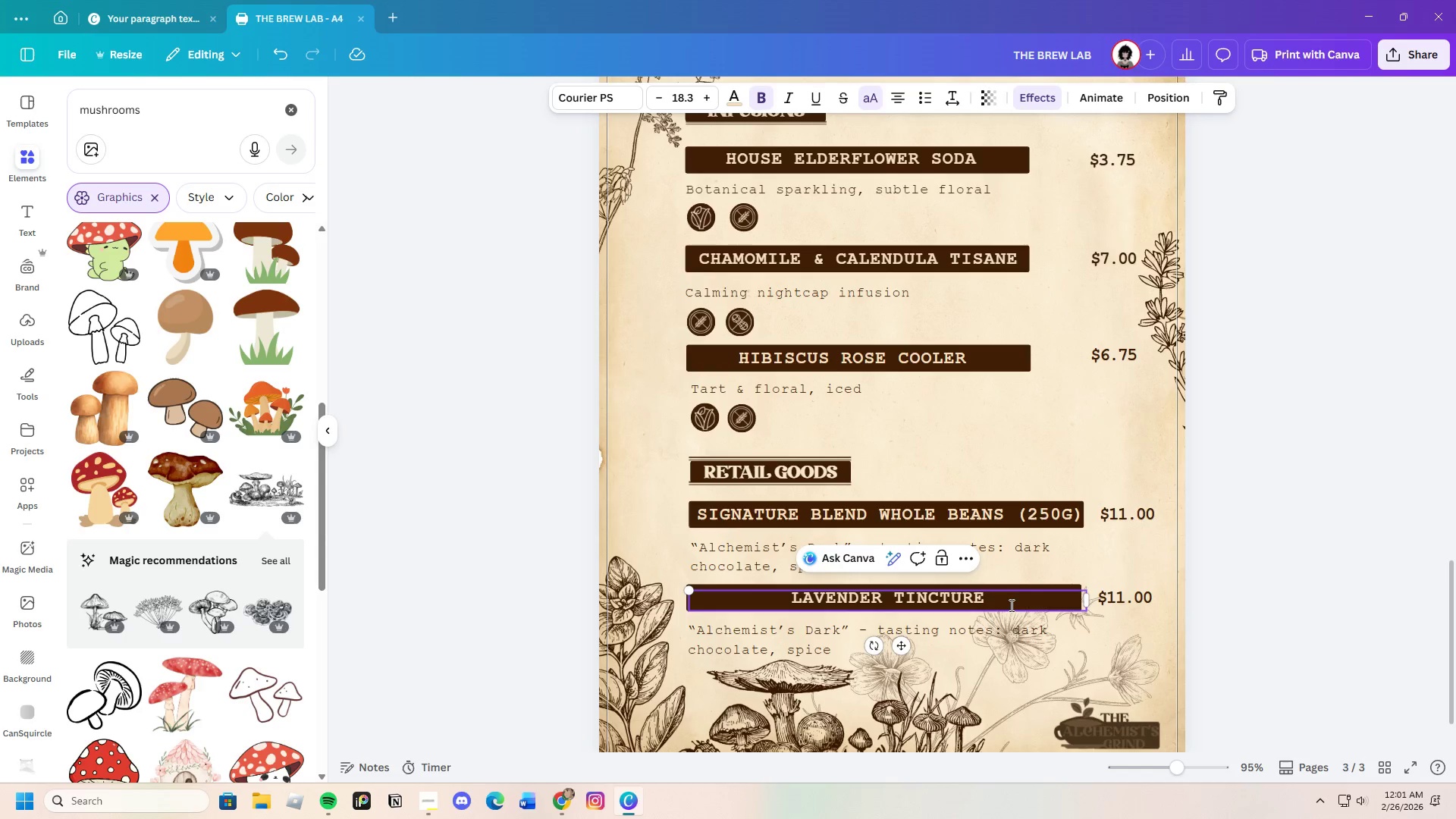 
type( bottle (30ml))
 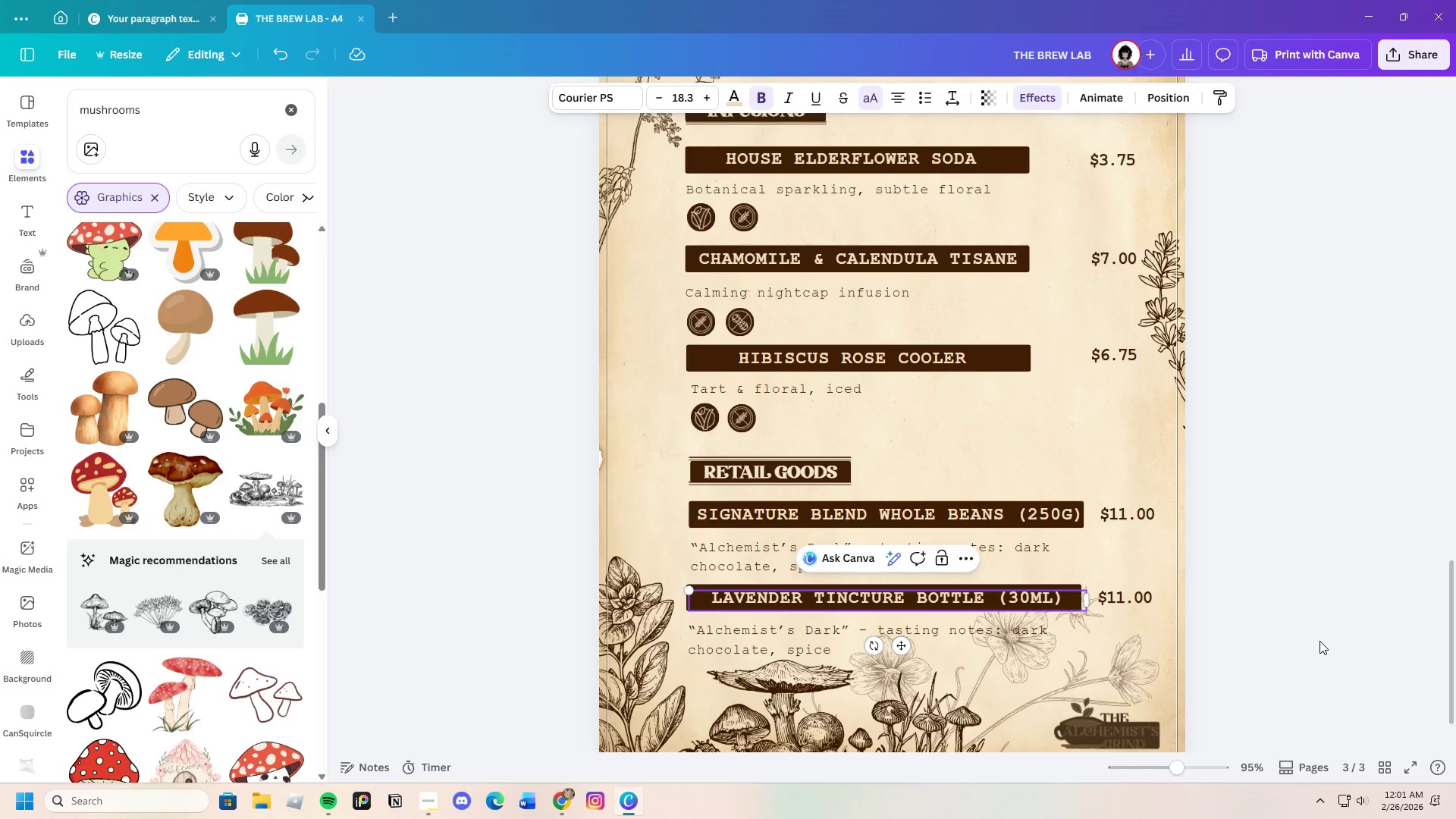 
wait(11.92)
 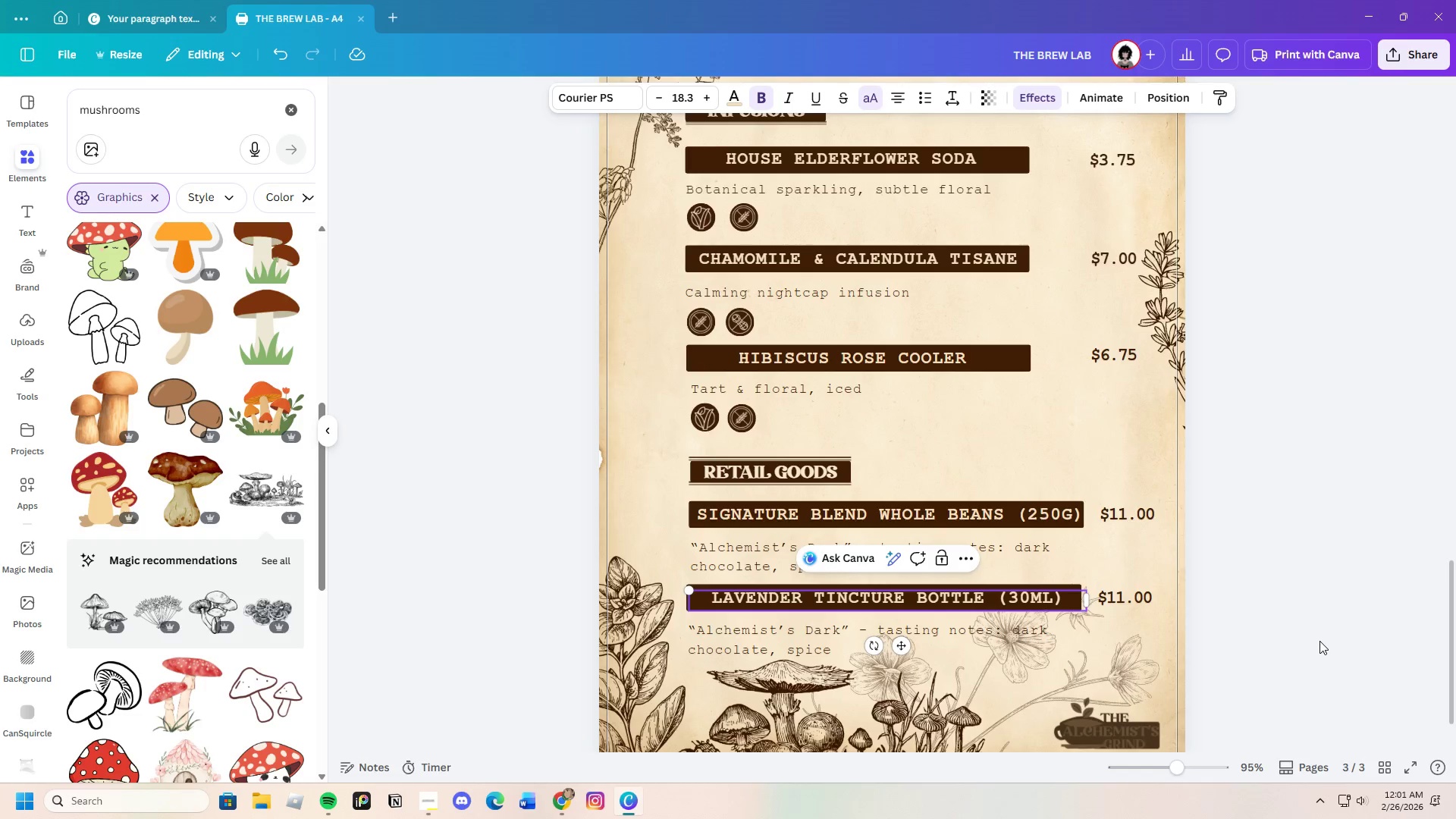 
left_click([1247, 642])
 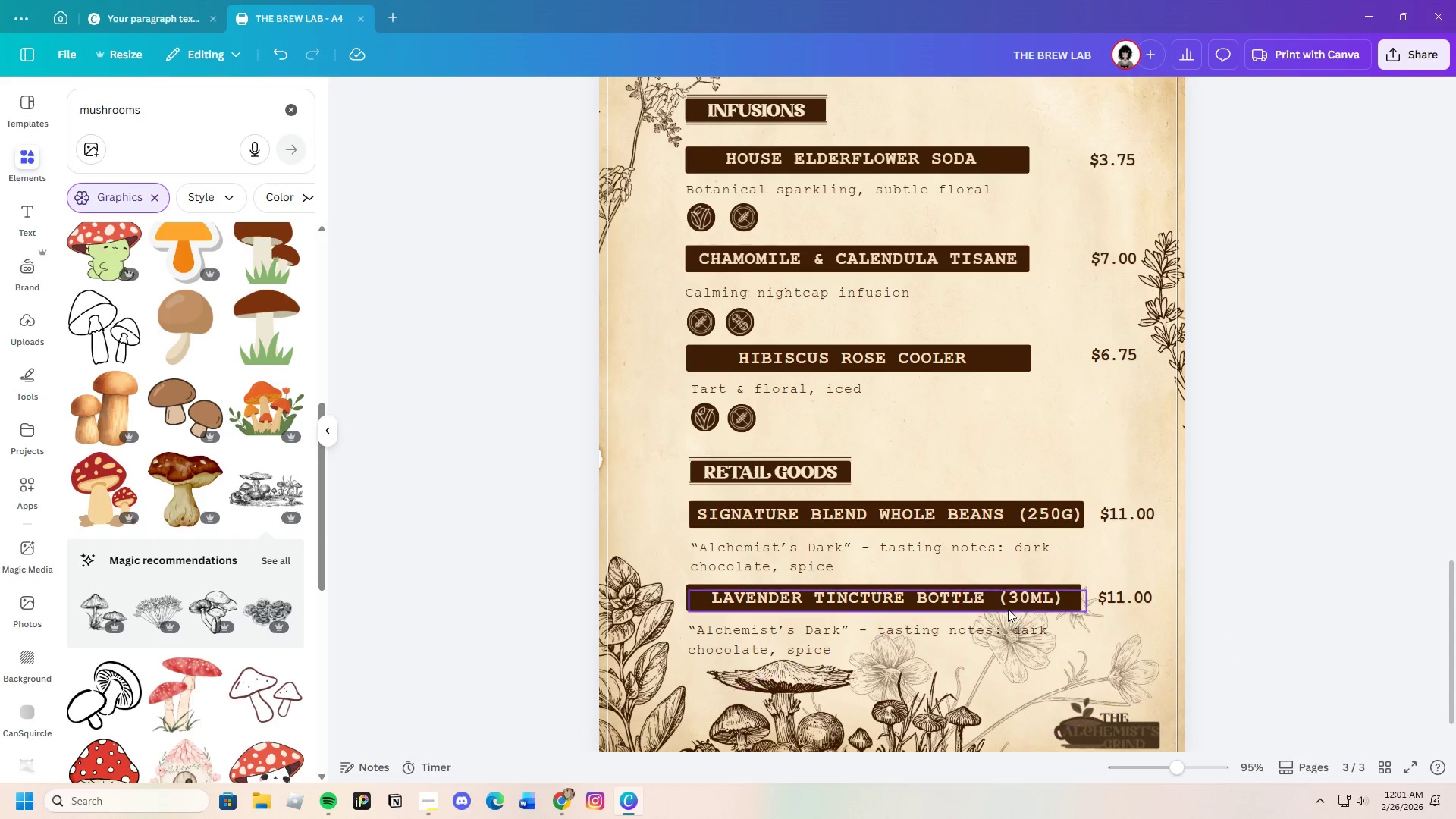 
left_click([1006, 607])
 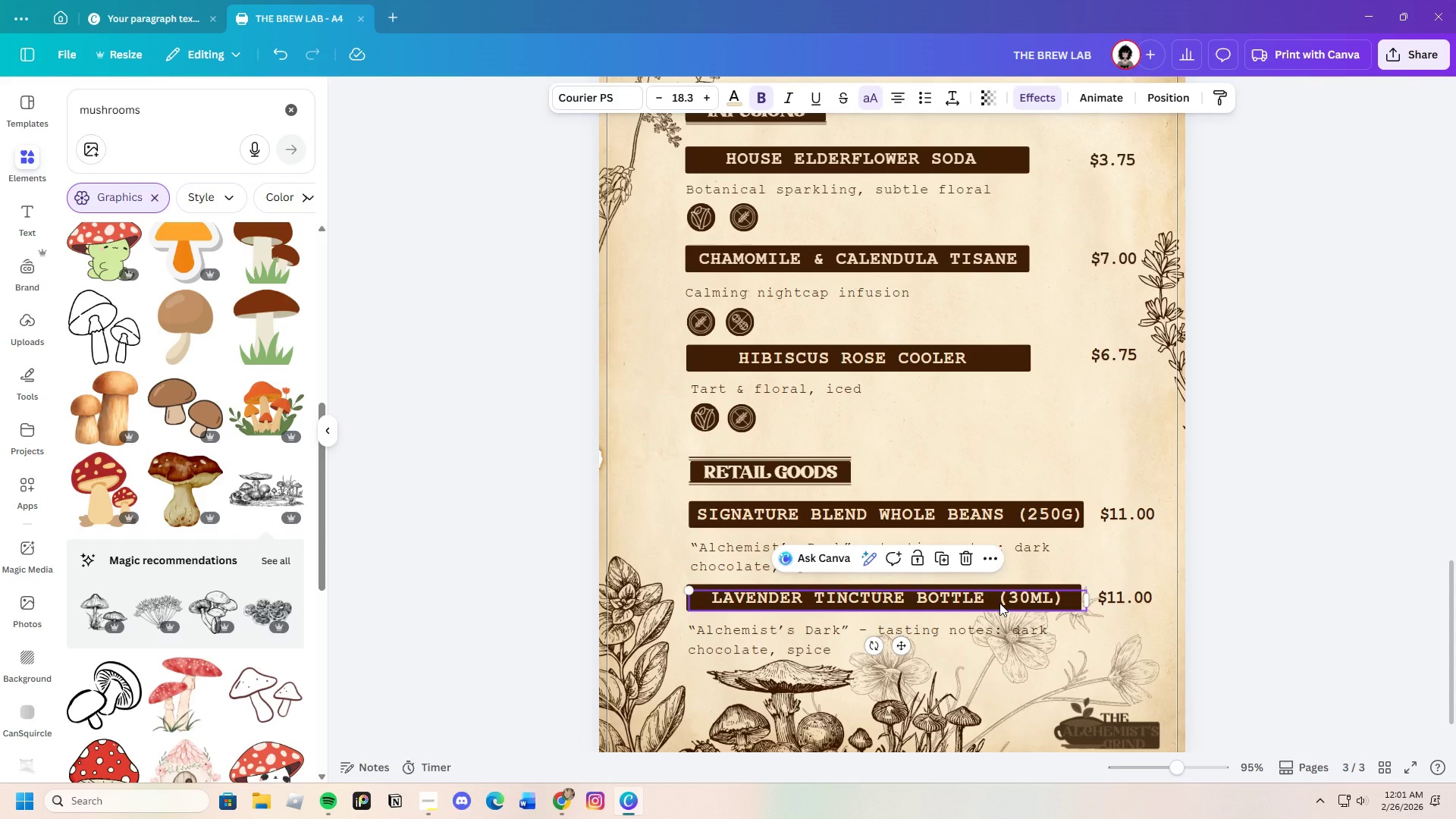 
left_click_drag(start_coordinate=[999, 603], to_coordinate=[994, 602])
 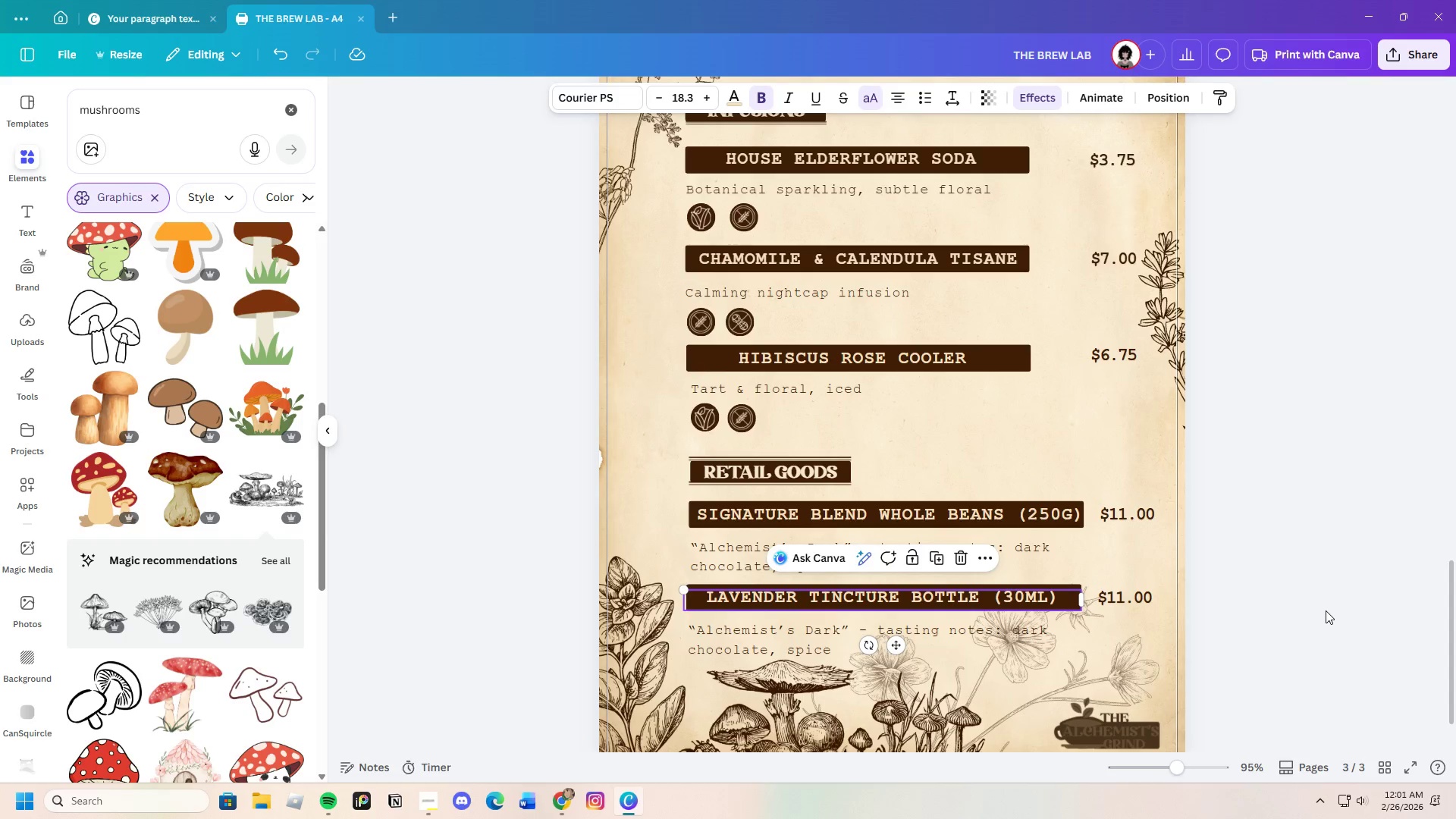 
left_click([1326, 610])
 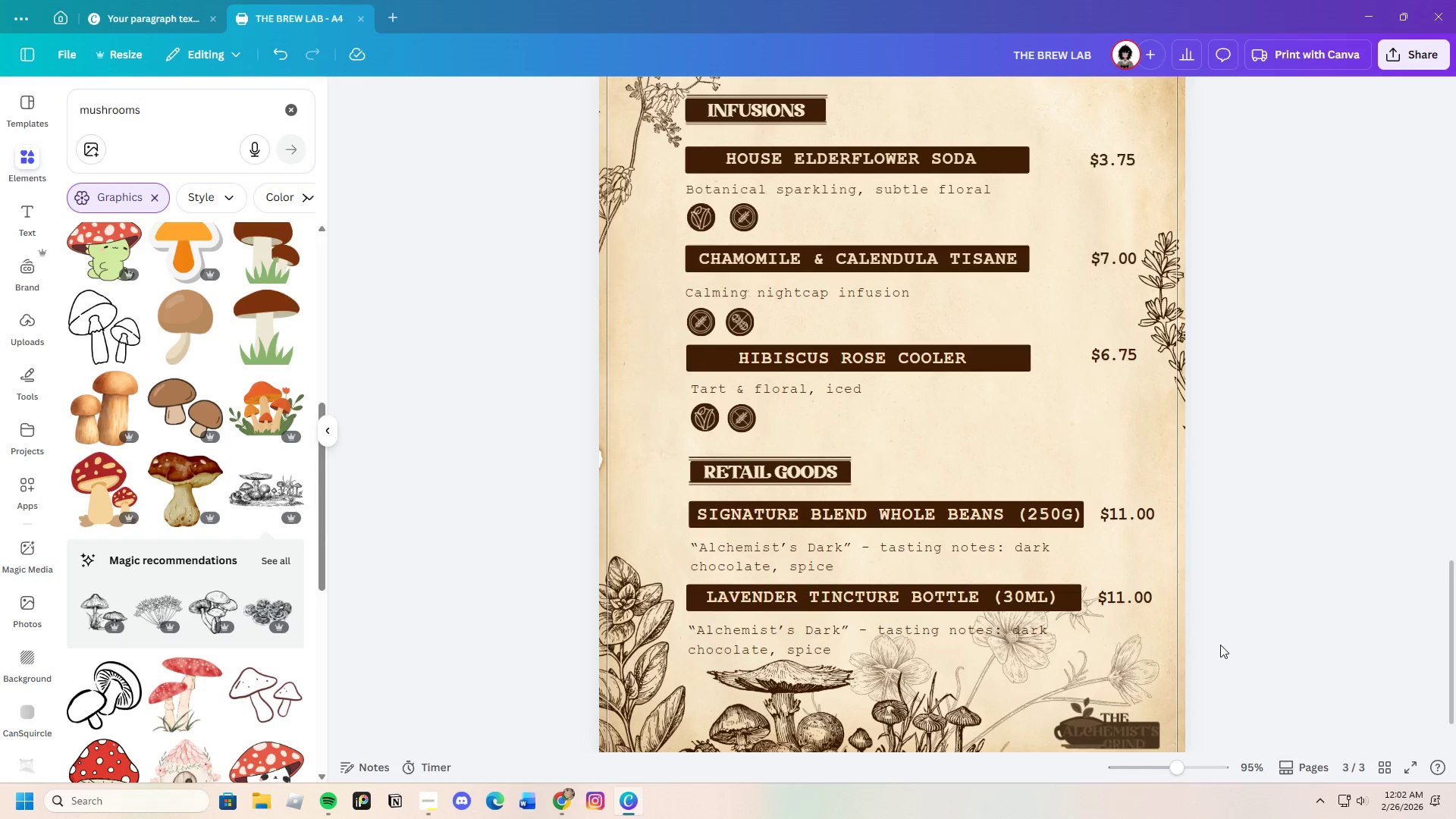 
double_click([1139, 600])
 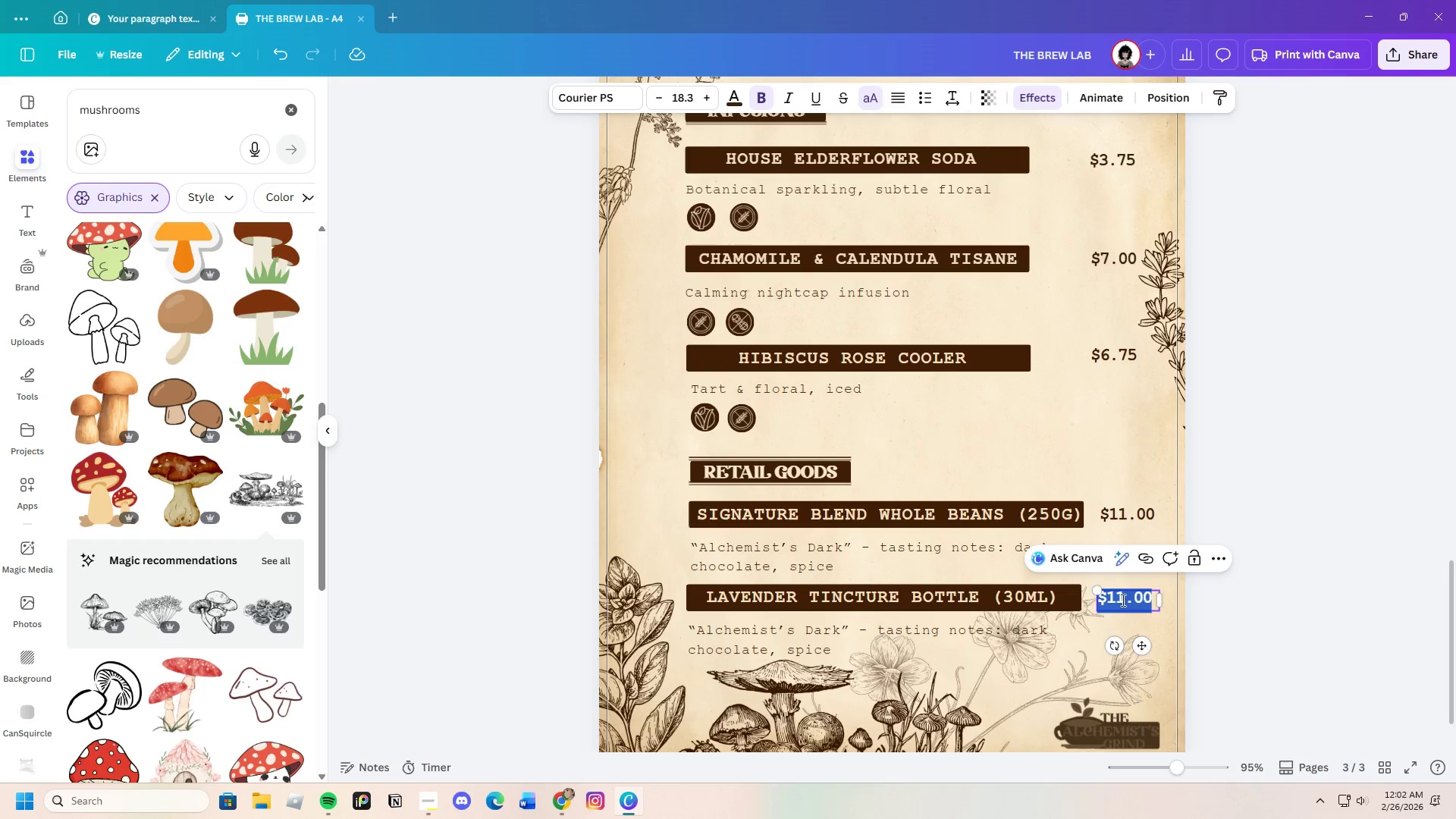 
left_click([1129, 597])
 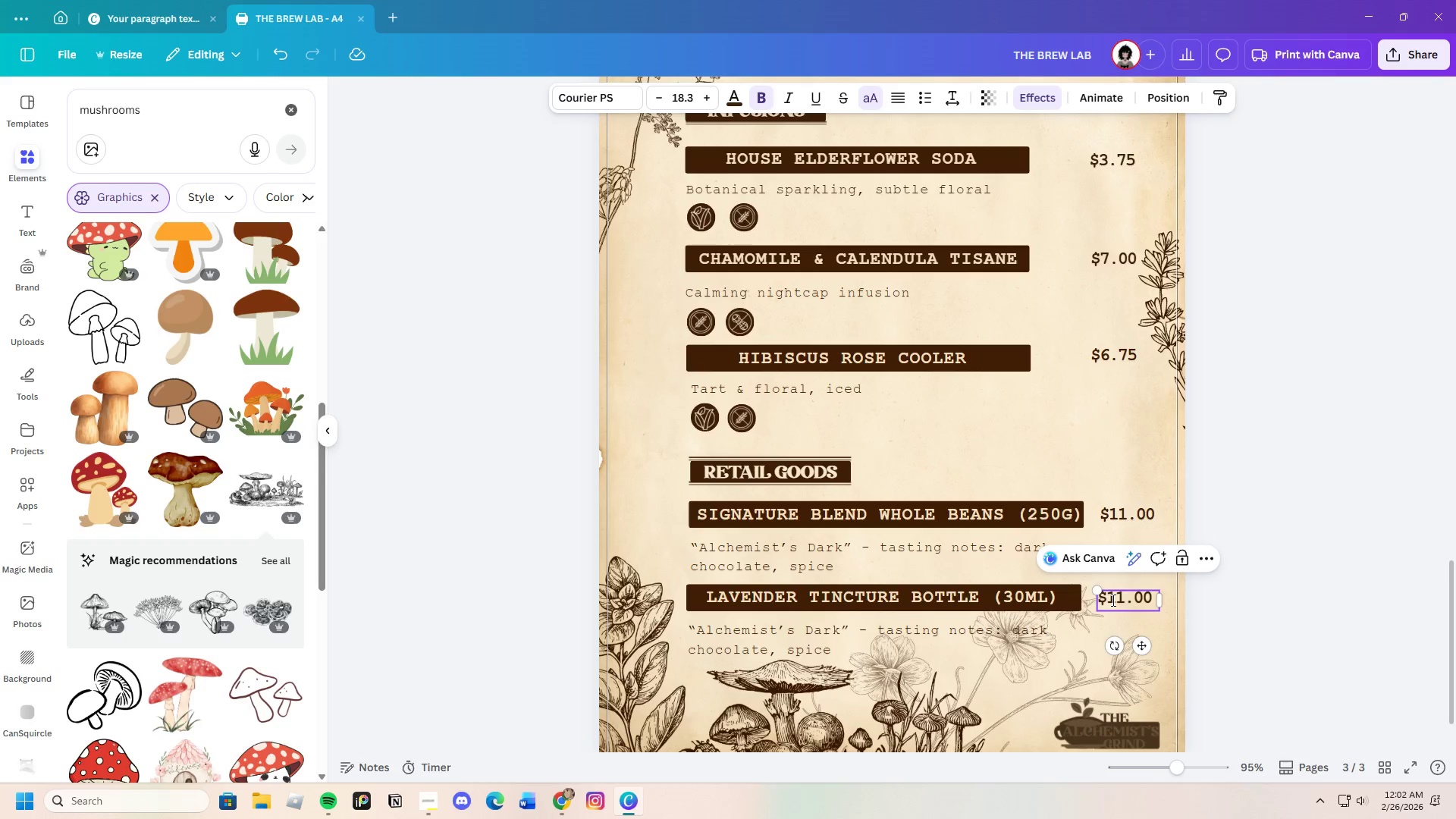 
left_click([1122, 597])
 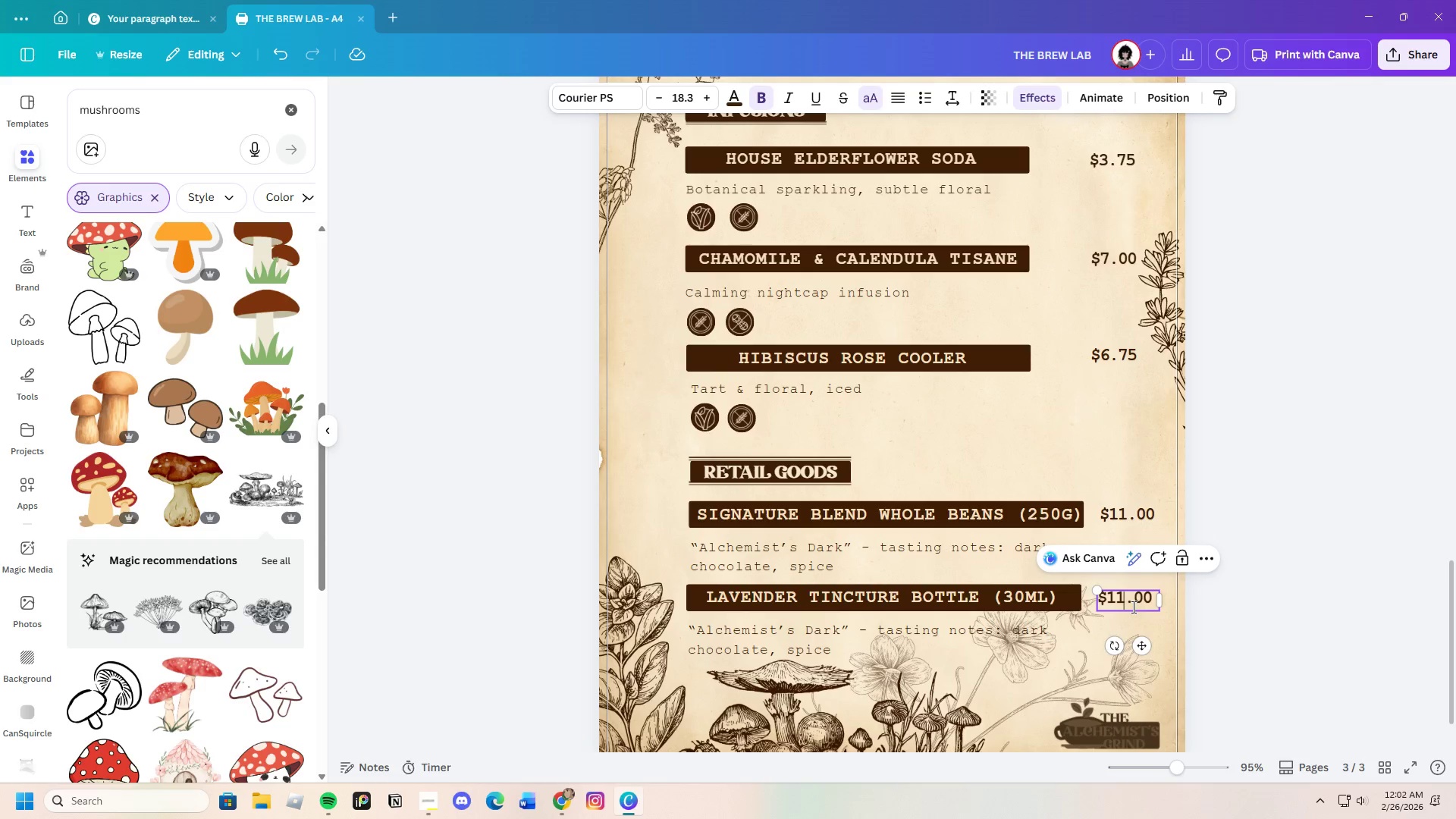 
key(Backspace)
 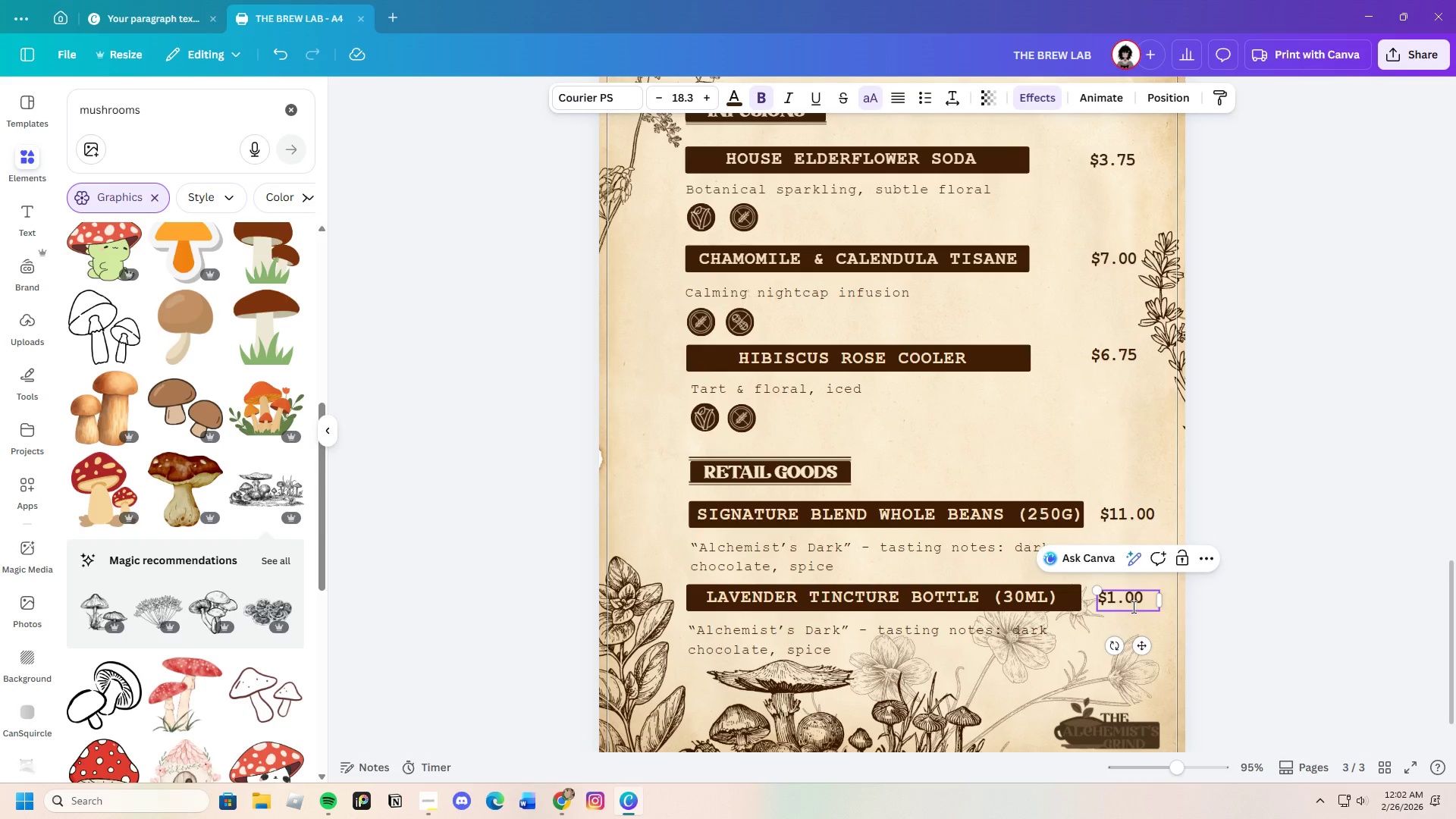 
key(Backspace)
 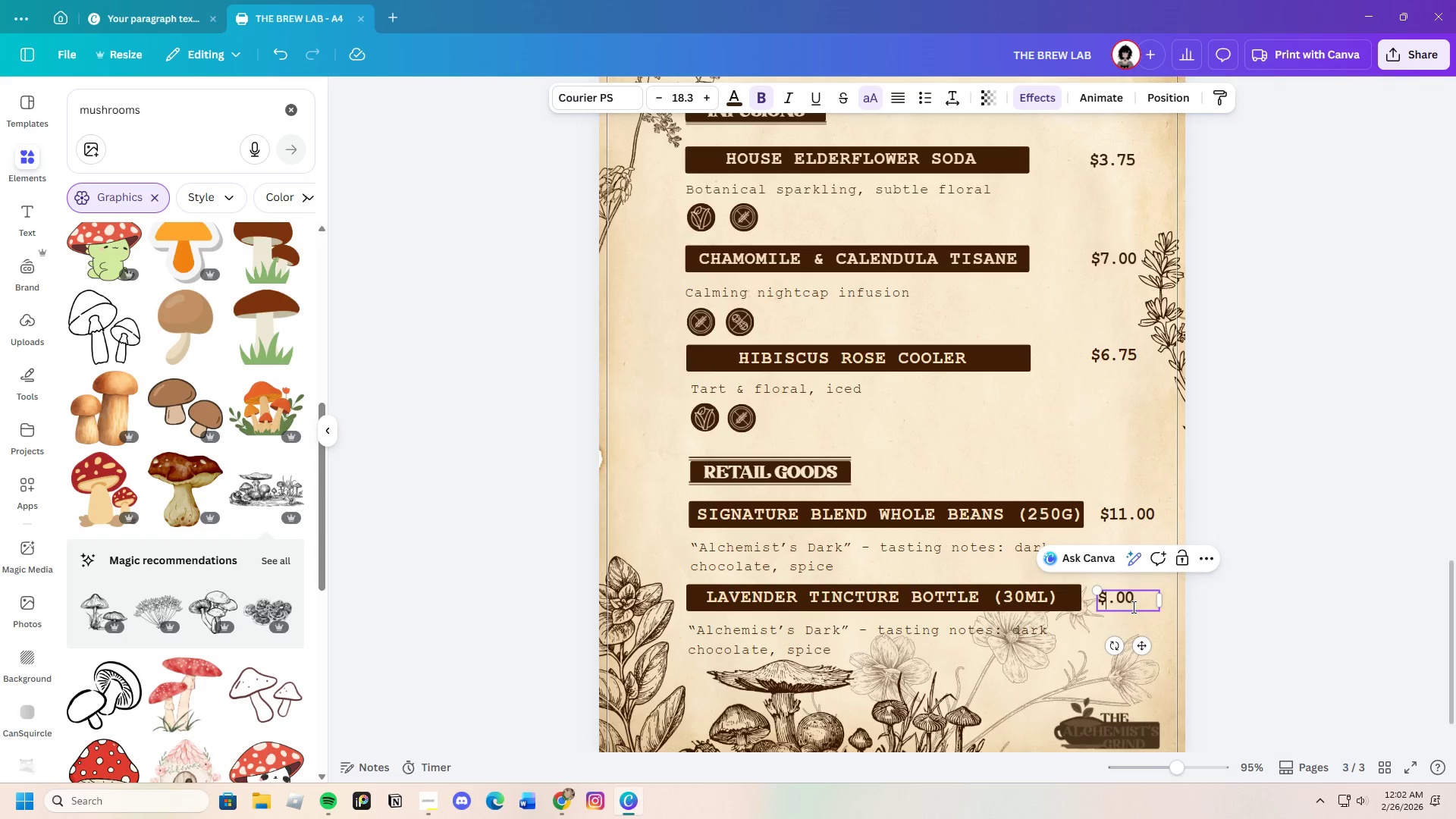 
key(7)
 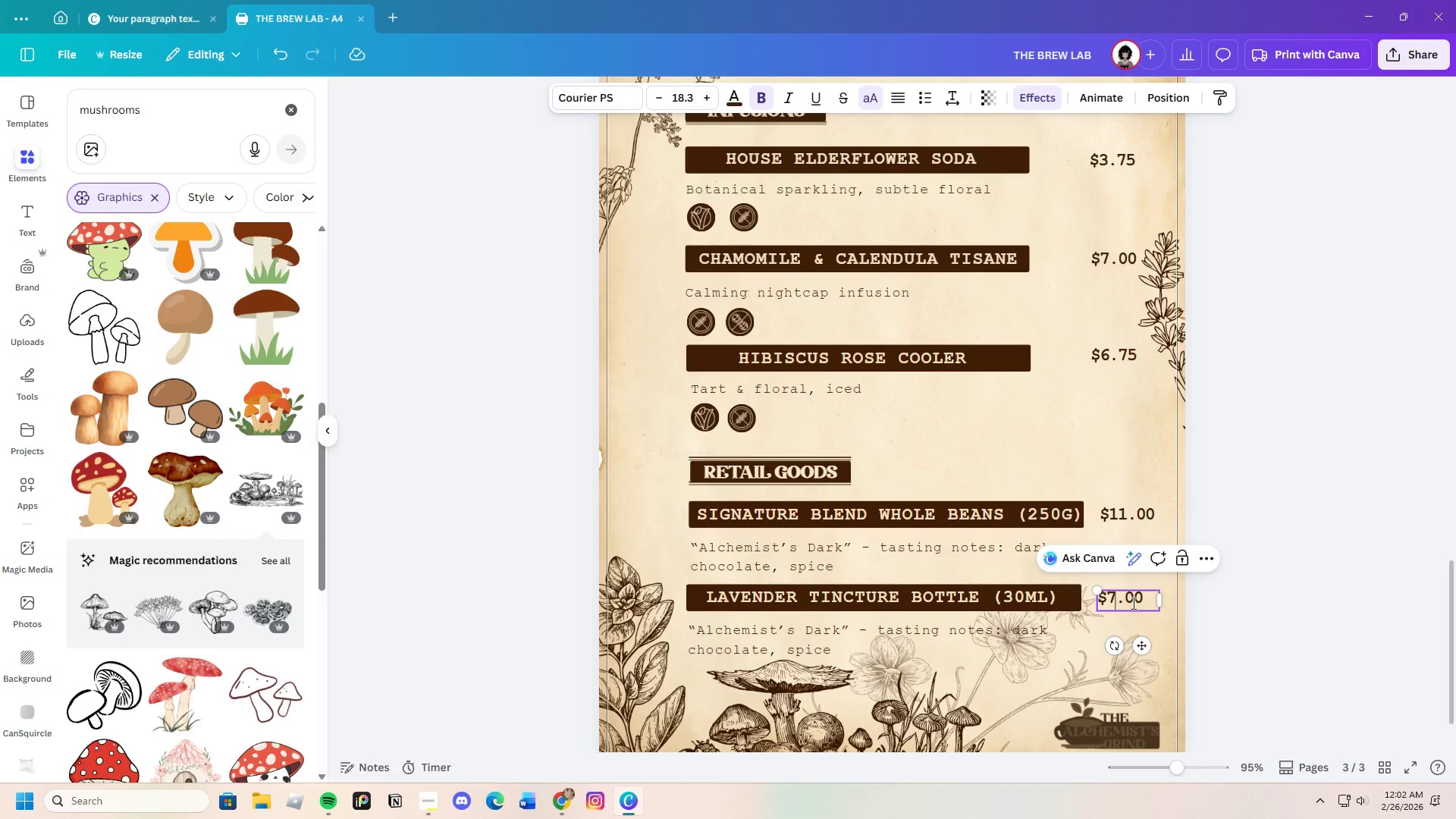 
left_click([1135, 596])
 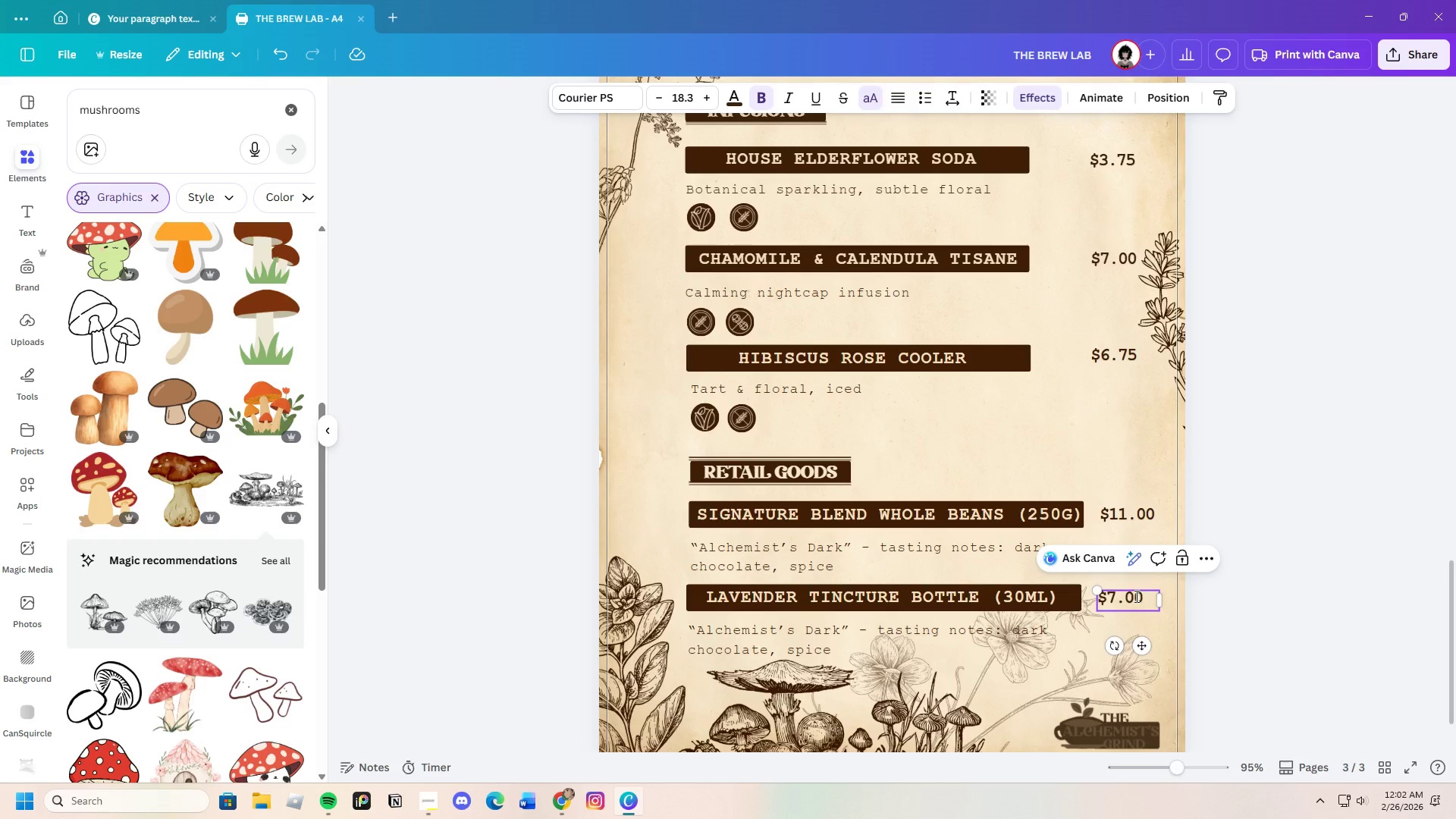 
key(Backspace)
 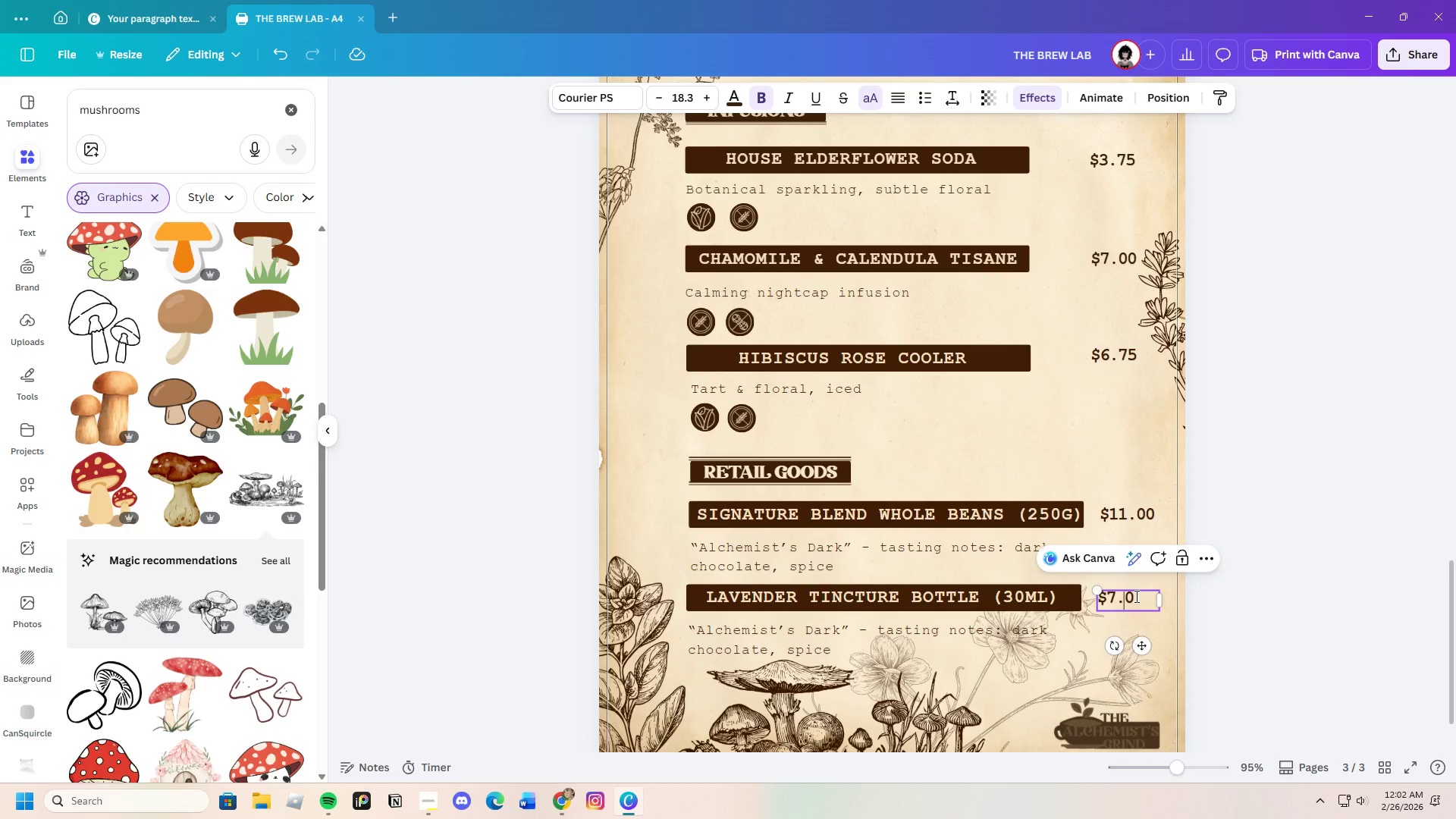 
key(5)
 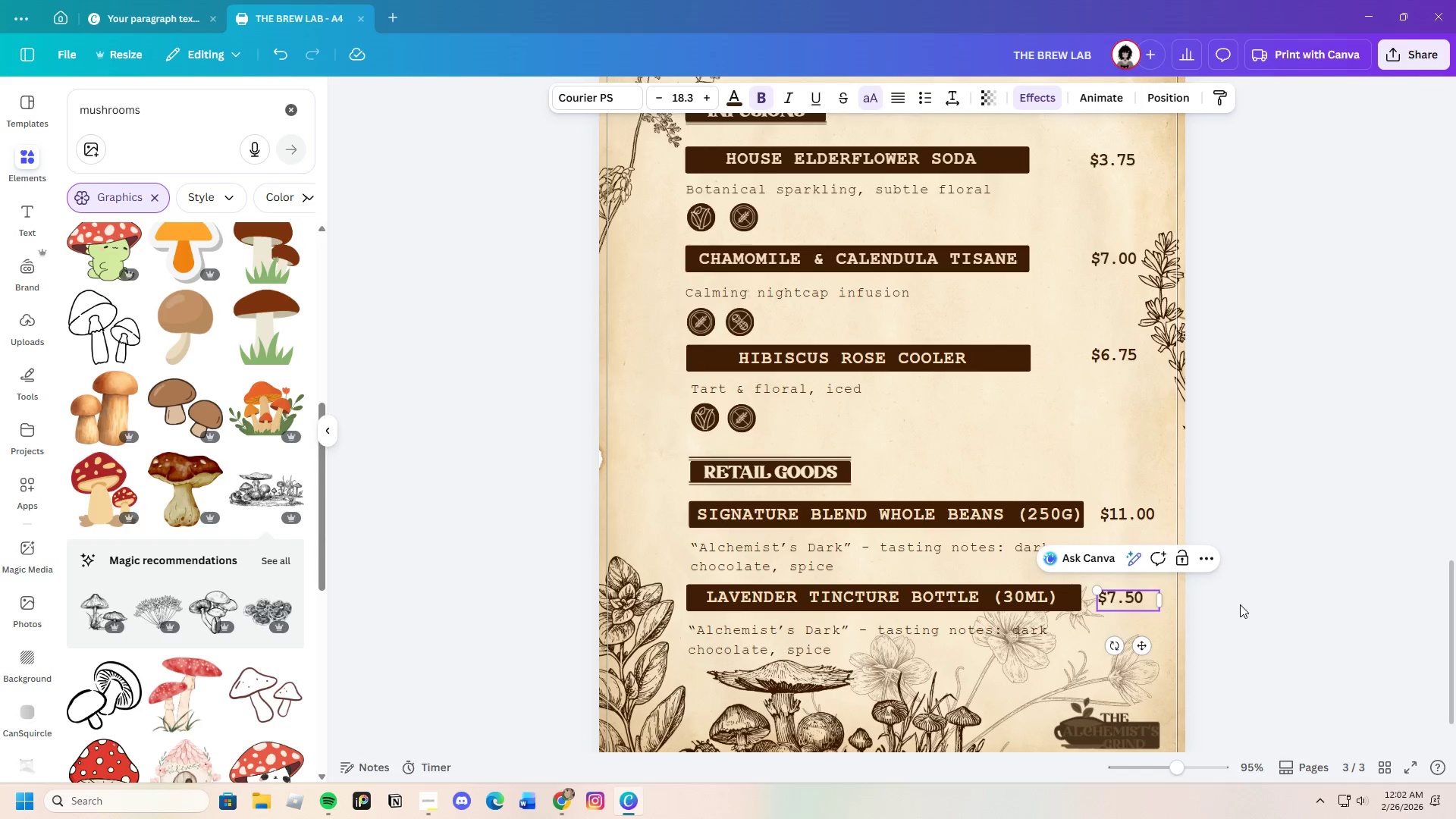 
left_click([1241, 604])
 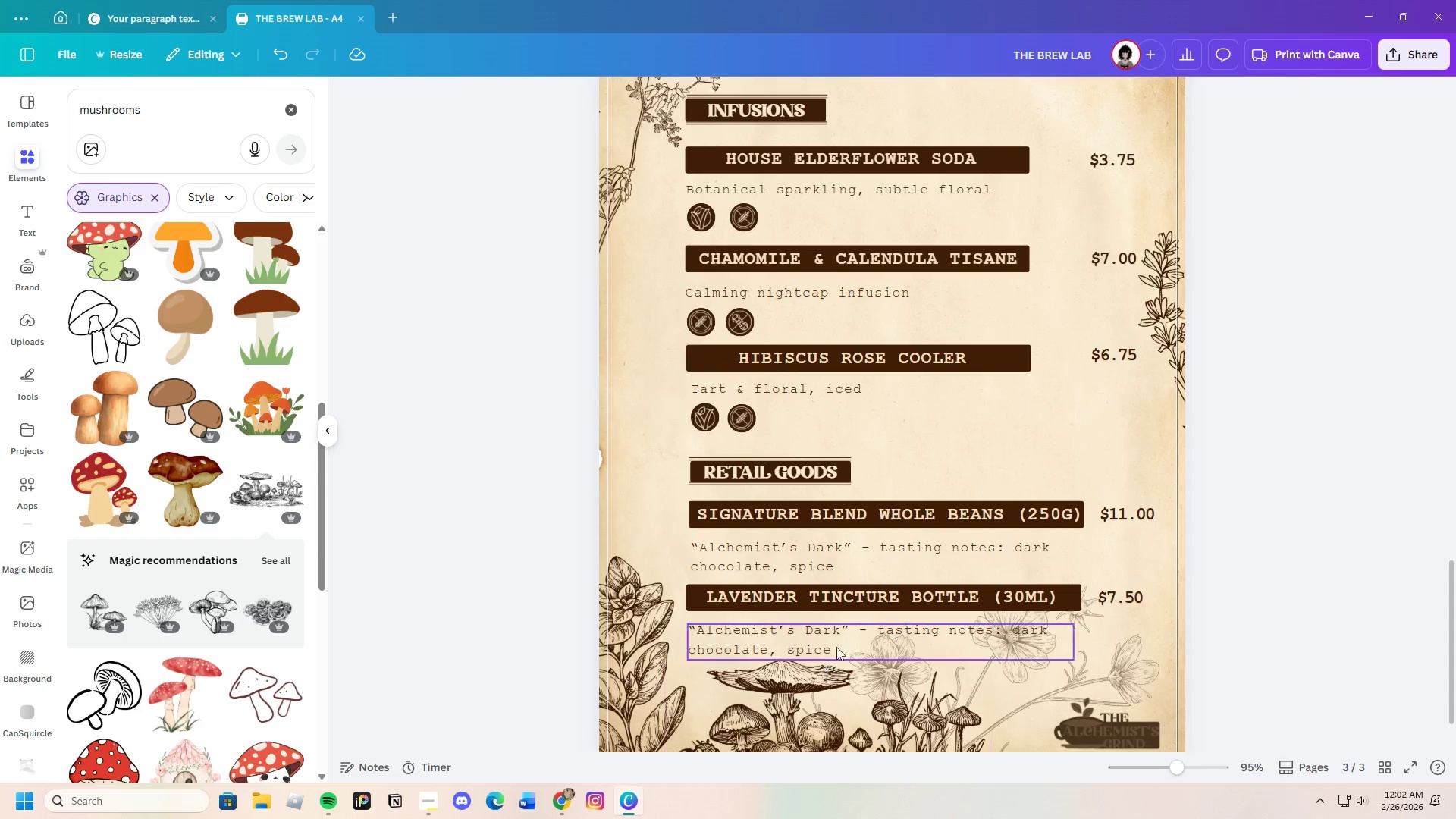 
double_click([862, 635])
 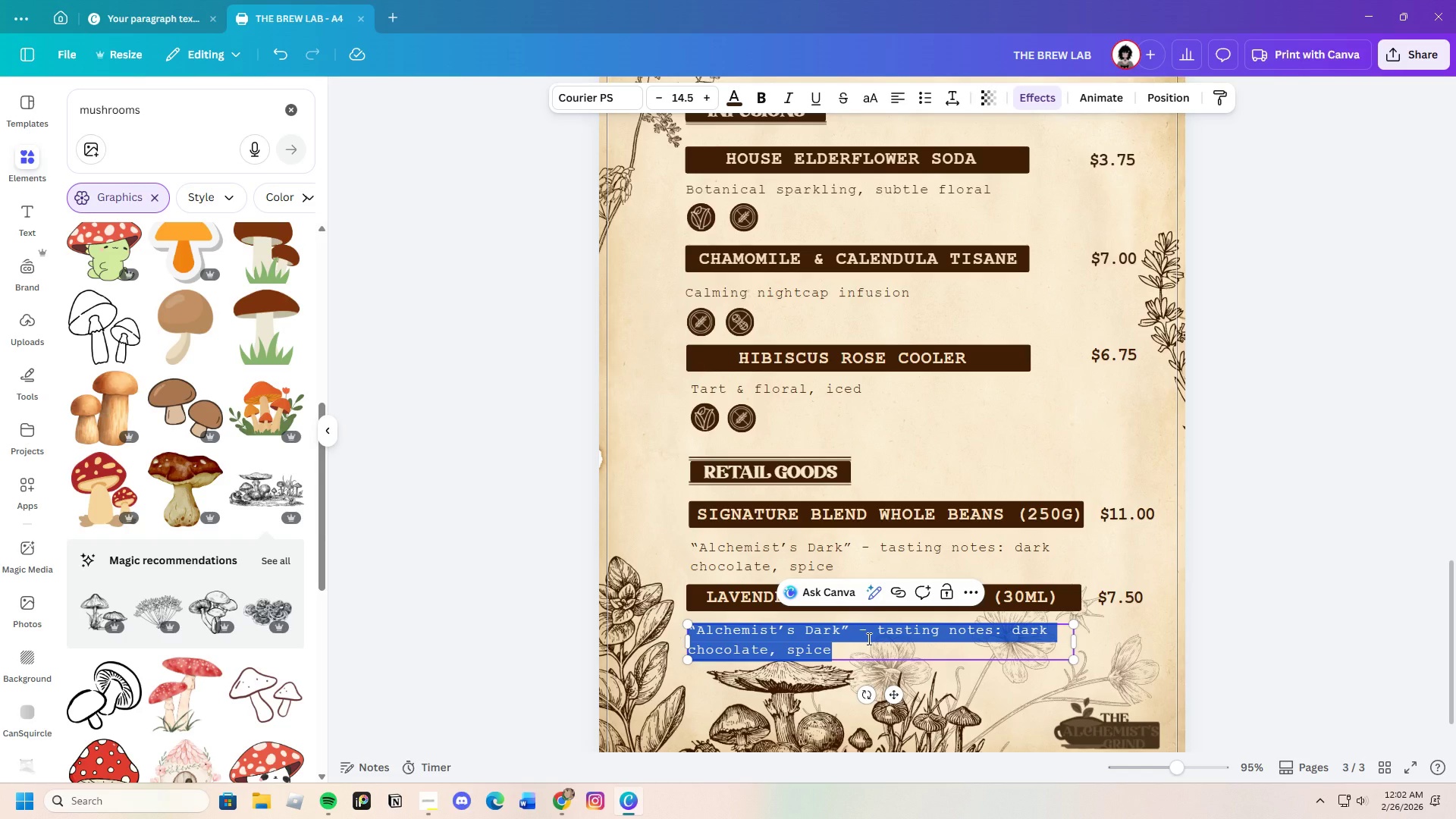 
key(Backspace)
type(For home lattes.)
 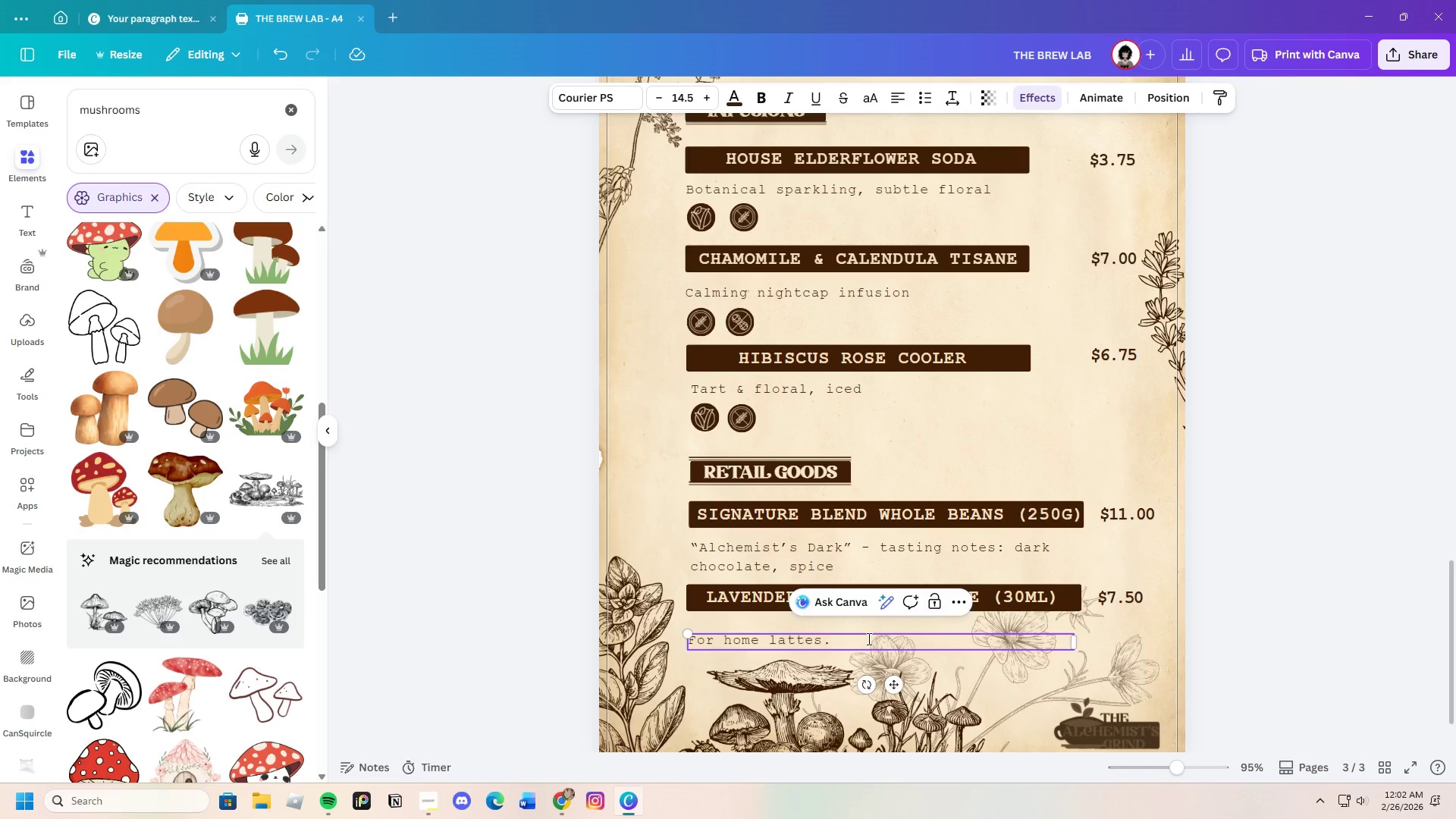 
wait(10.47)
 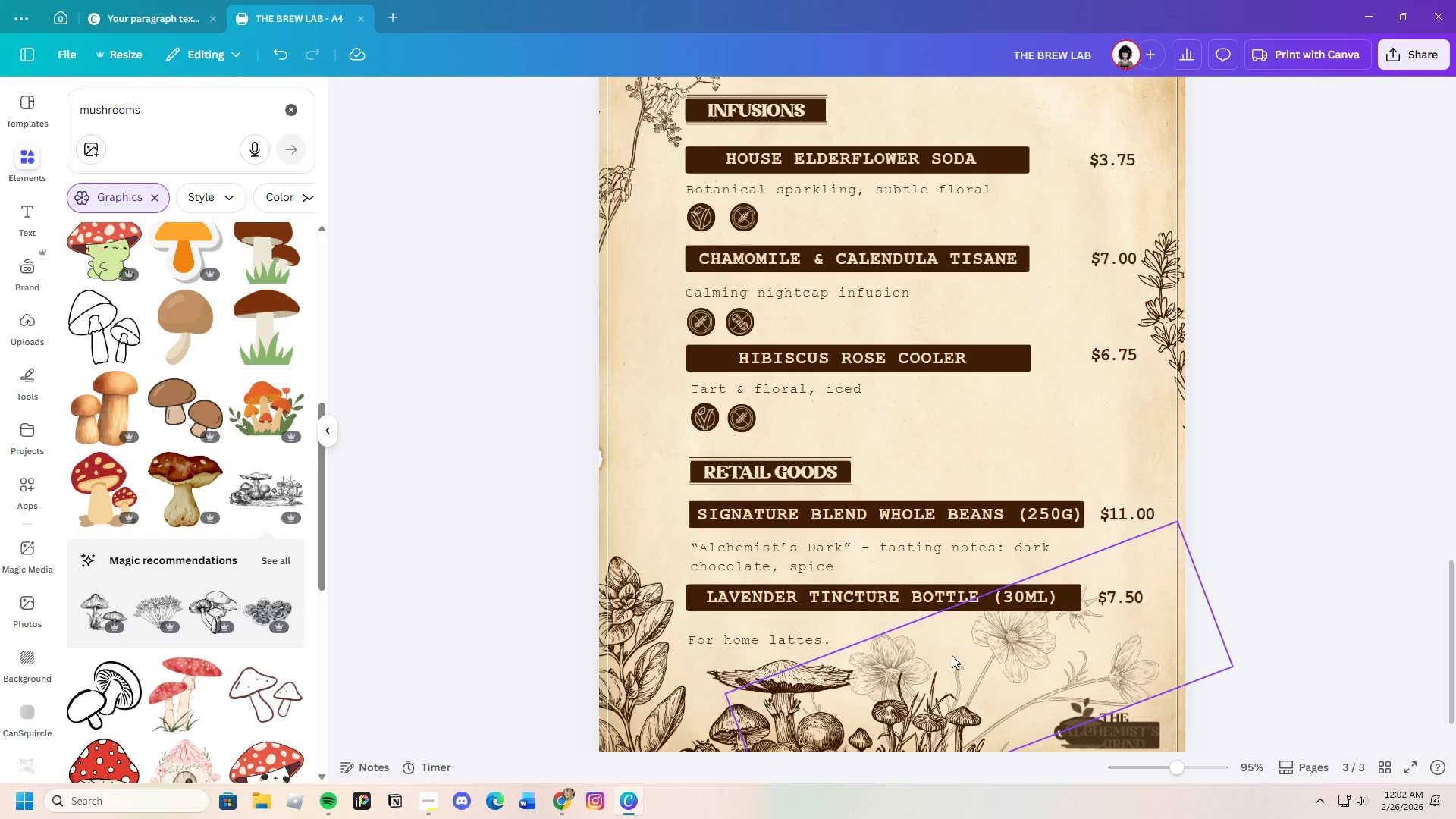 
double_click([858, 636])
 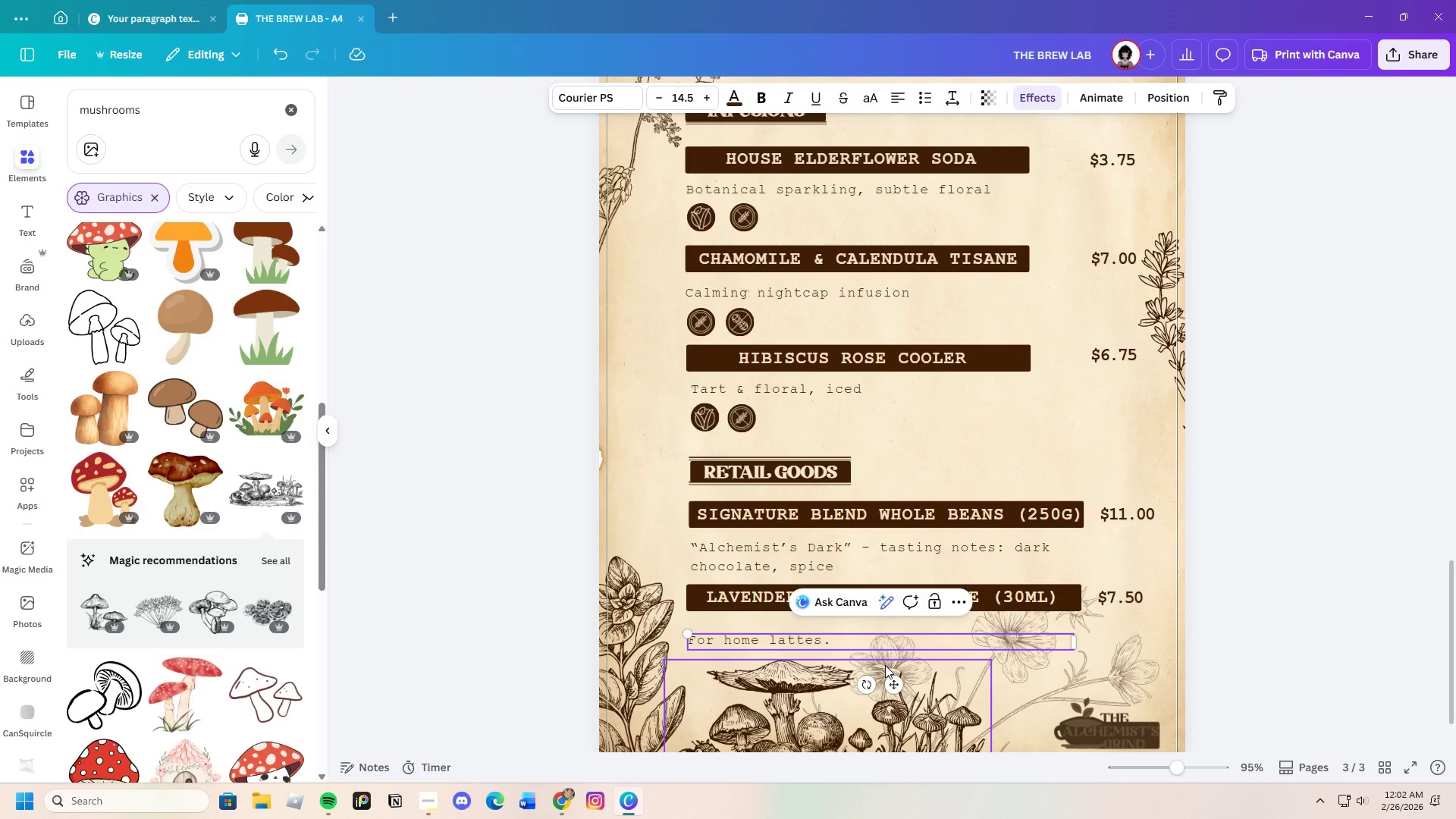 
key(Backspace)
 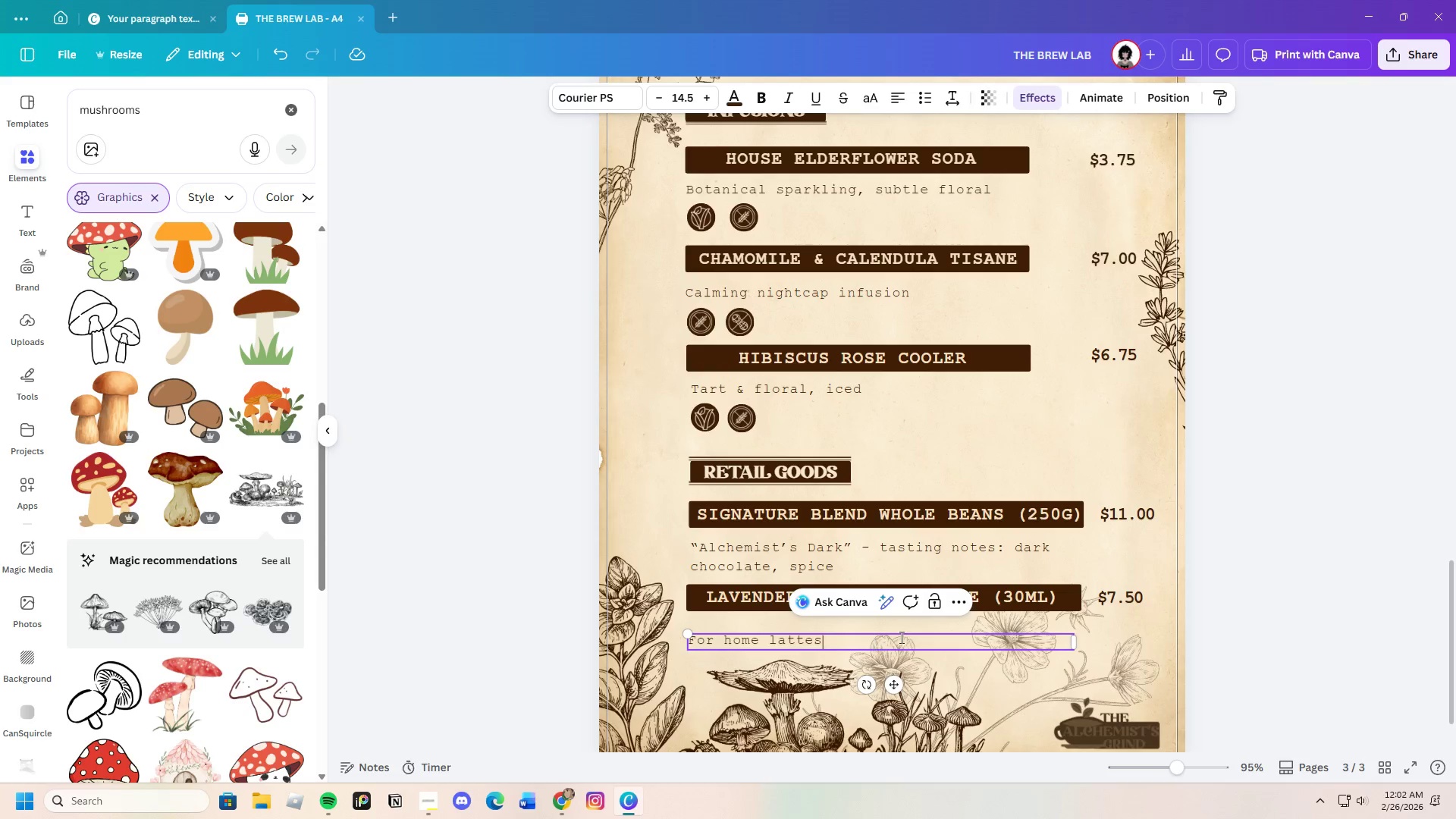 
left_click([1232, 638])
 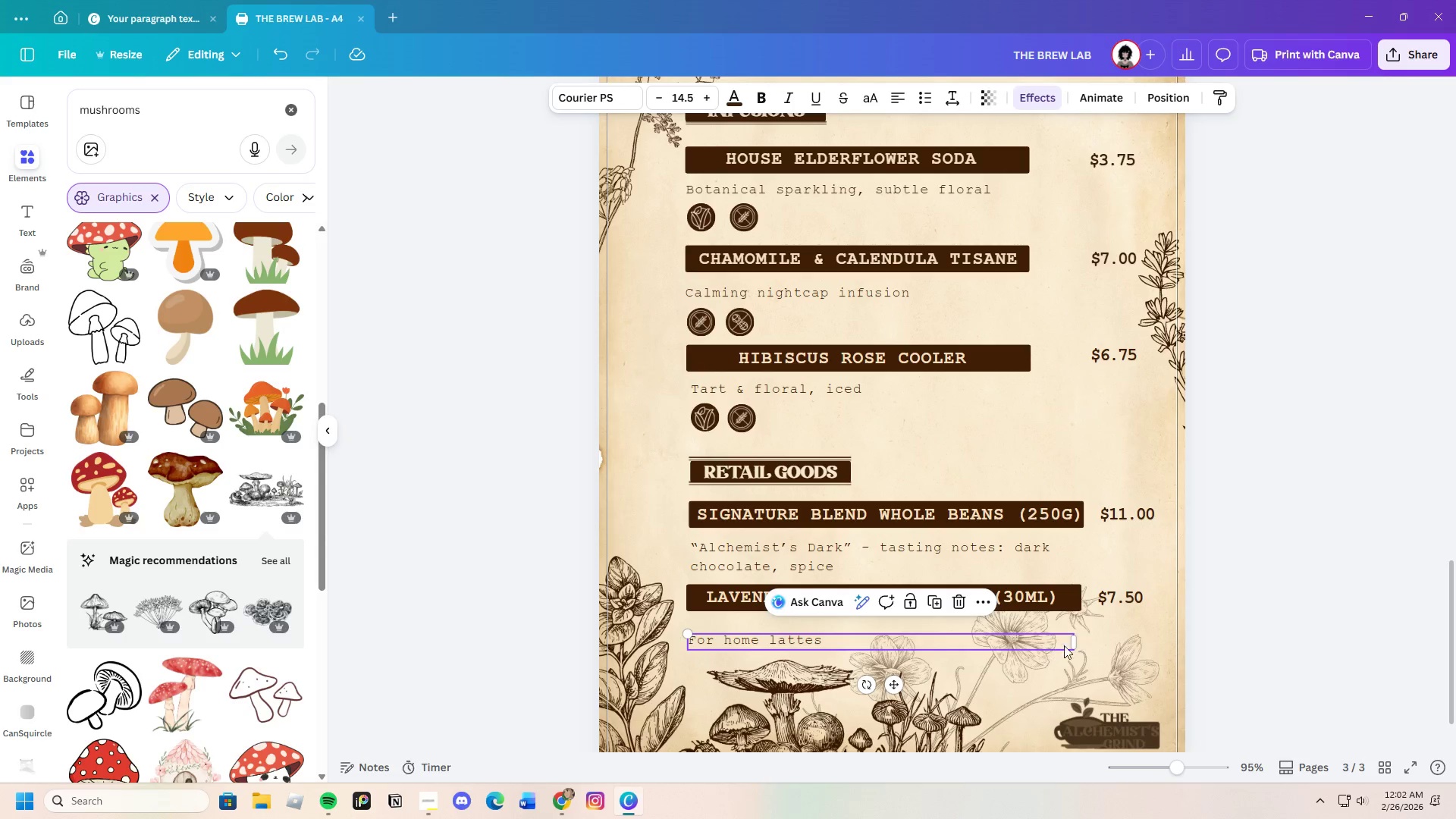 
left_click_drag(start_coordinate=[1075, 642], to_coordinate=[828, 633])
 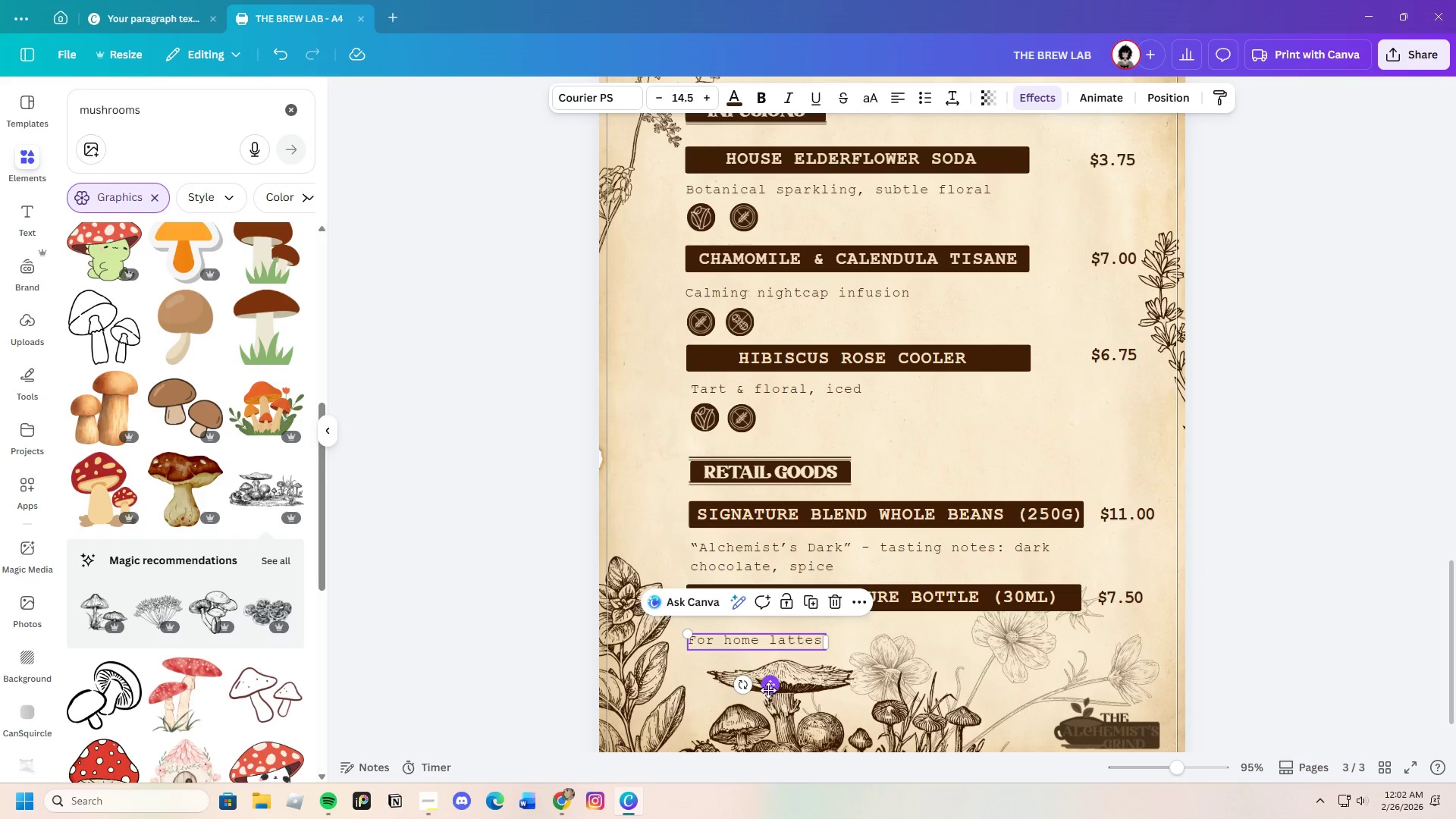 
left_click_drag(start_coordinate=[770, 690], to_coordinate=[774, 679])
 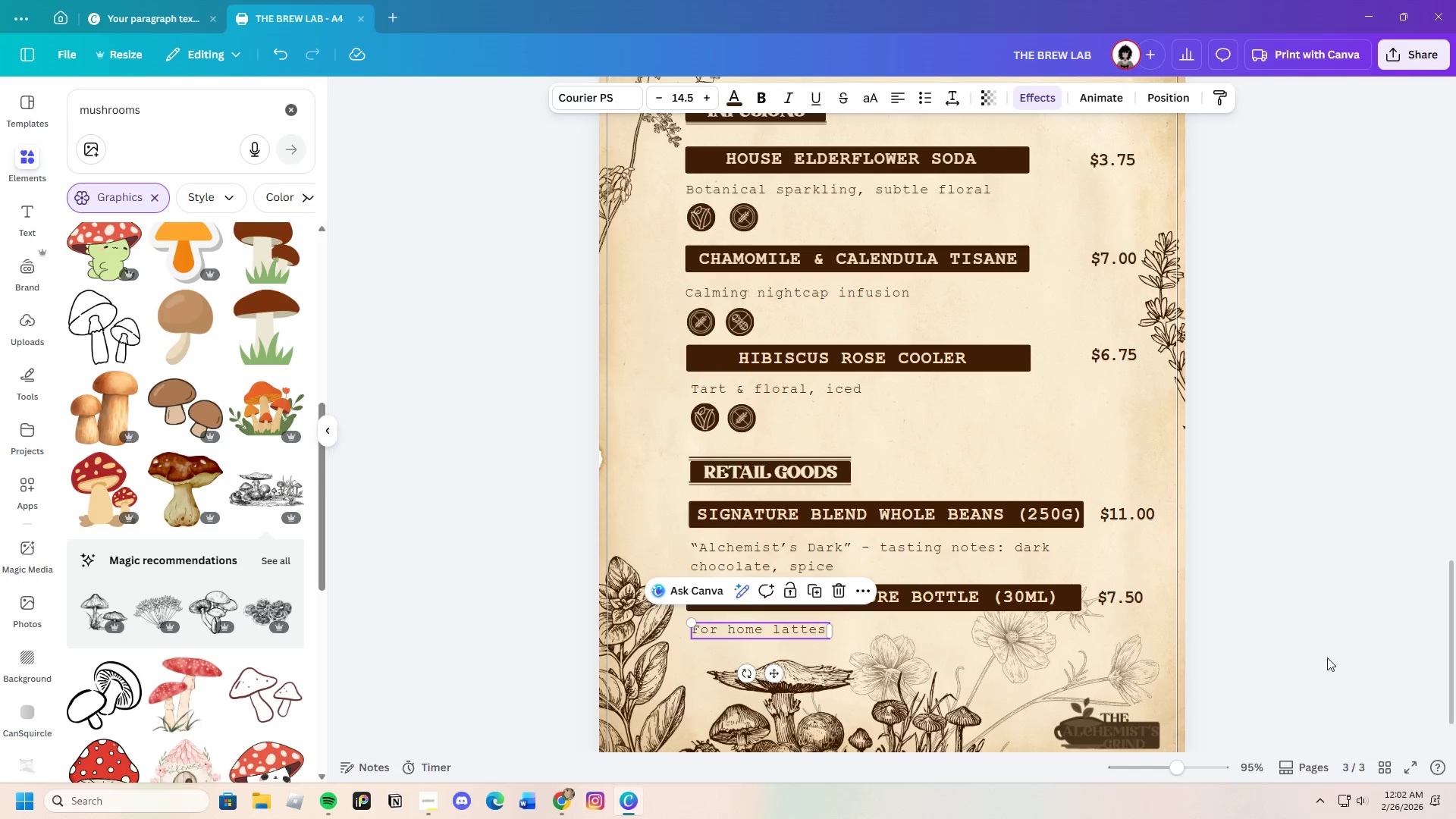 
left_click([1328, 657])
 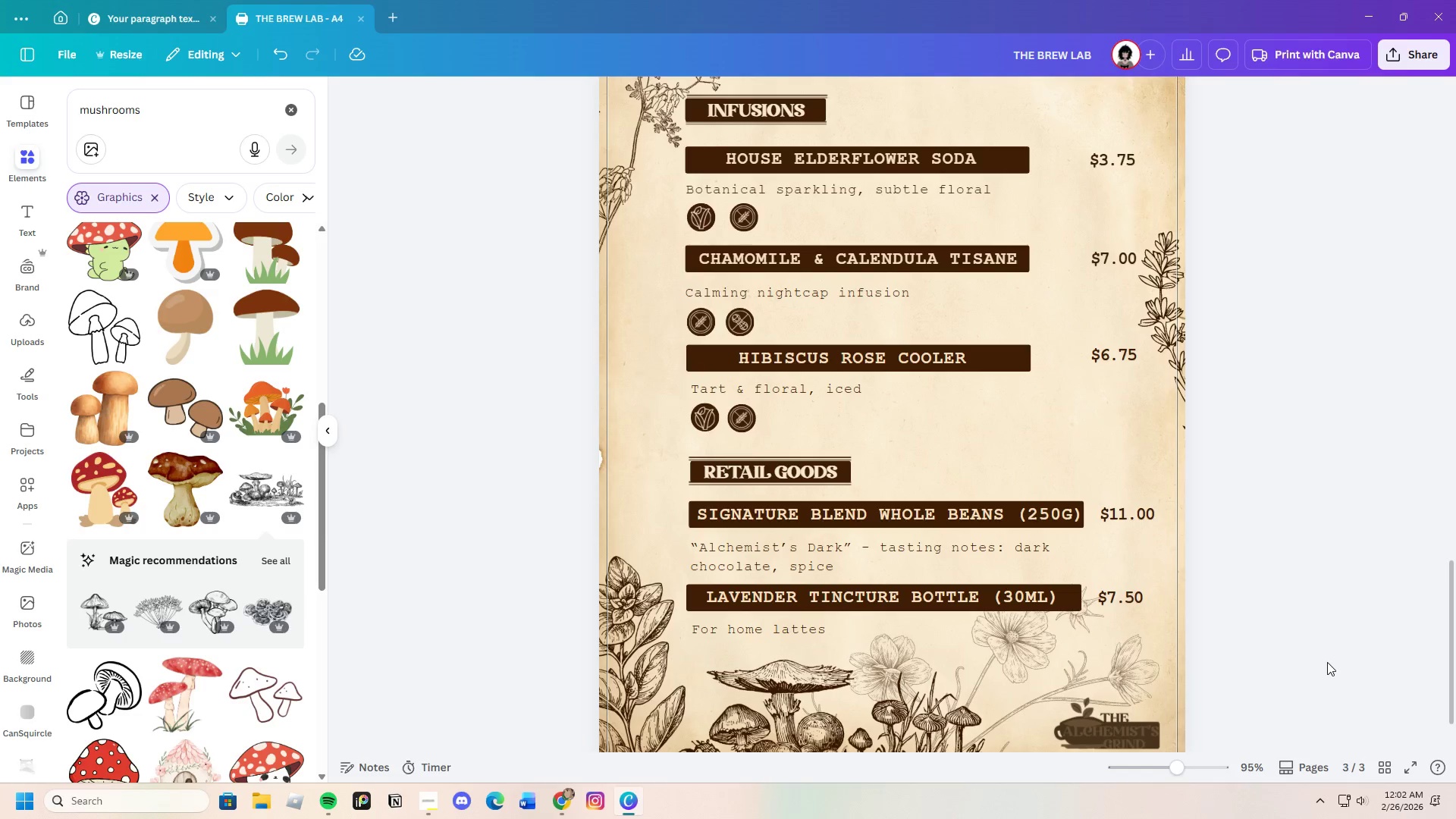 
scroll: coordinate [1327, 662], scroll_direction: down, amount: 3.0
 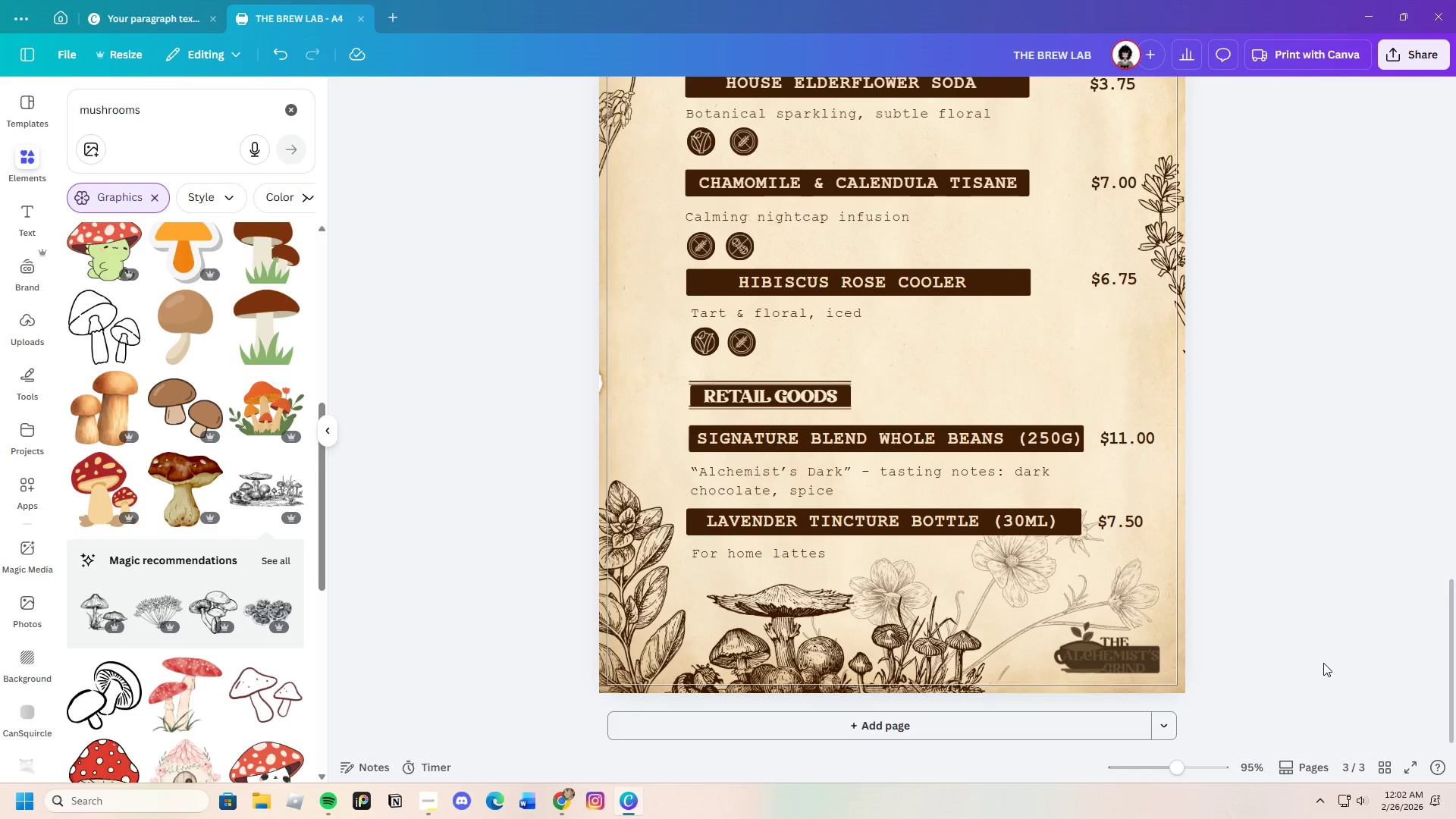 
scroll: coordinate [1442, 648], scroll_direction: up, amount: 4.0
 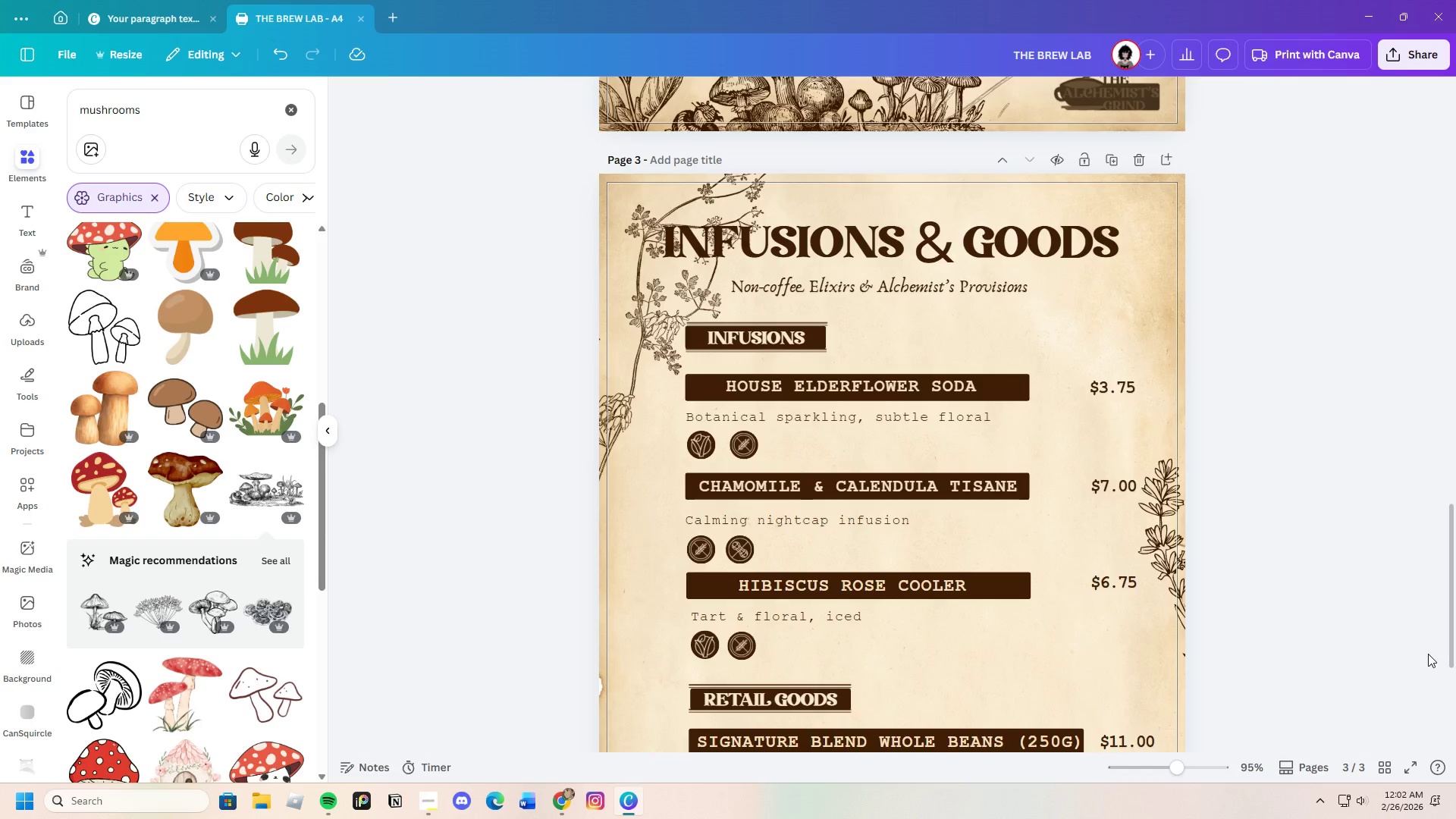 
scroll: coordinate [1428, 654], scroll_direction: down, amount: 1.0
 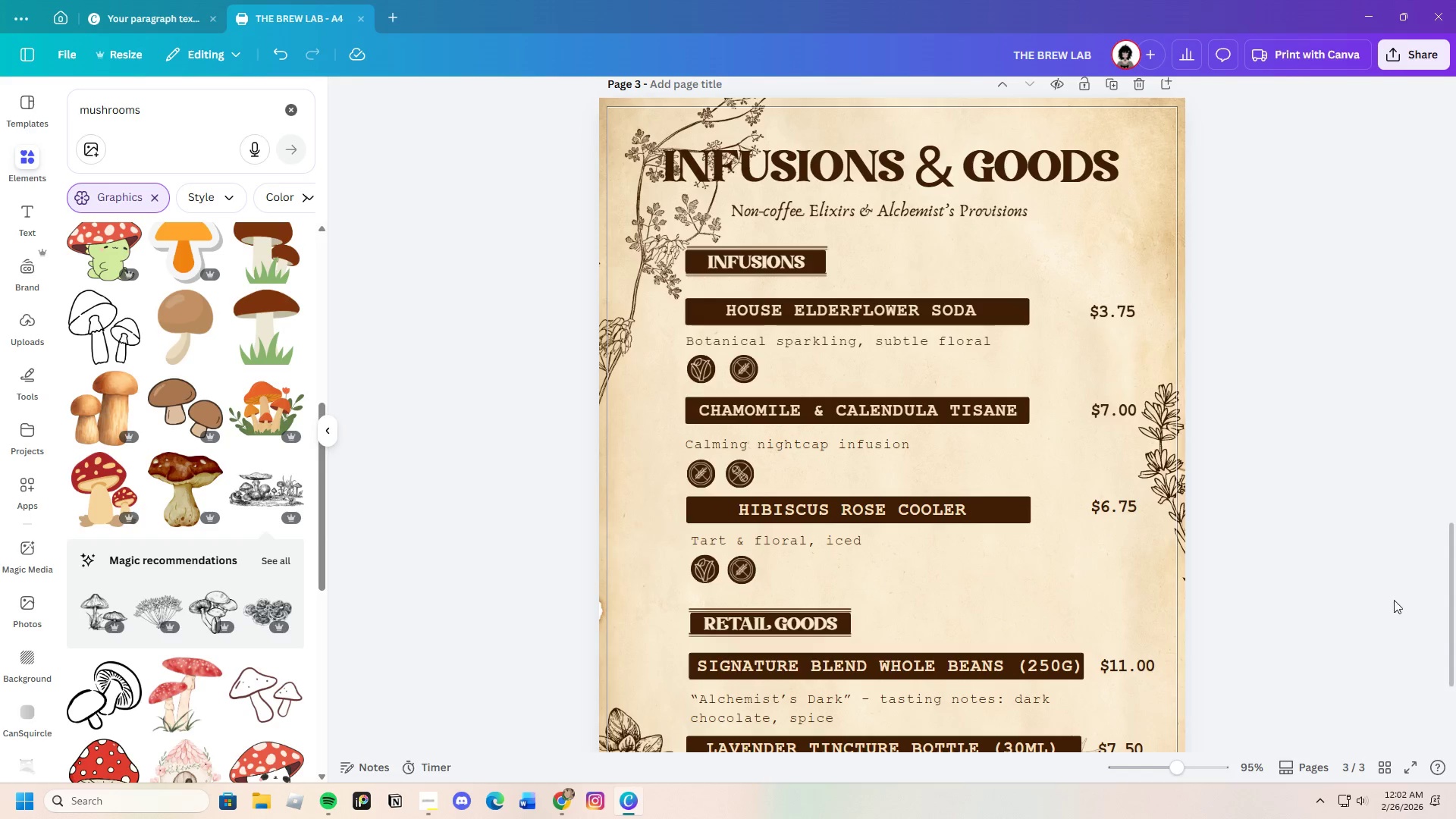 
scroll: coordinate [1421, 601], scroll_direction: up, amount: 1.0
 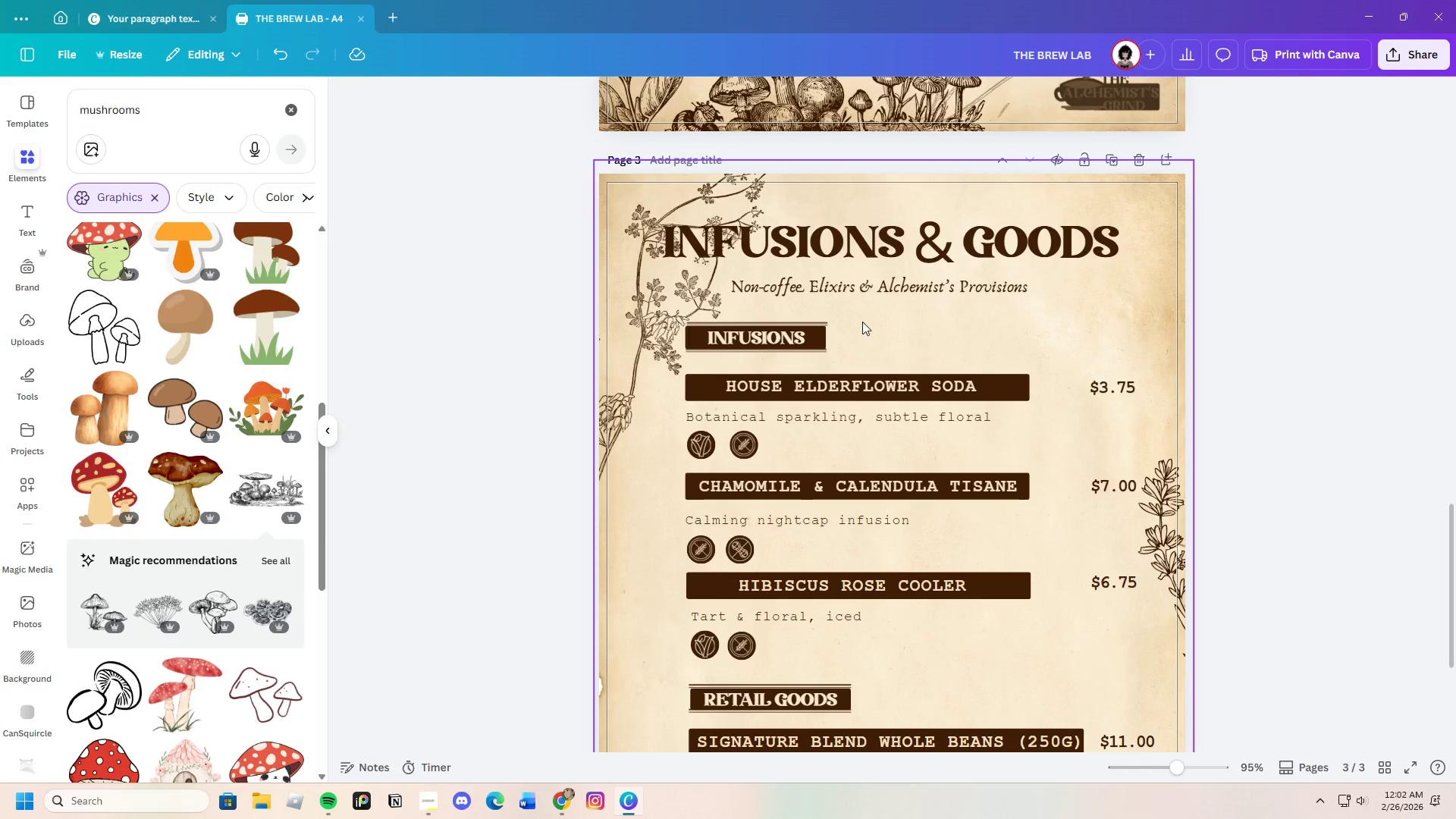 
left_click_drag(start_coordinate=[857, 317], to_coordinate=[756, 351])
 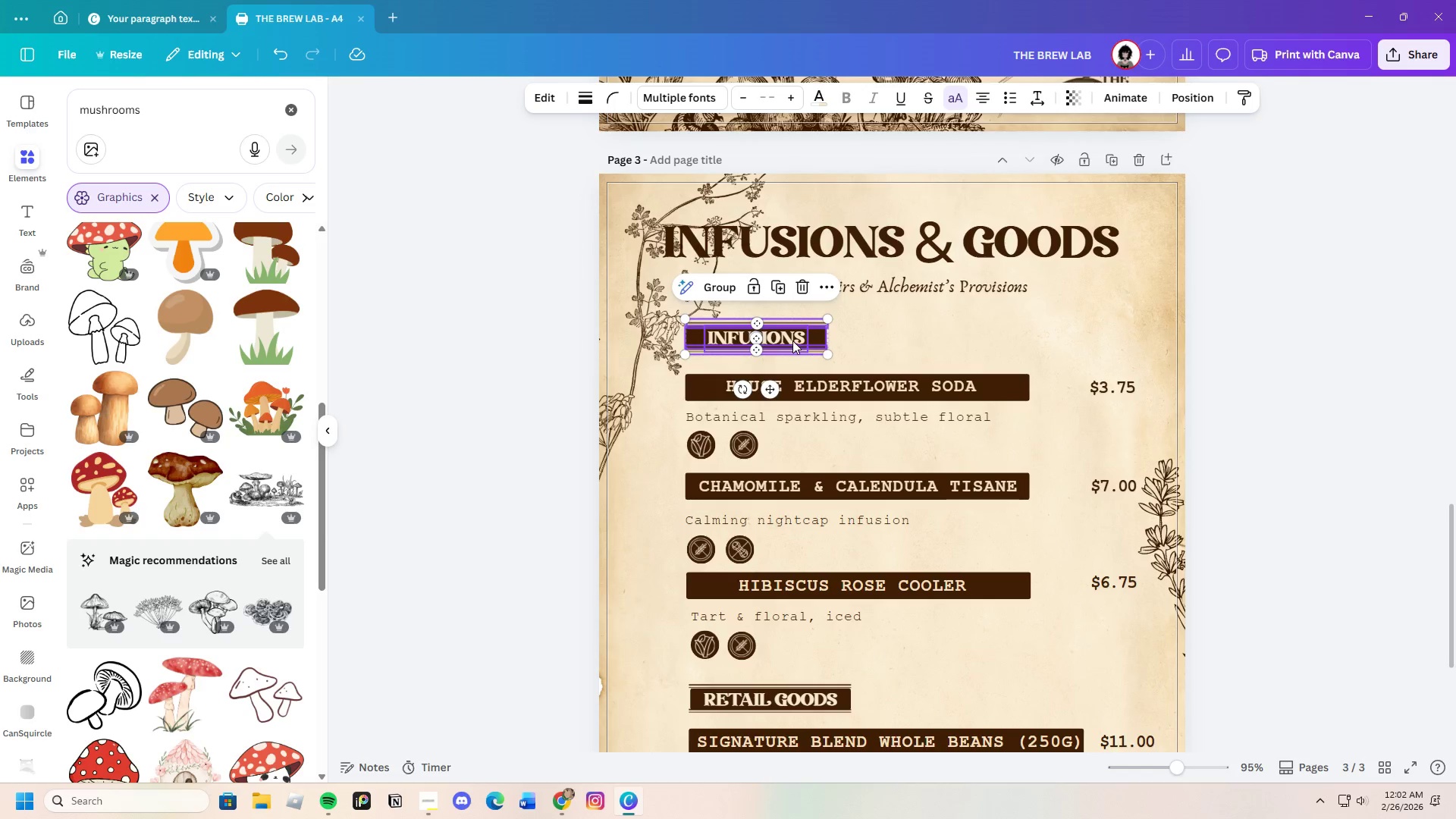 
left_click_drag(start_coordinate=[792, 340], to_coordinate=[792, 348])
 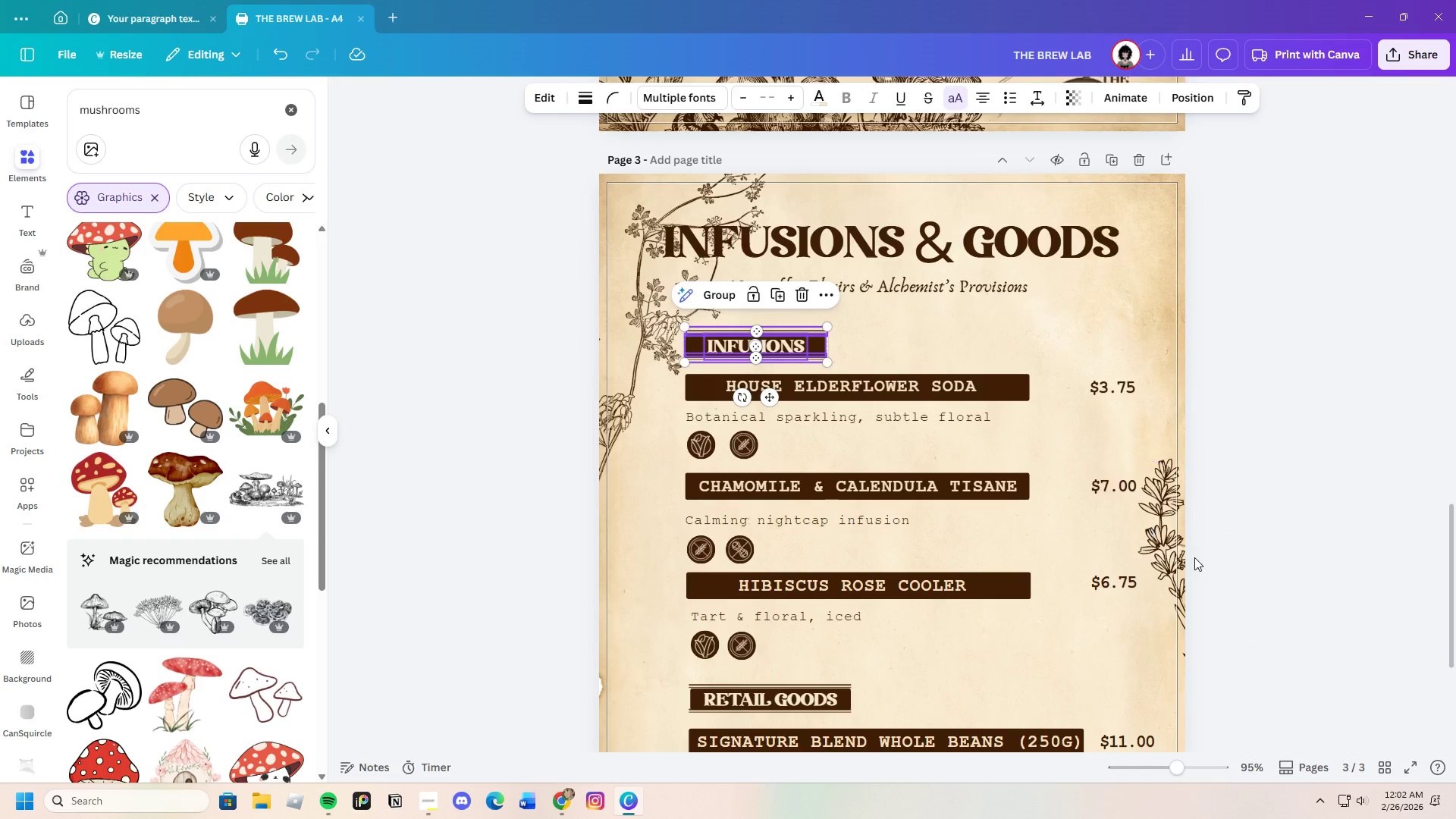 
scroll: coordinate [1194, 557], scroll_direction: down, amount: 3.0
 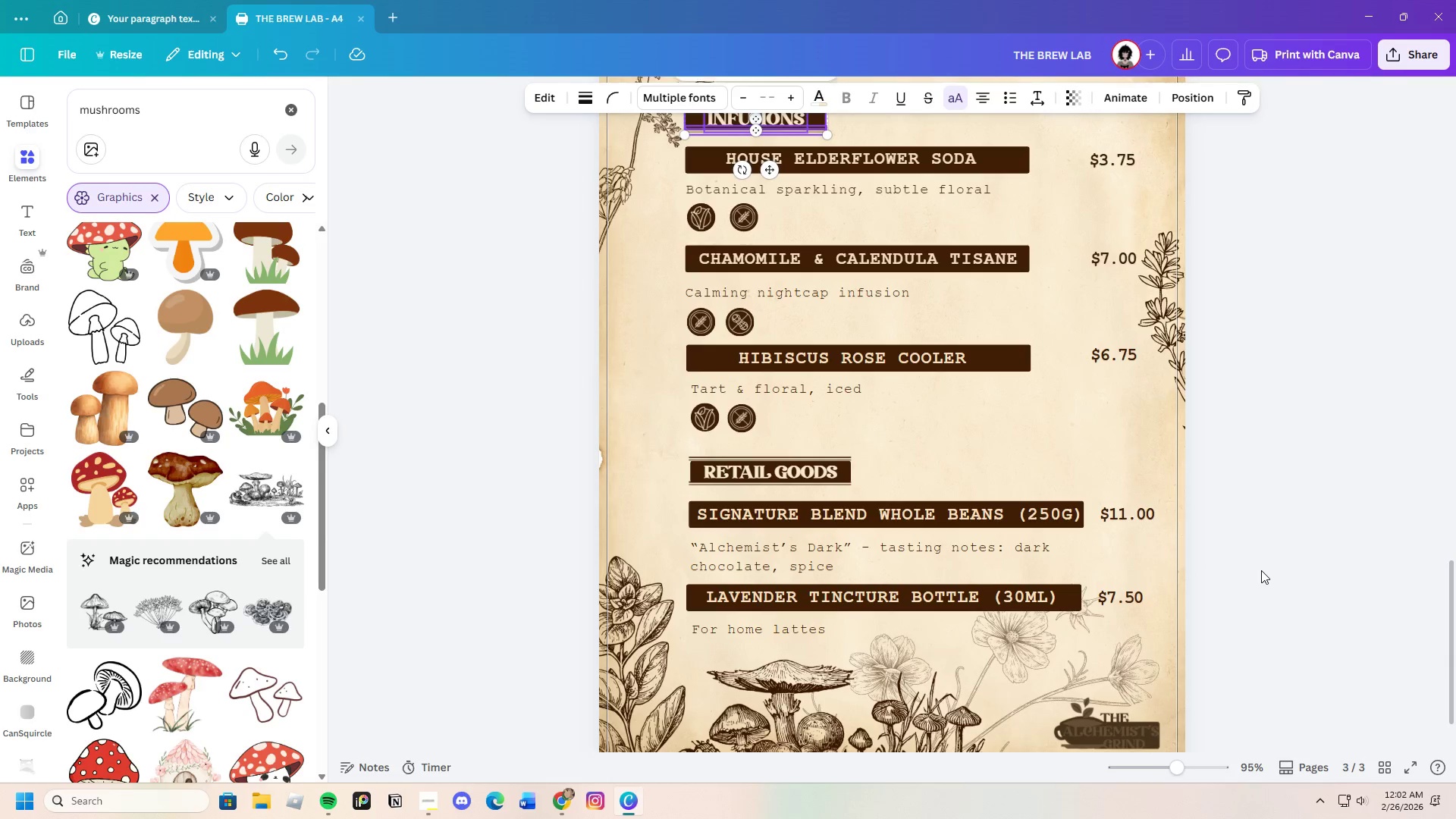 
left_click([1261, 570])
 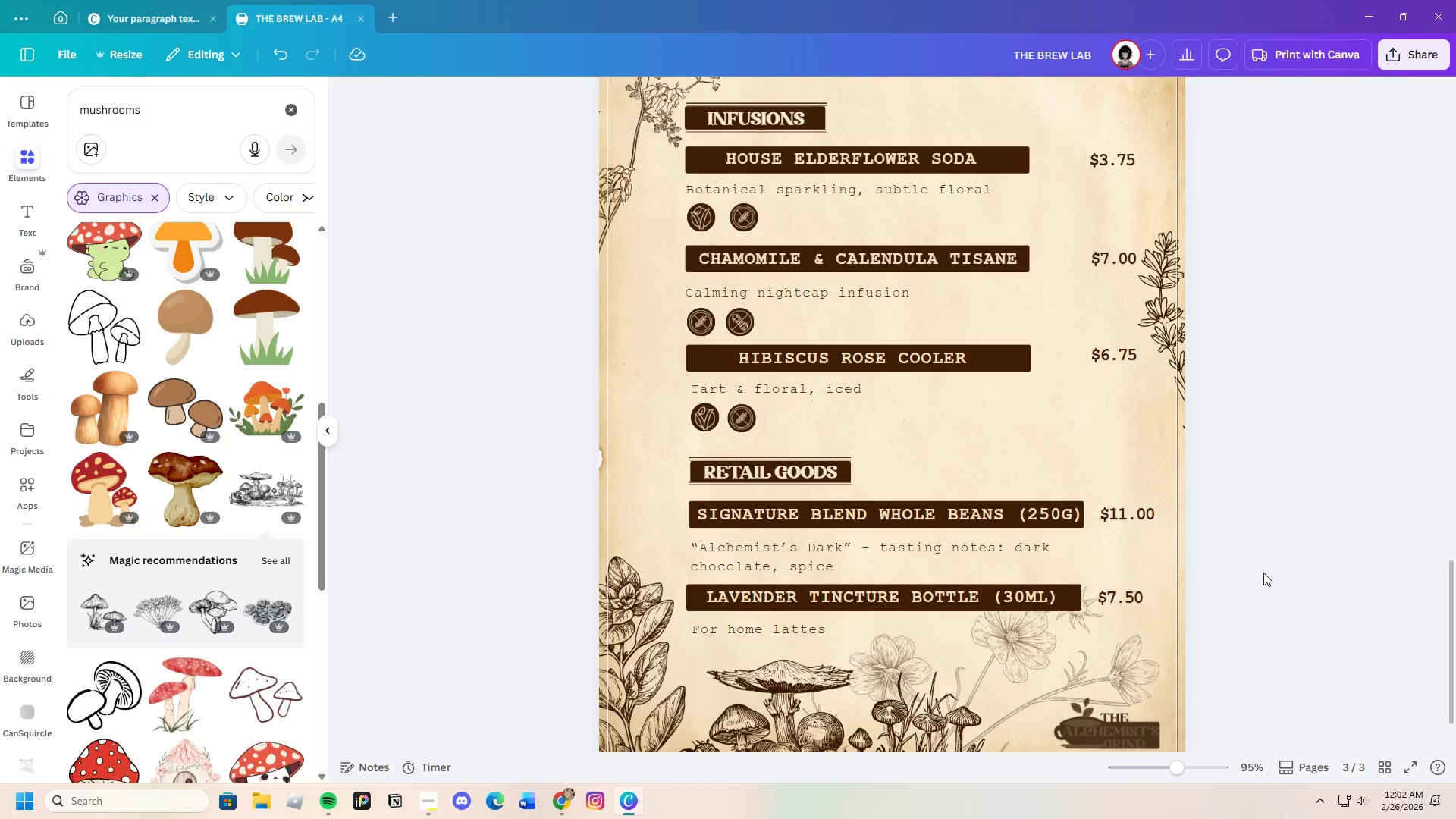 
scroll: coordinate [1263, 573], scroll_direction: up, amount: 1.0
 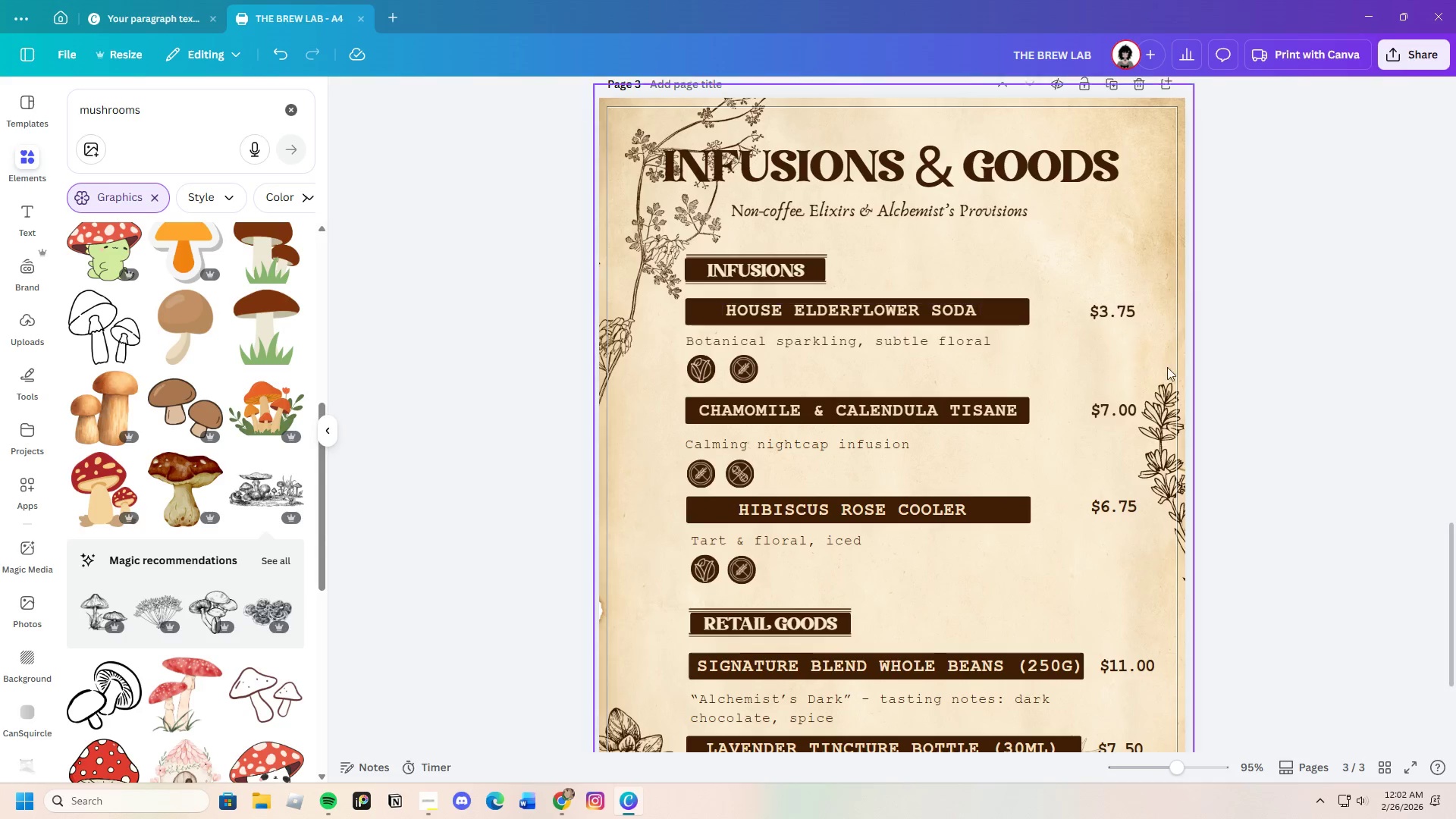 
scroll: coordinate [1410, 560], scroll_direction: down, amount: 2.0
 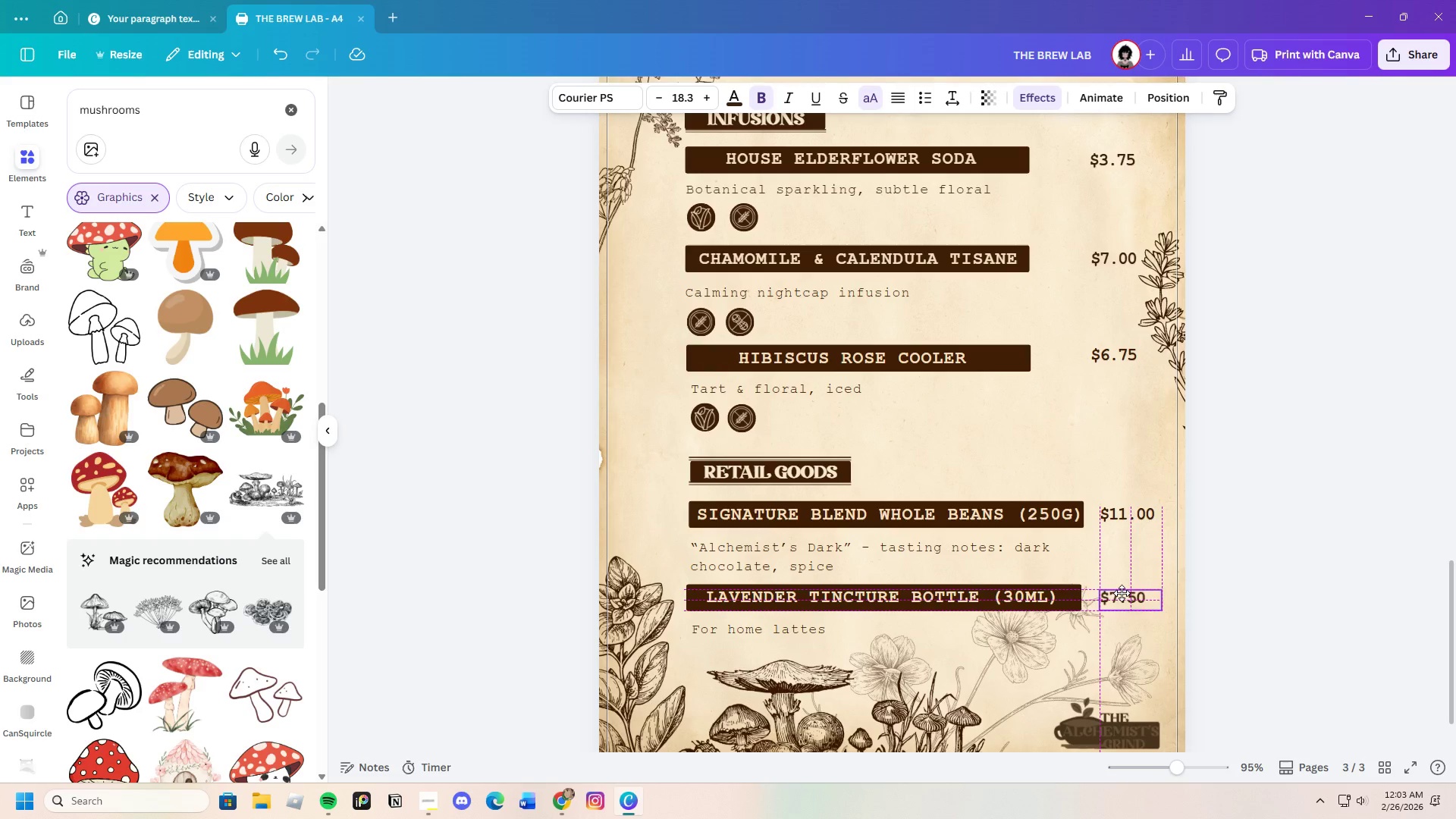 
wait(5.31)
 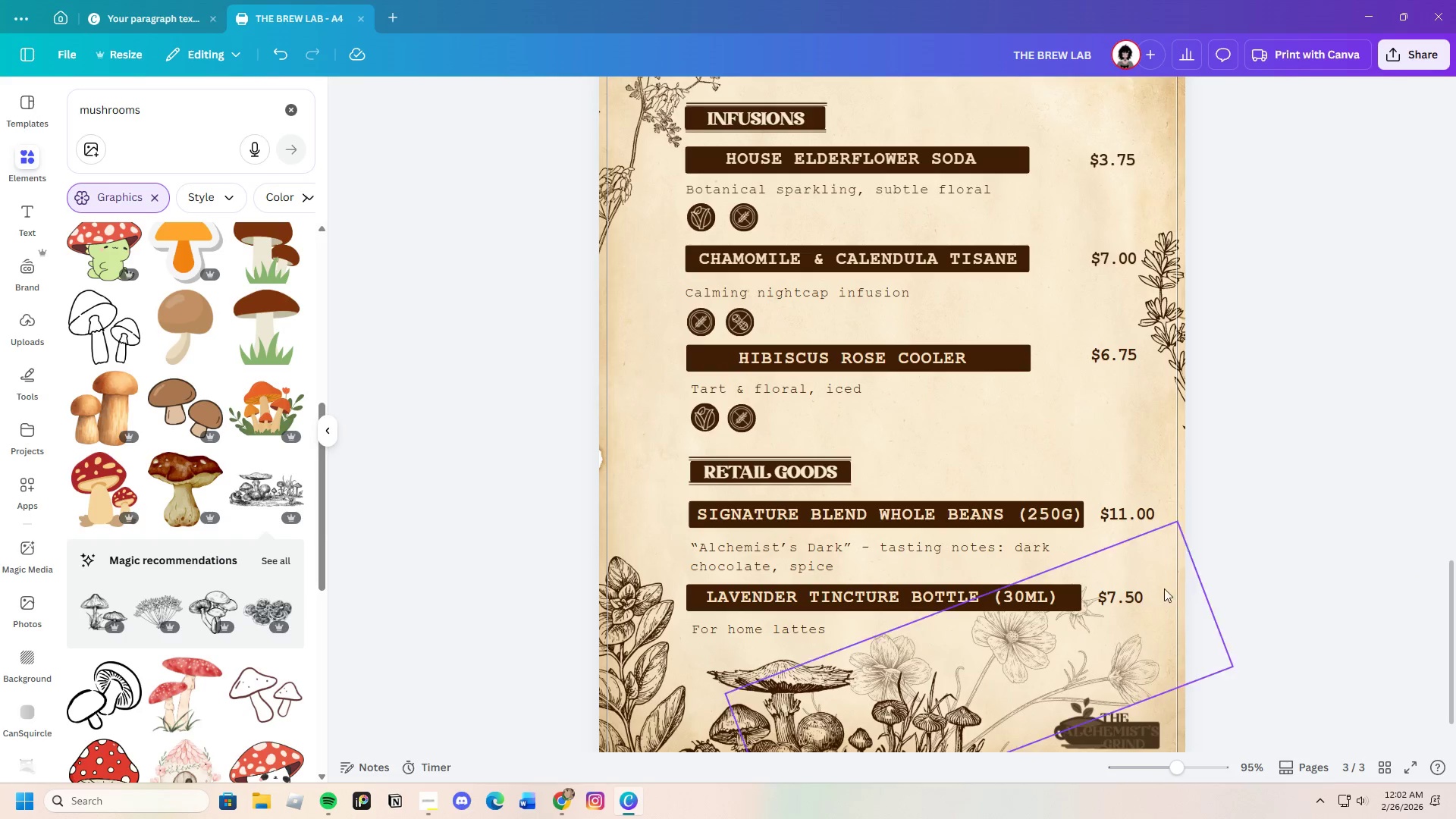 
left_click([1339, 584])
 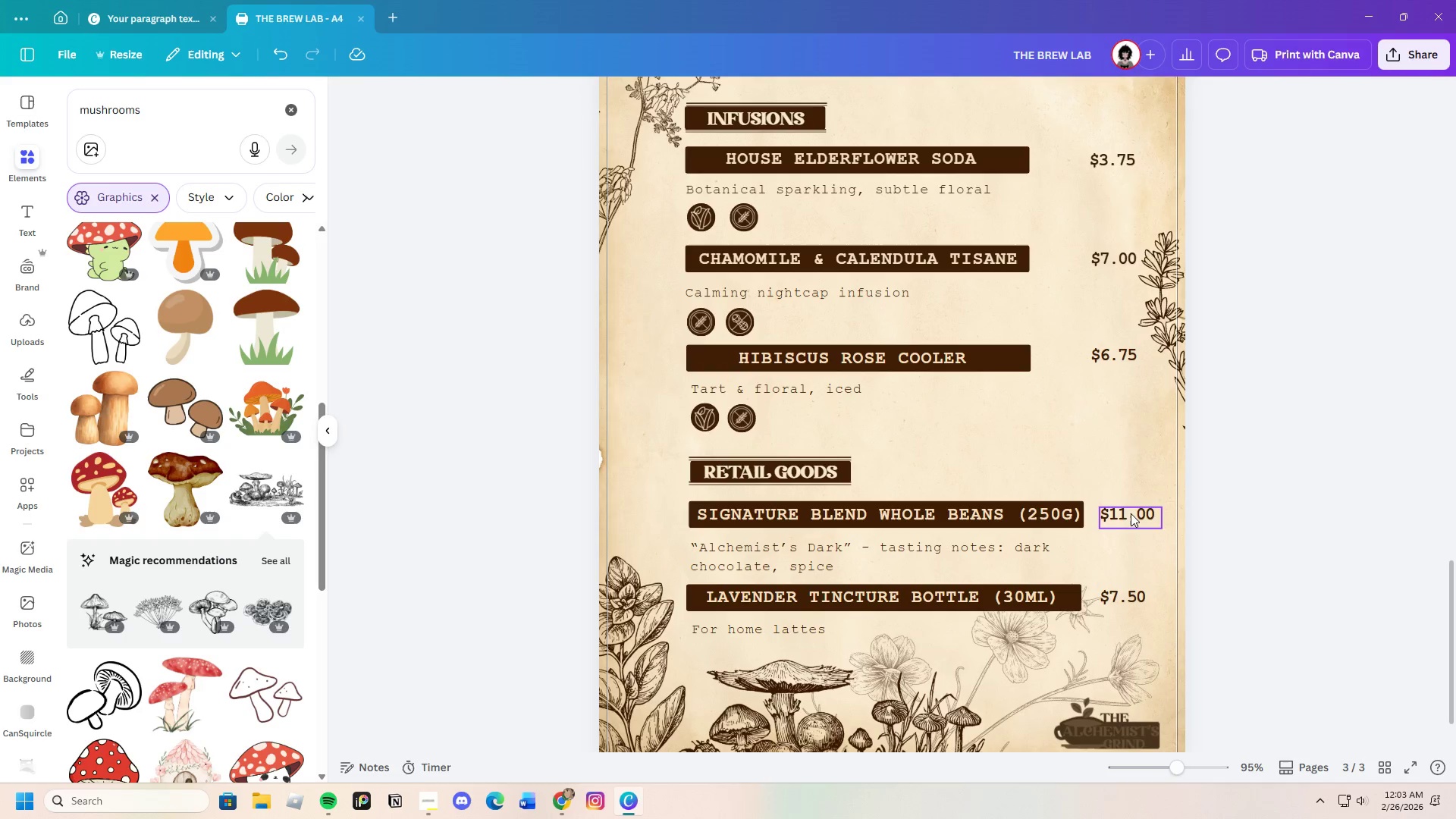 
left_click_drag(start_coordinate=[1128, 513], to_coordinate=[1131, 512])
 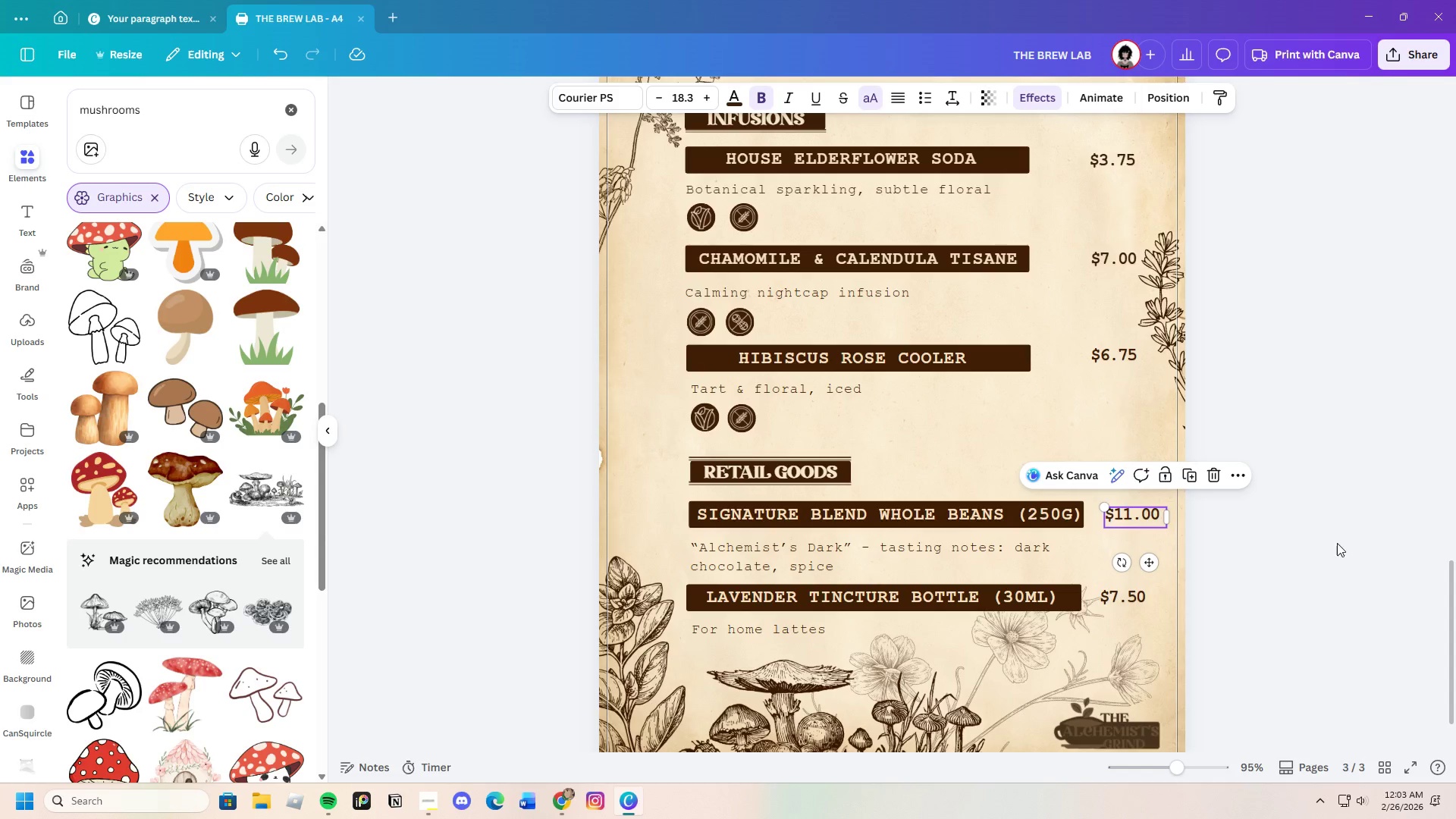 
left_click([1337, 543])
 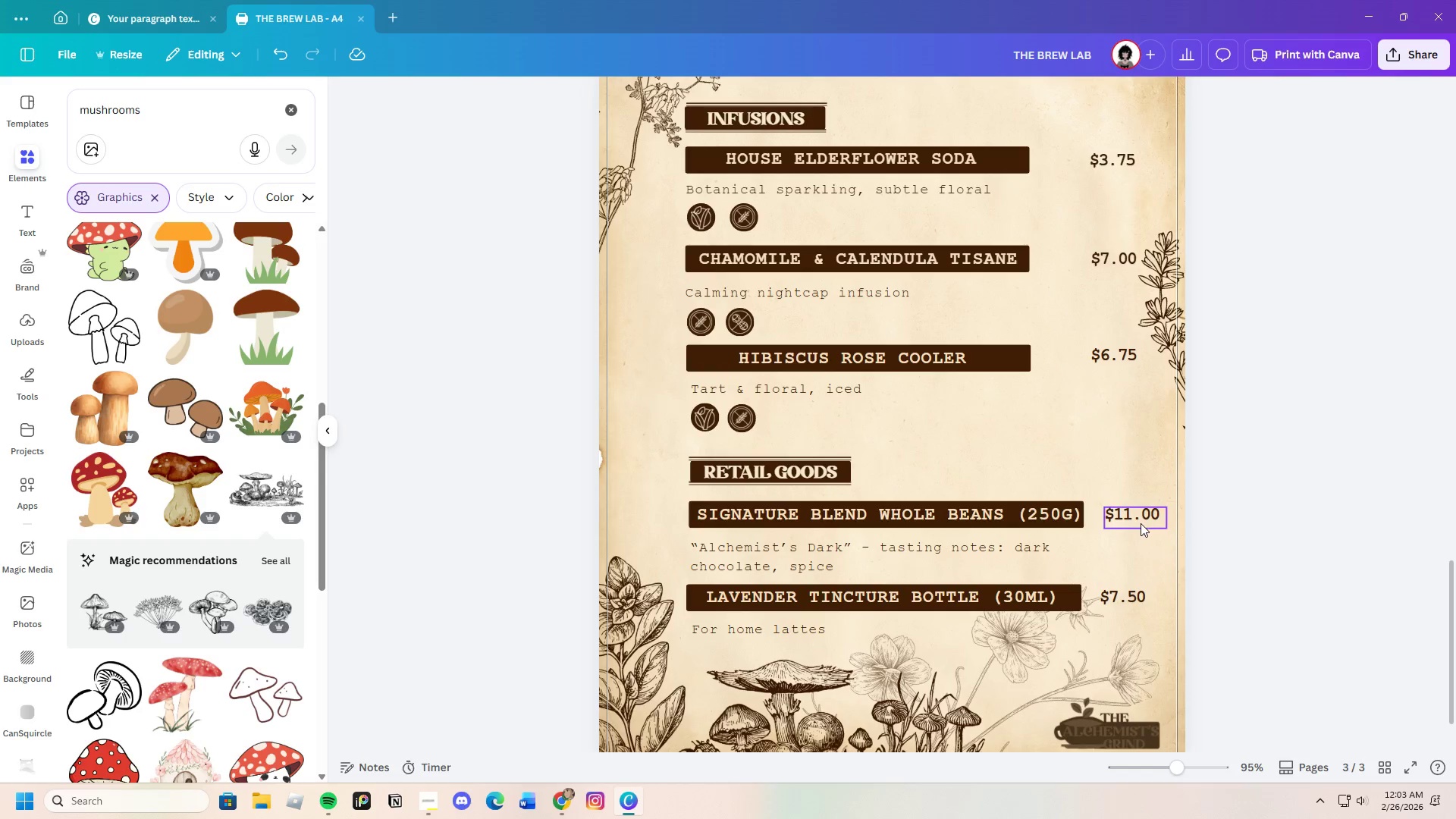 
left_click_drag(start_coordinate=[1138, 518], to_coordinate=[1125, 512])
 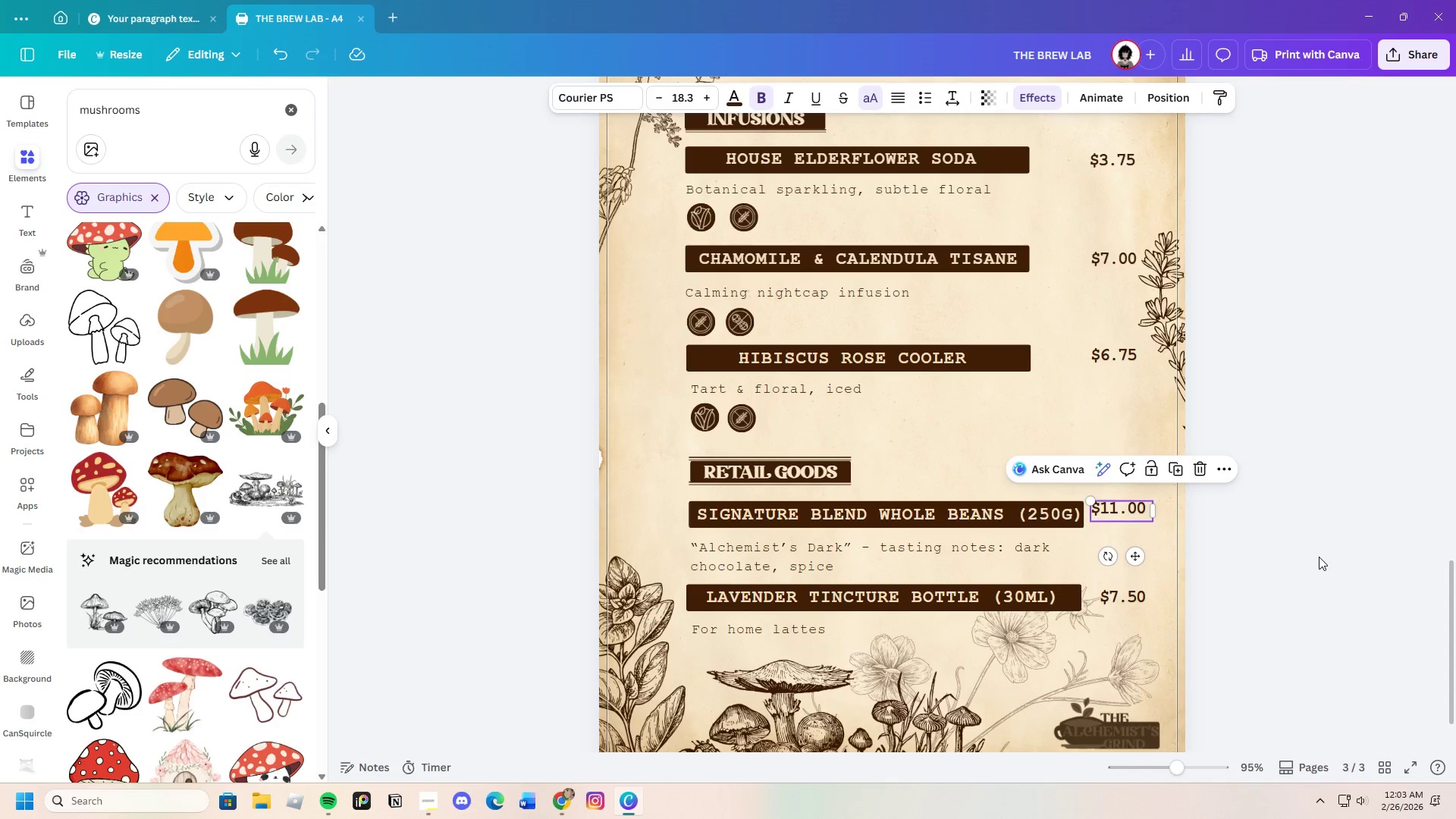 
left_click([1319, 557])
 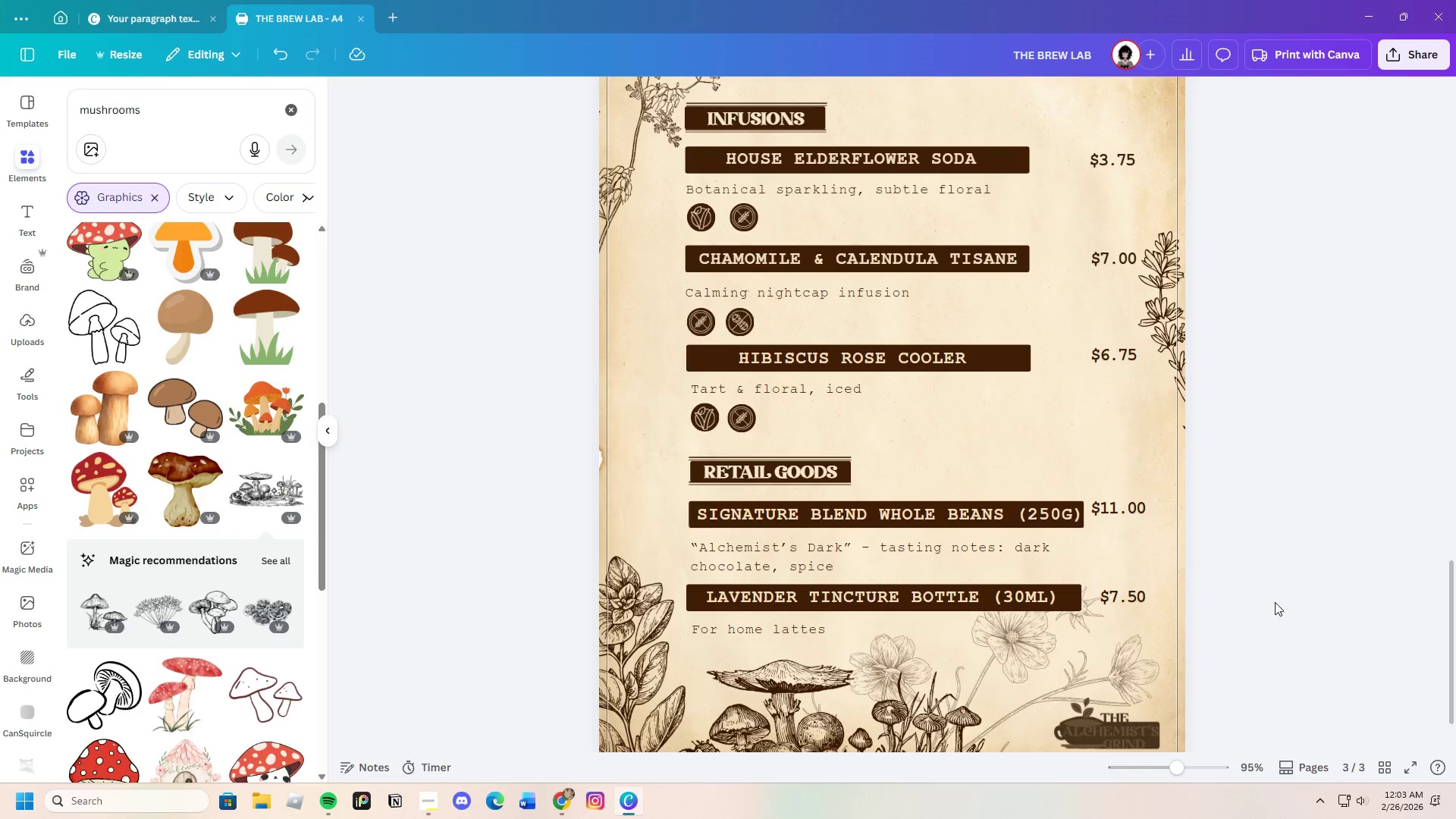 
left_click_drag(start_coordinate=[1119, 504], to_coordinate=[1125, 504])
 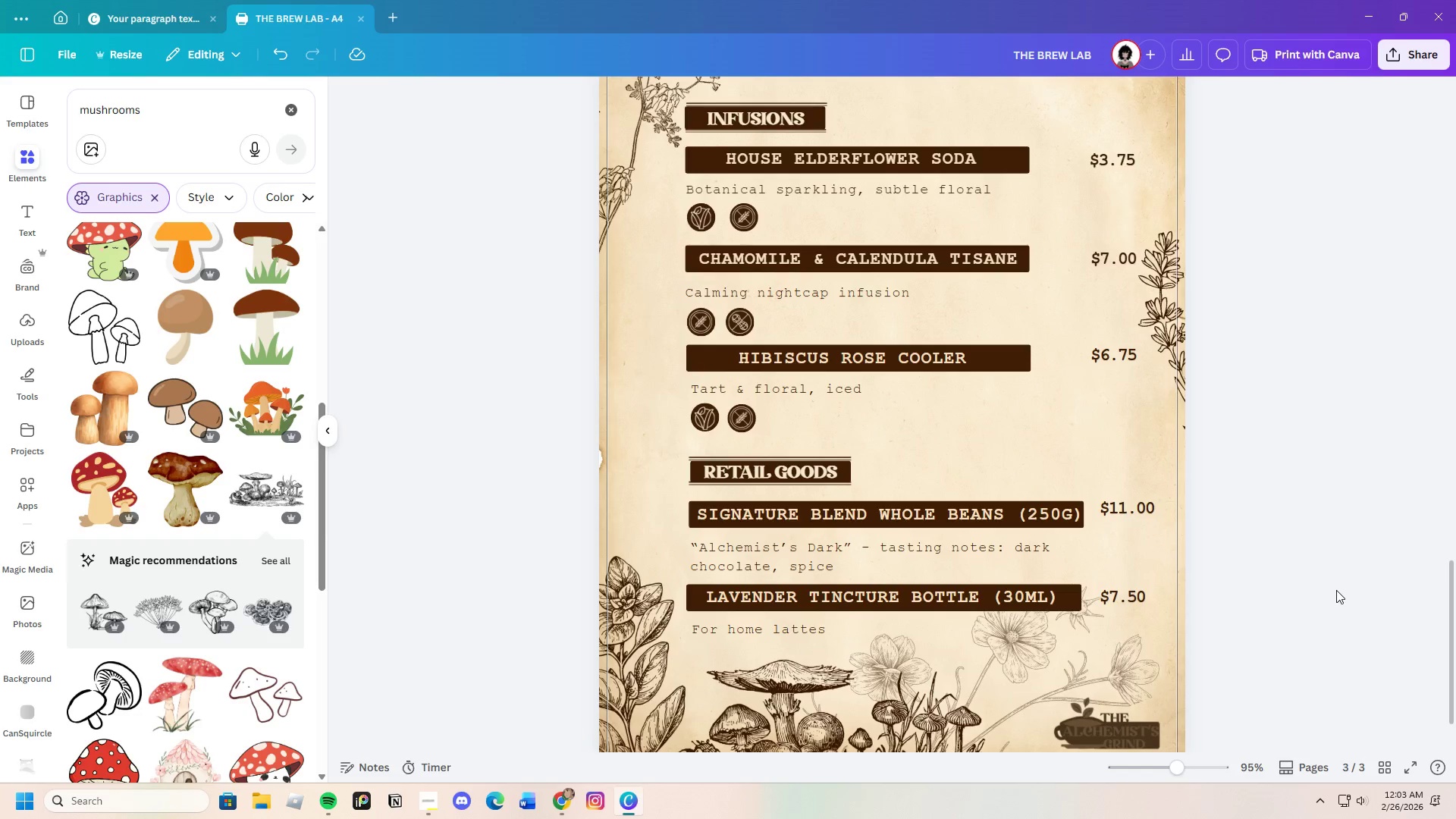 
left_click_drag(start_coordinate=[1134, 514], to_coordinate=[1133, 521])
 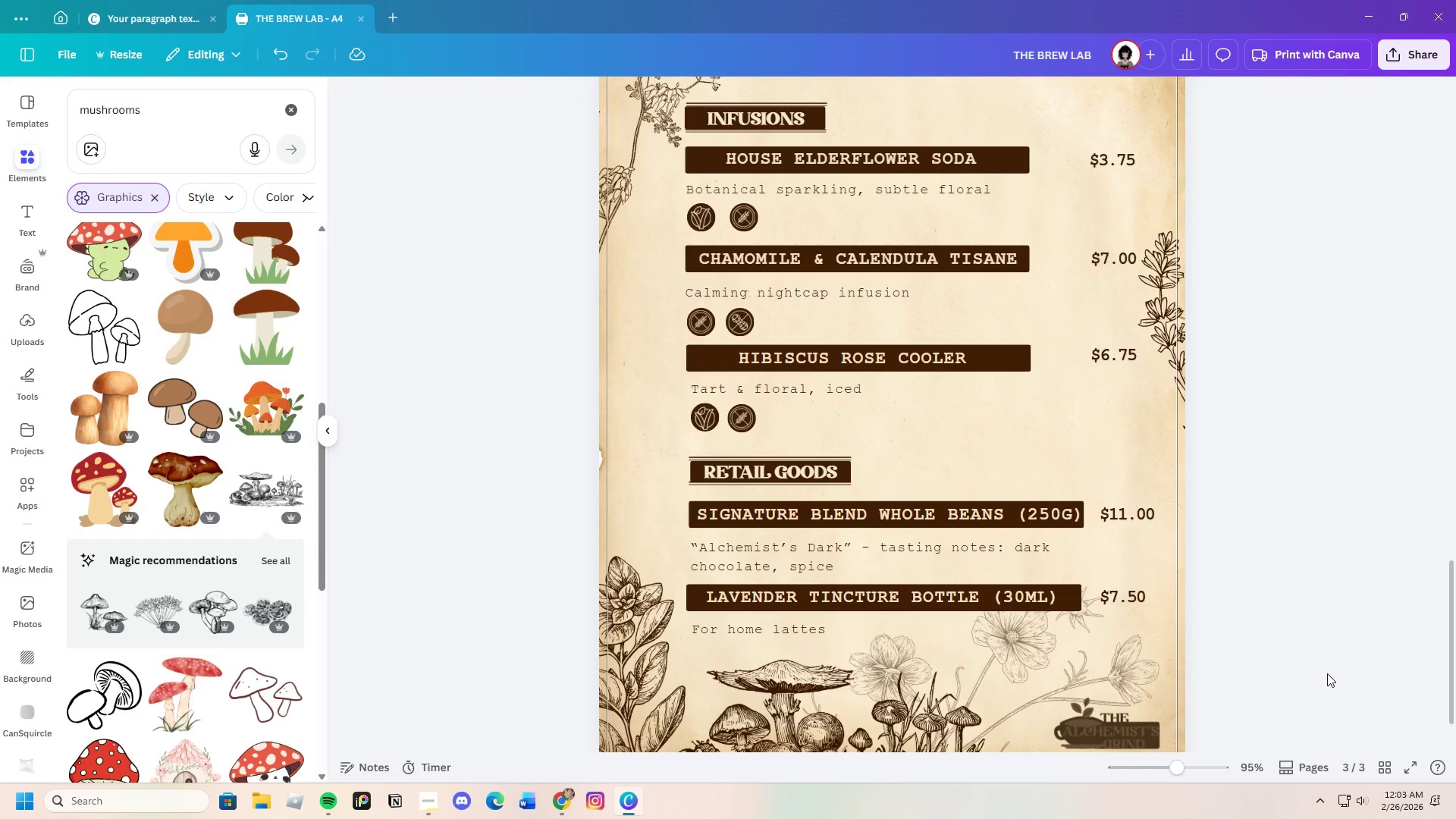 
scroll: coordinate [1323, 672], scroll_direction: up, amount: 1.0
 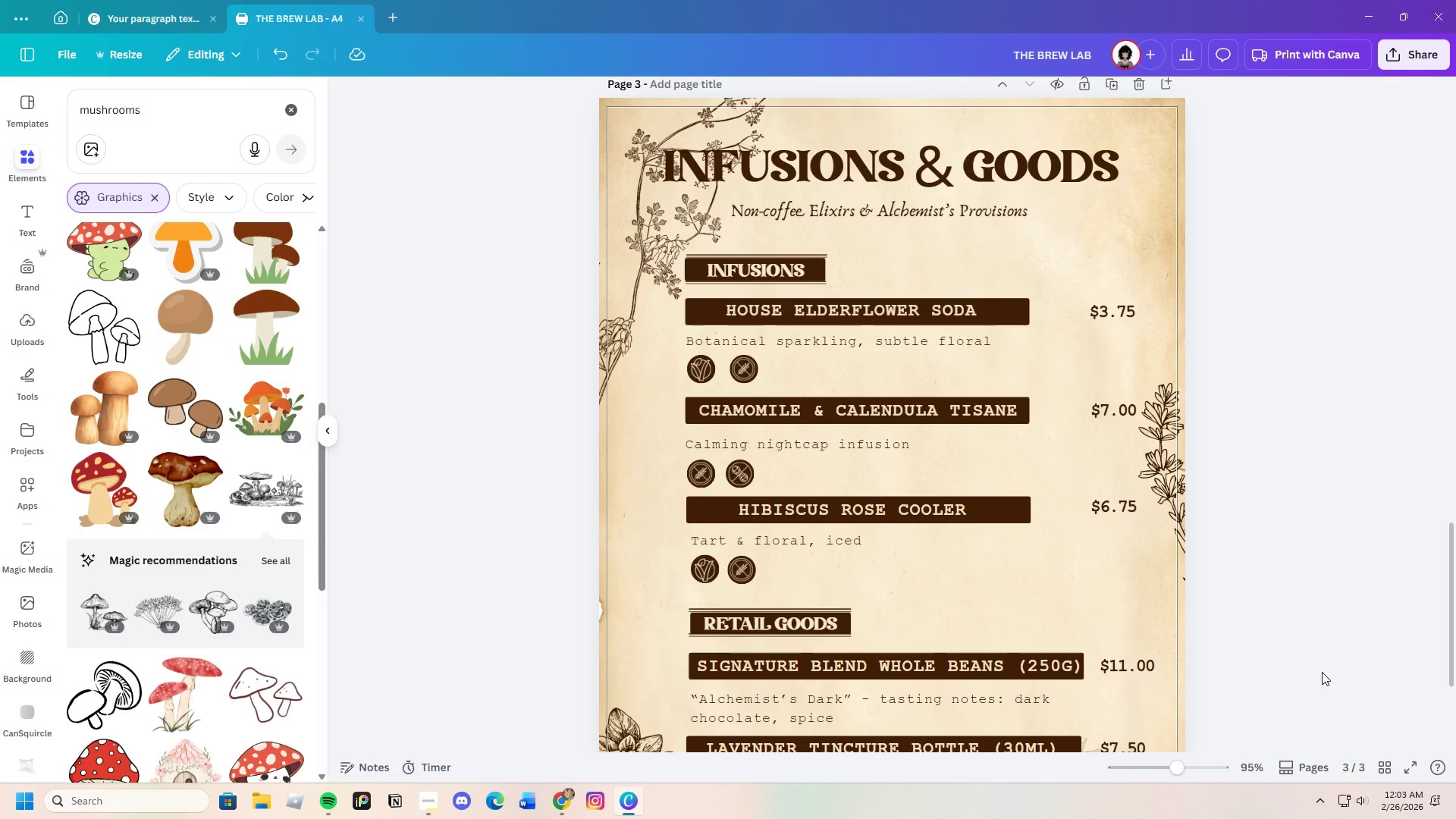 
scroll: coordinate [1322, 672], scroll_direction: down, amount: 2.0
 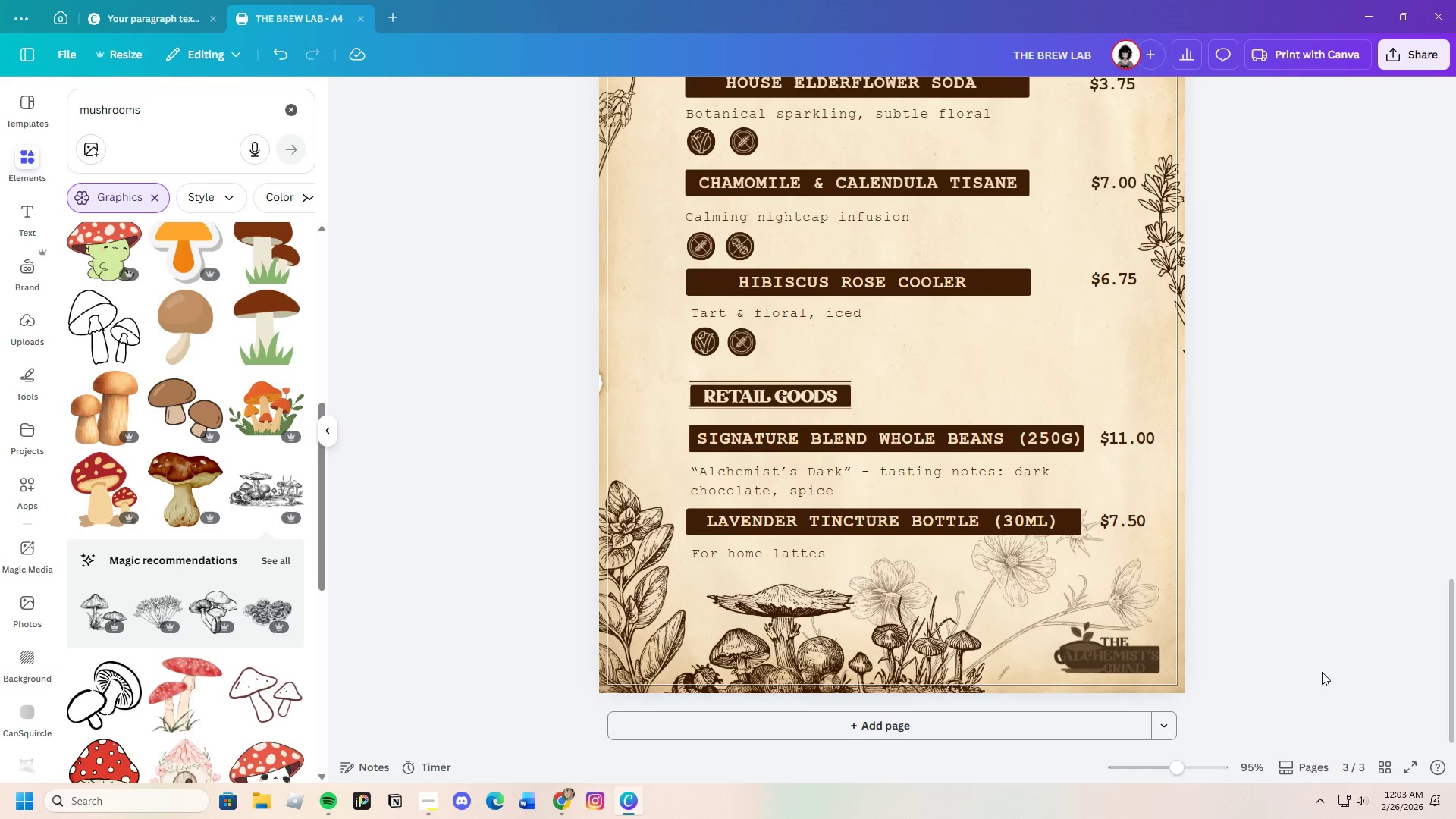 
scroll: coordinate [1322, 672], scroll_direction: up, amount: 5.0
 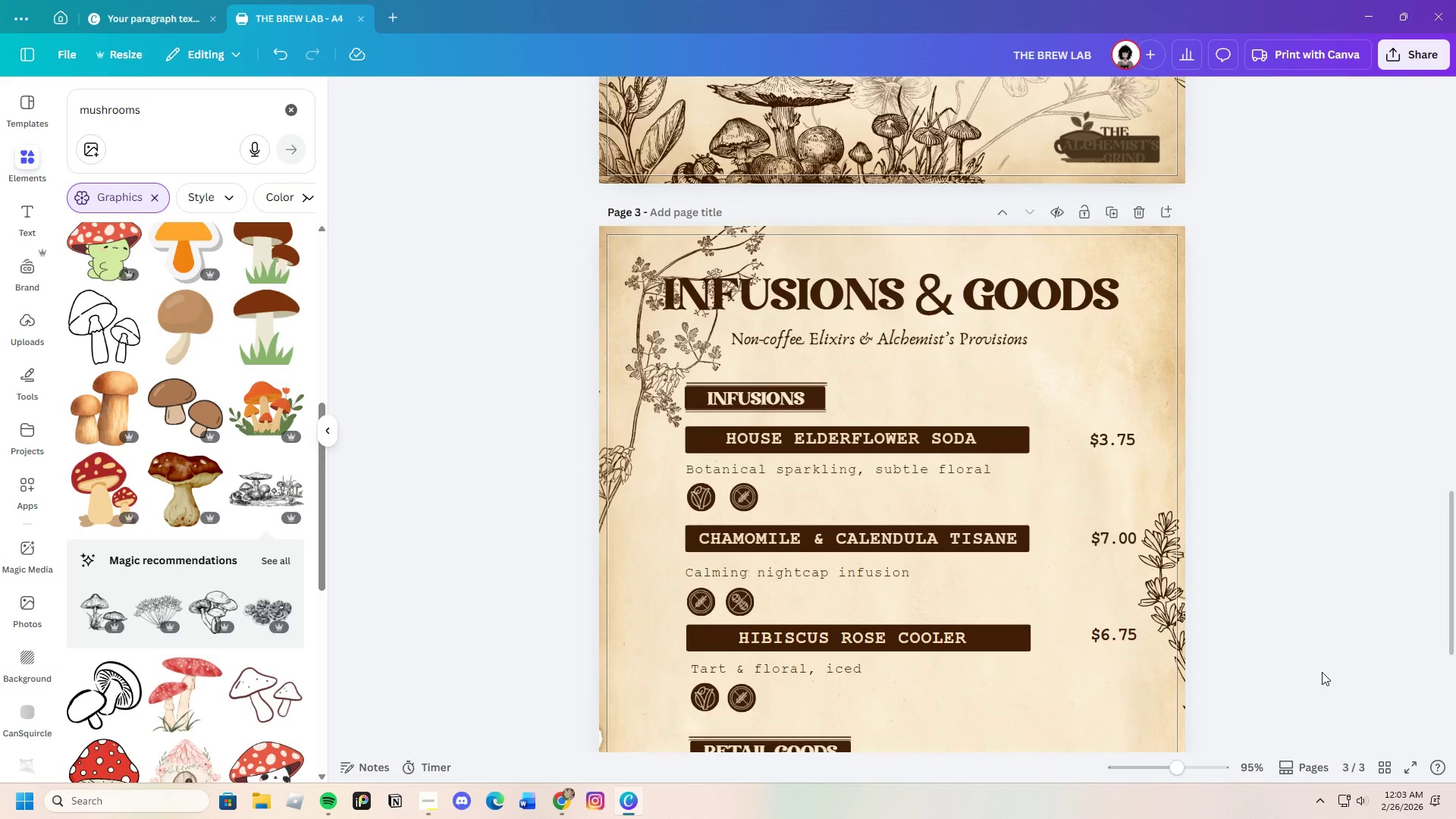 
scroll: coordinate [1322, 672], scroll_direction: down, amount: 6.0
 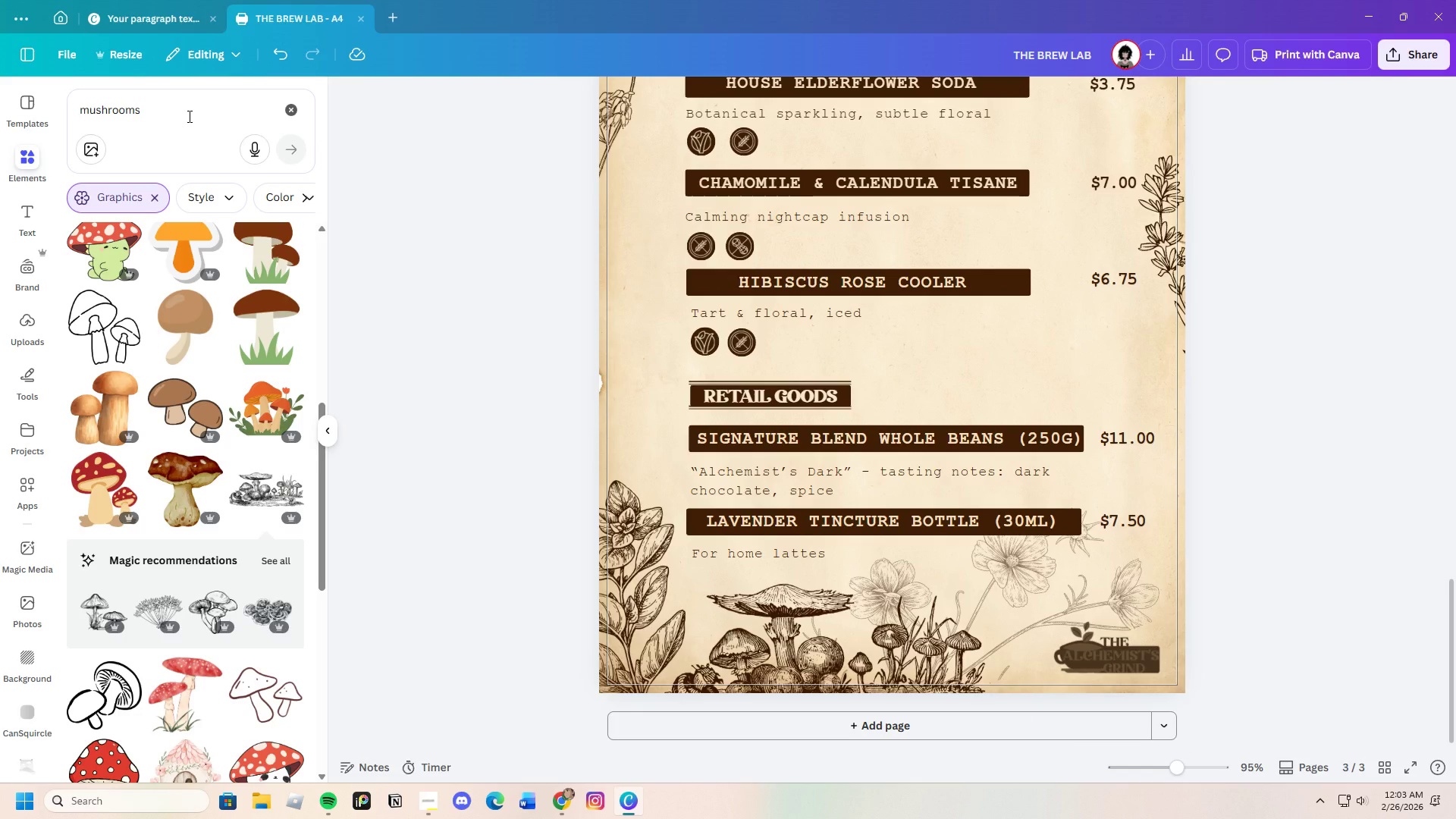 
wait(5.14)
 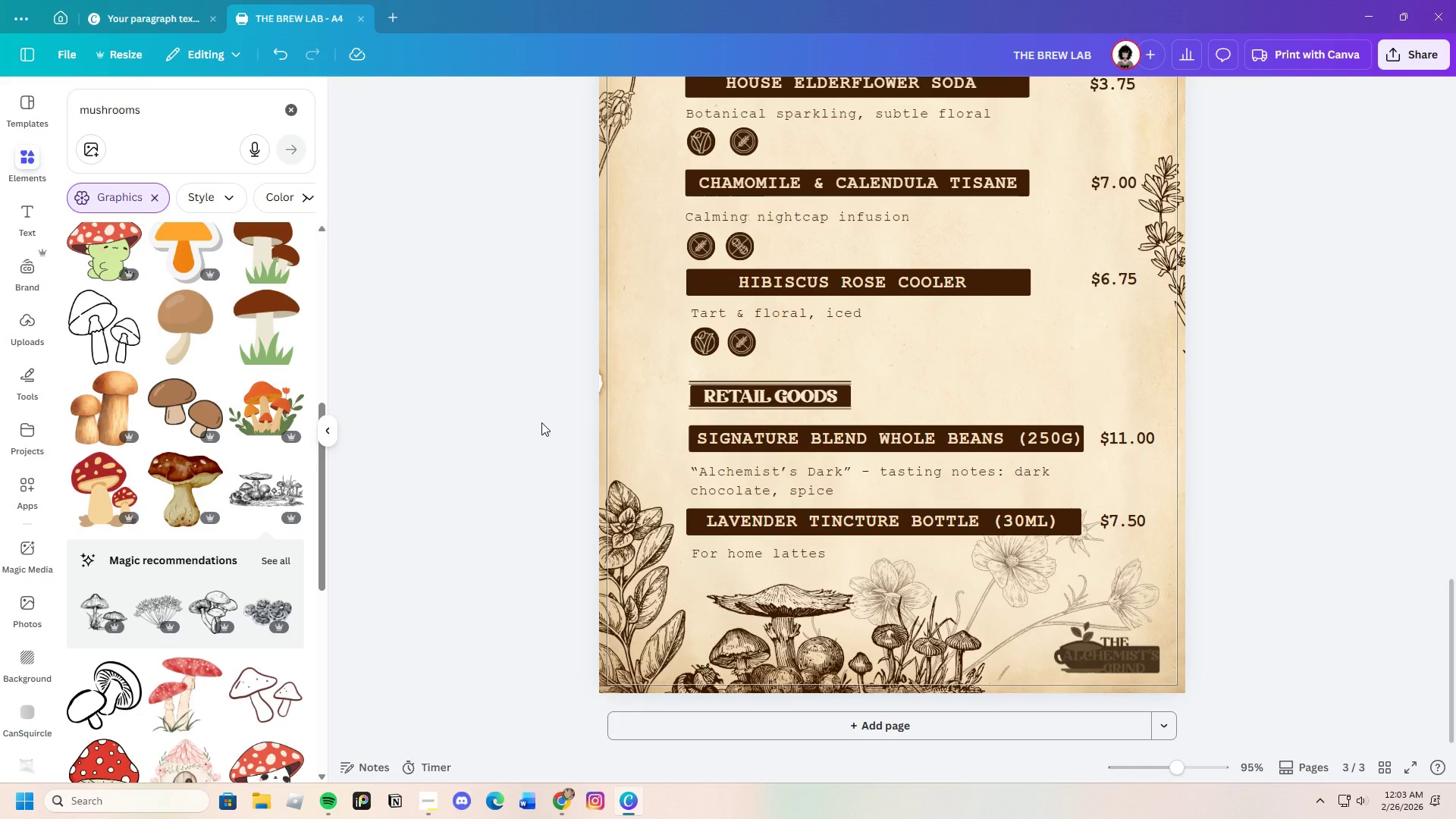 
left_click_drag(start_coordinate=[730, 560], to_coordinate=[734, 560])
 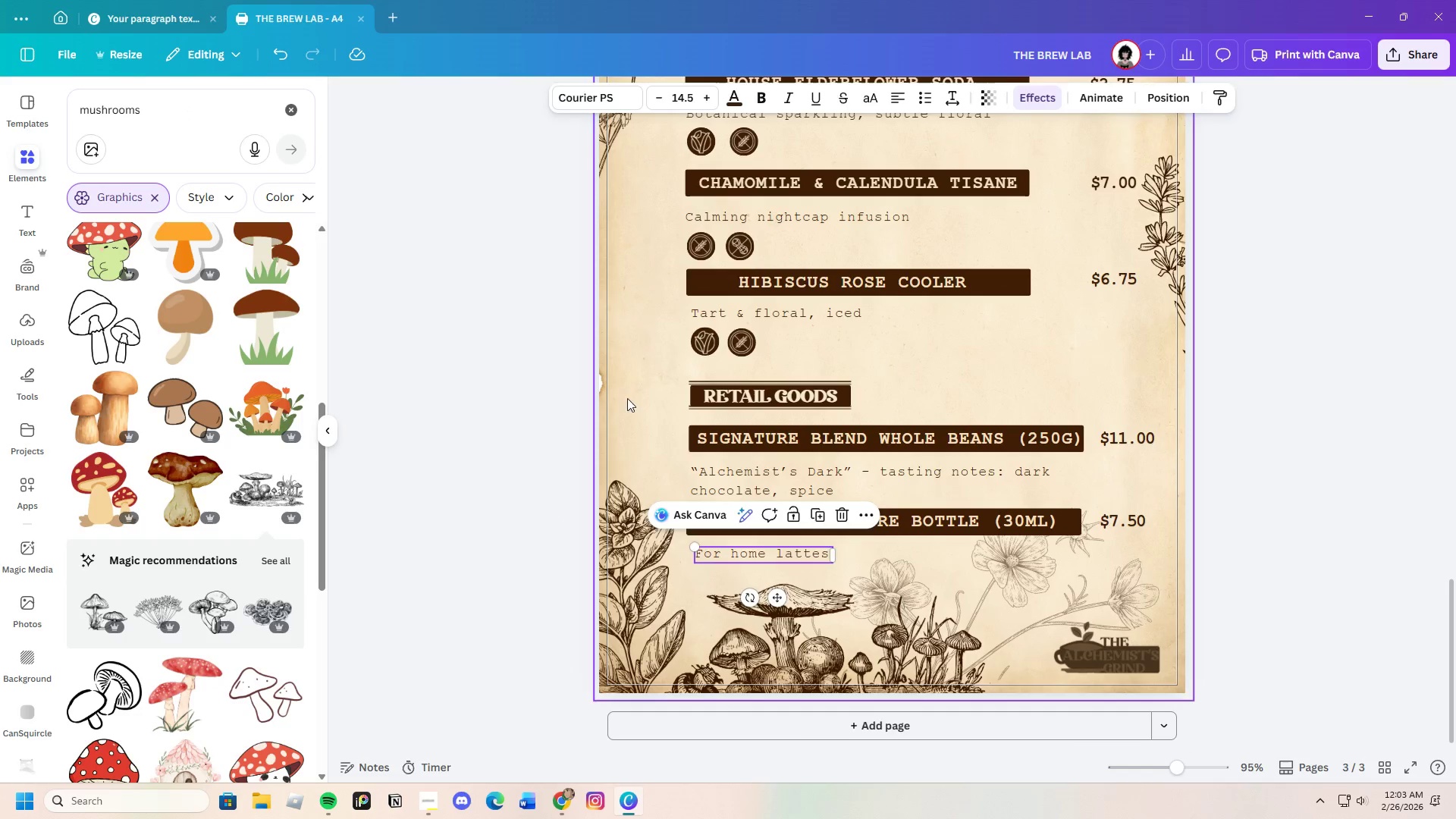 
left_click([633, 397])
 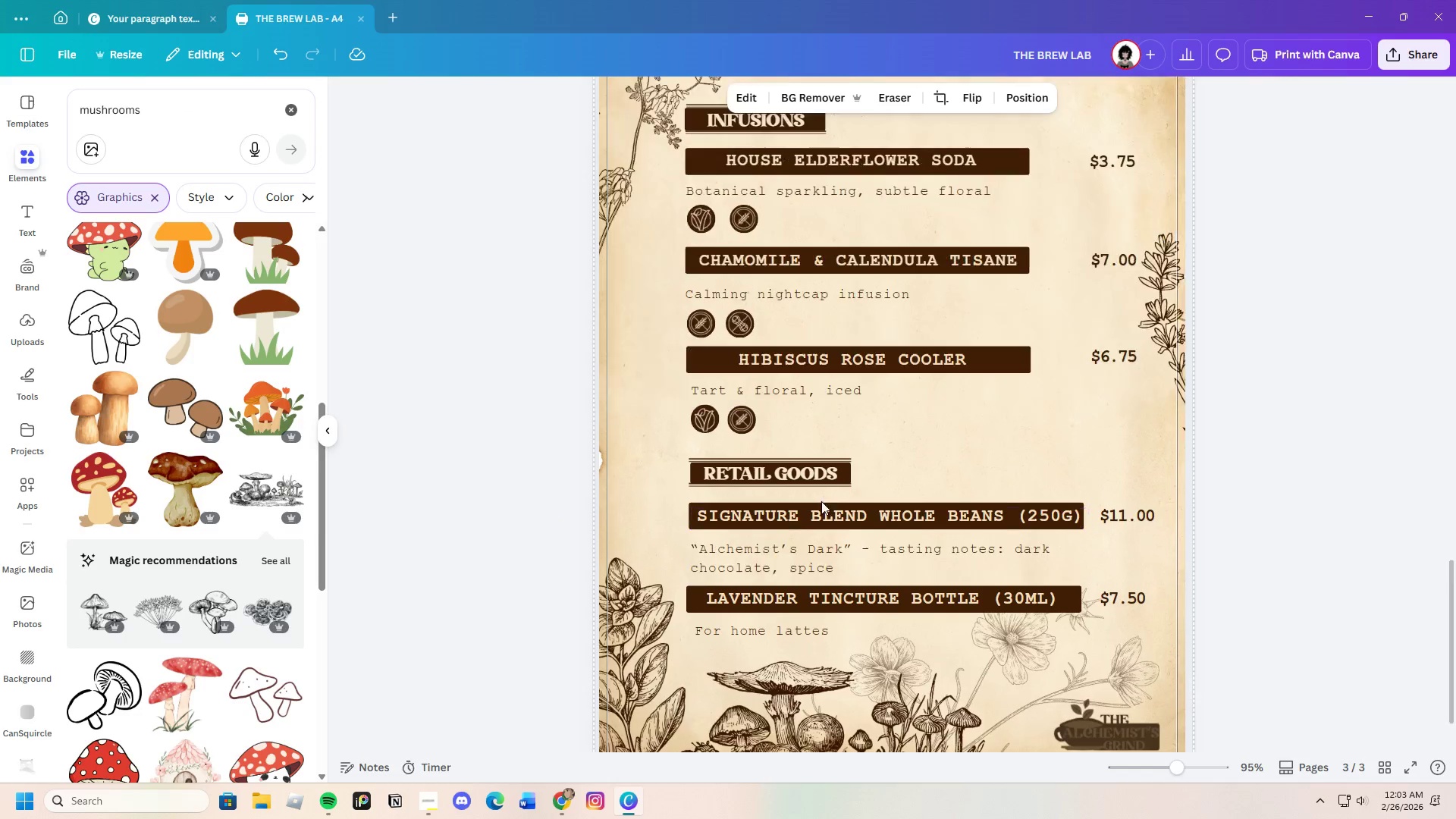 
scroll: coordinate [821, 501], scroll_direction: up, amount: 2.0
 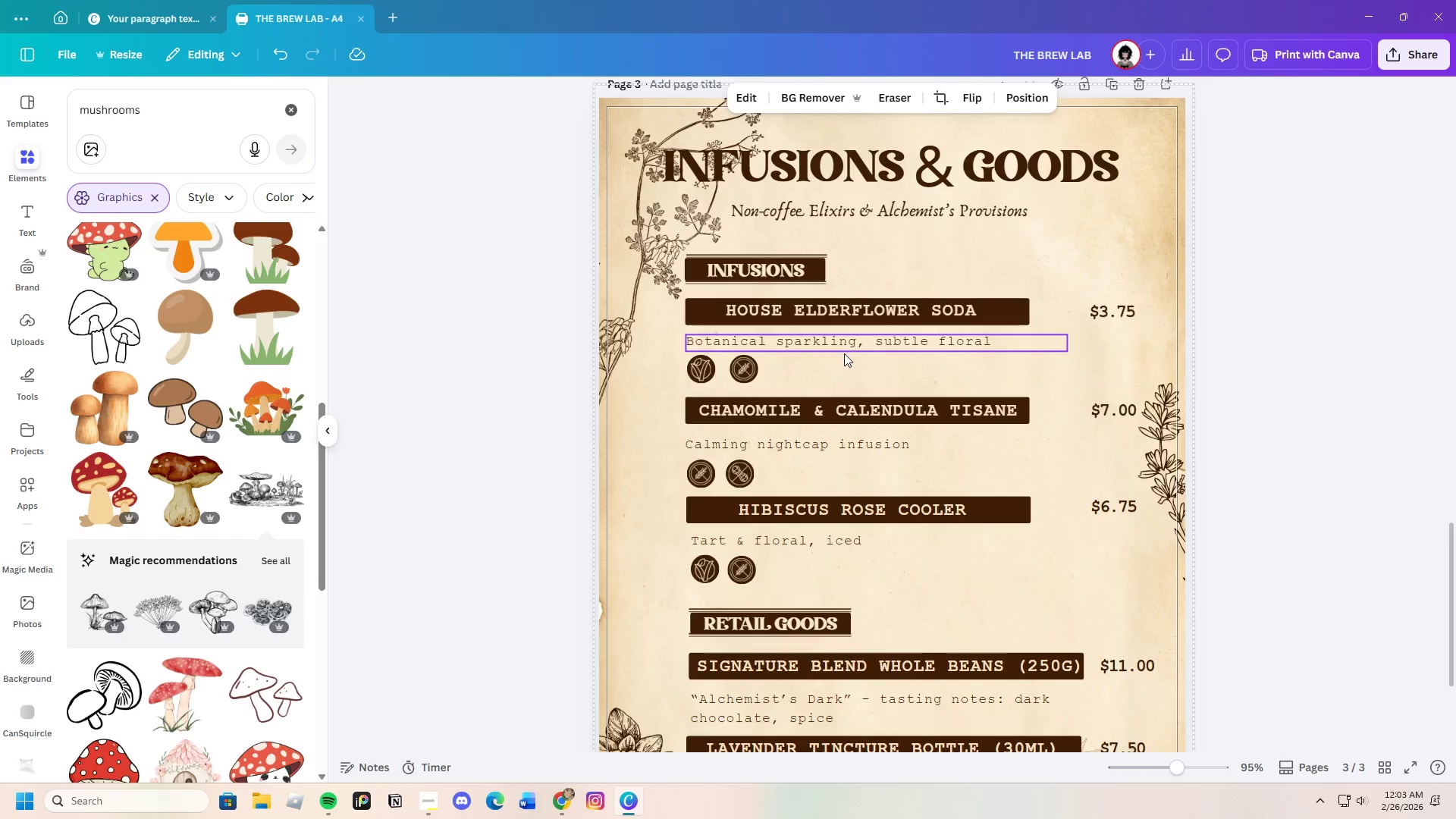 
wait(5.98)
 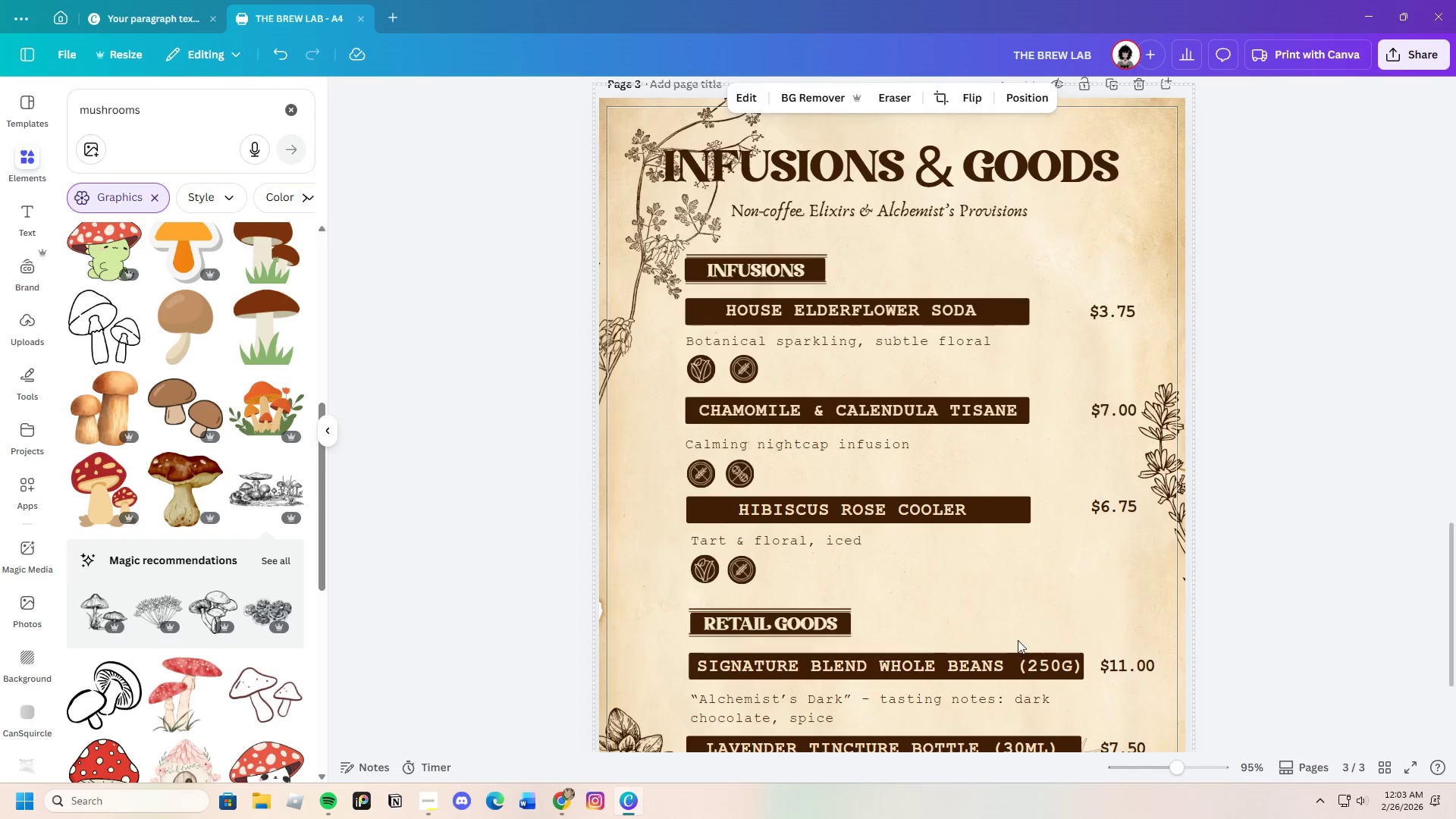 
left_click_drag(start_coordinate=[767, 333], to_coordinate=[772, 333])
 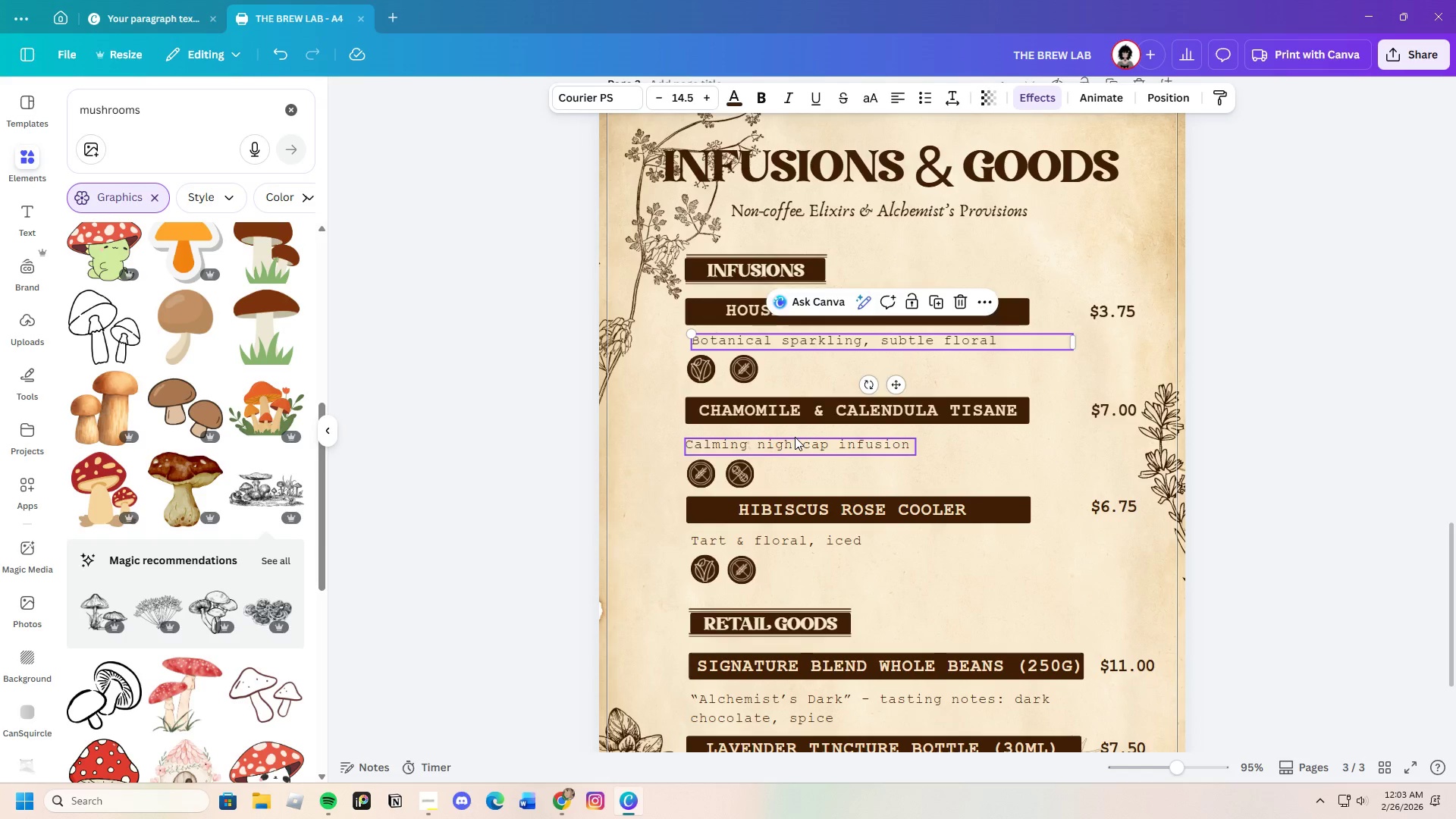 
left_click_drag(start_coordinate=[795, 437], to_coordinate=[801, 436])
 